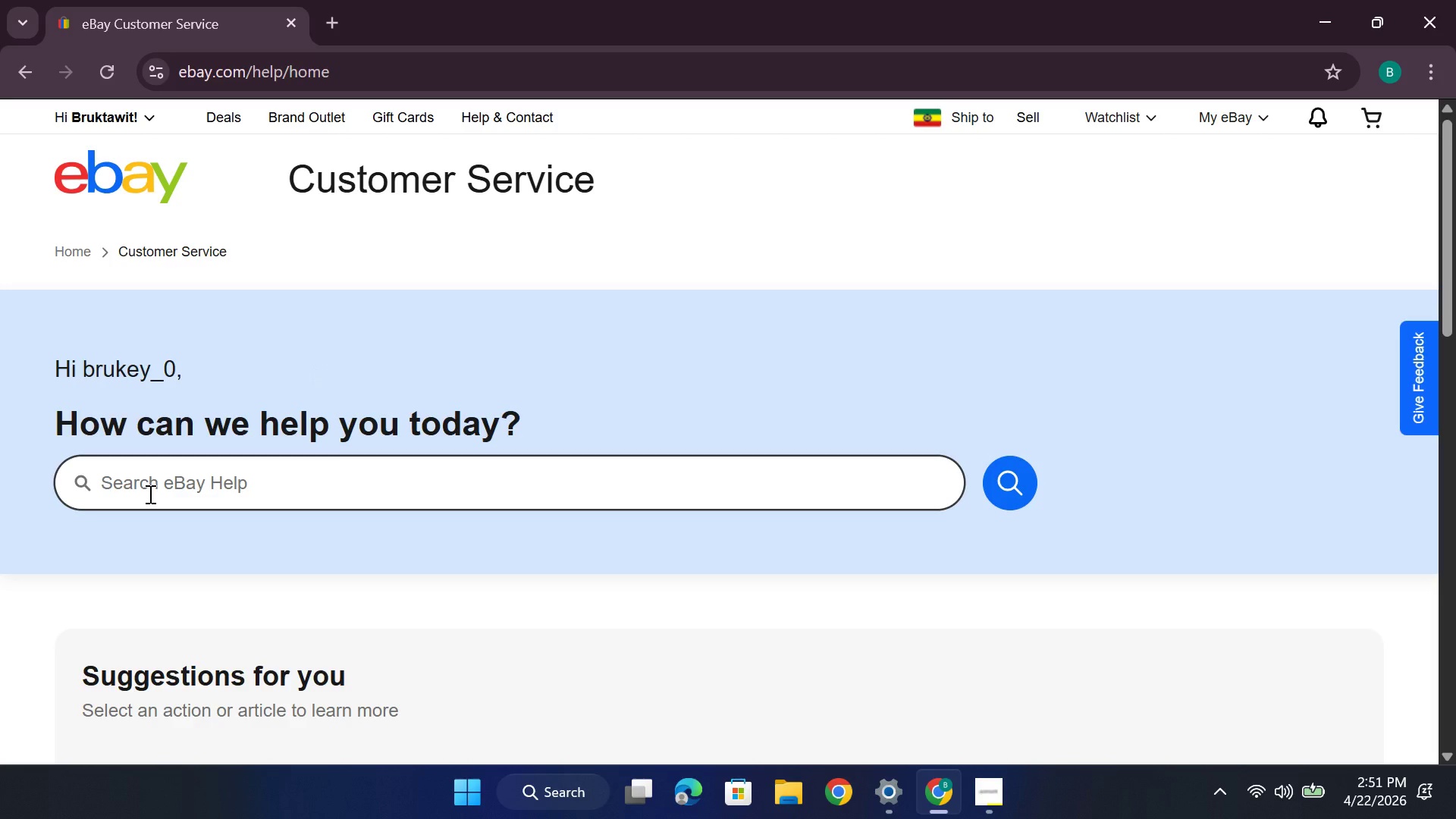 
type(Account Restriction)
 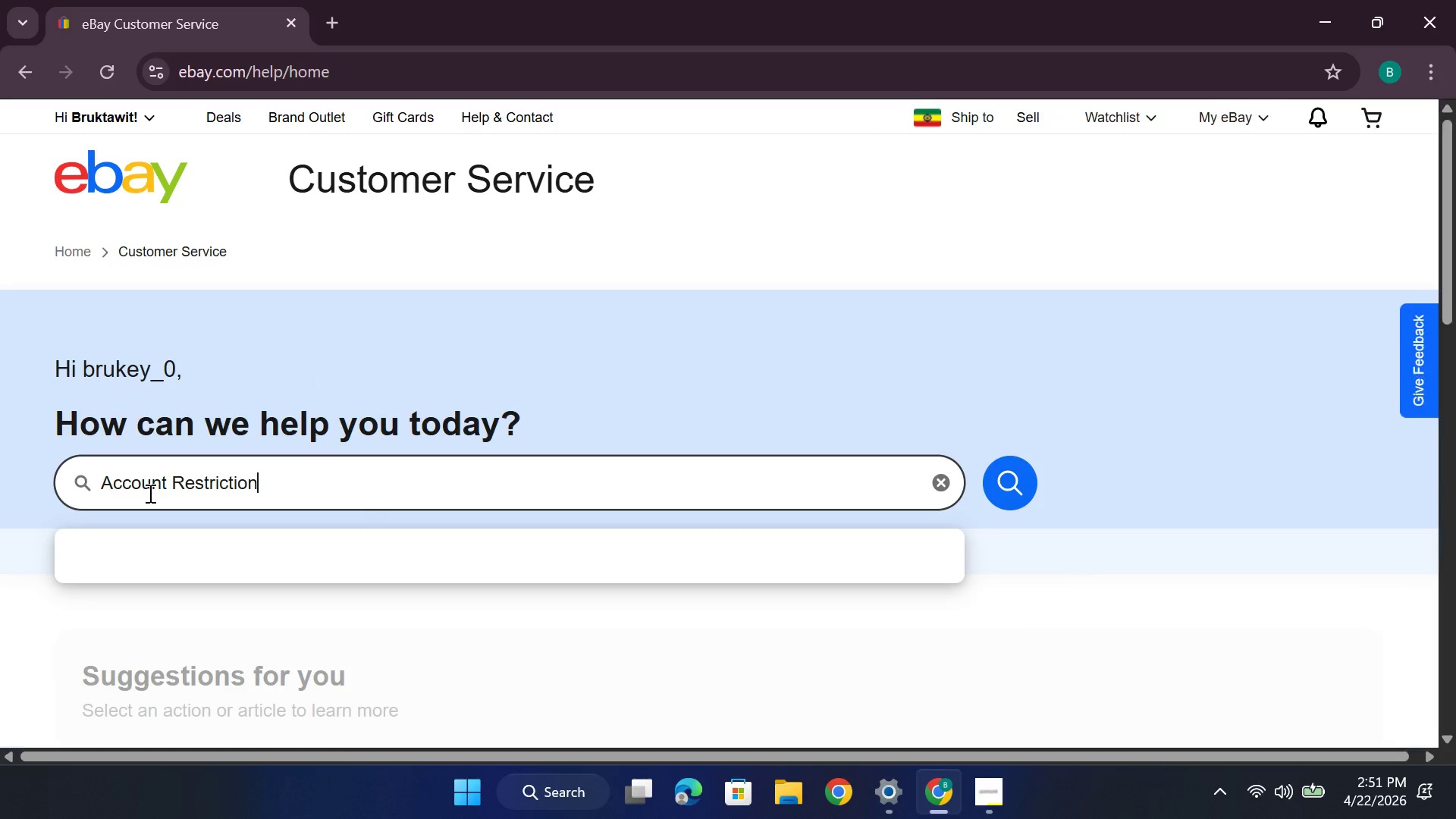 
key(Enter)
 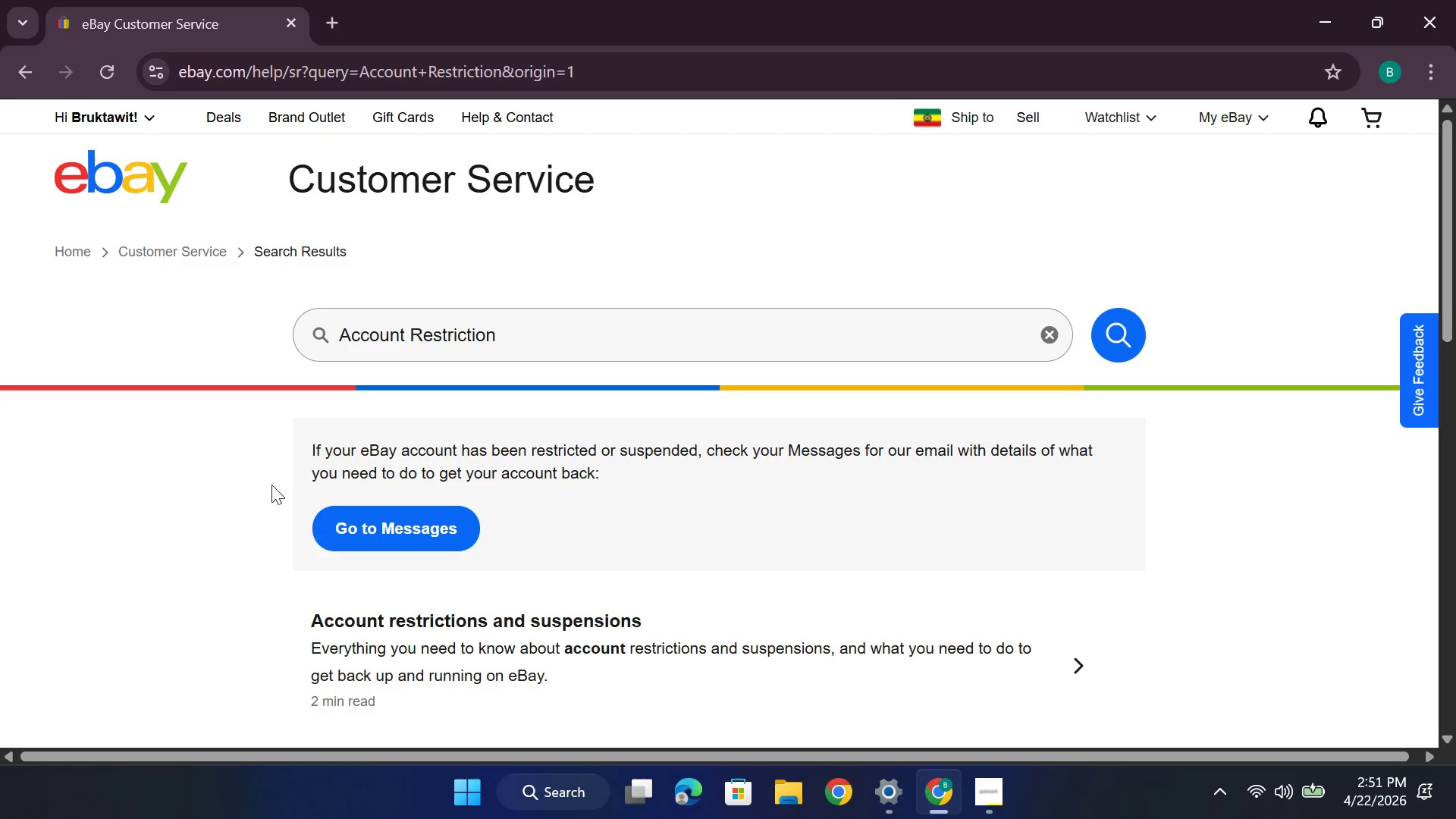 
scroll: coordinate [268, 471], scroll_direction: down, amount: 13.0
 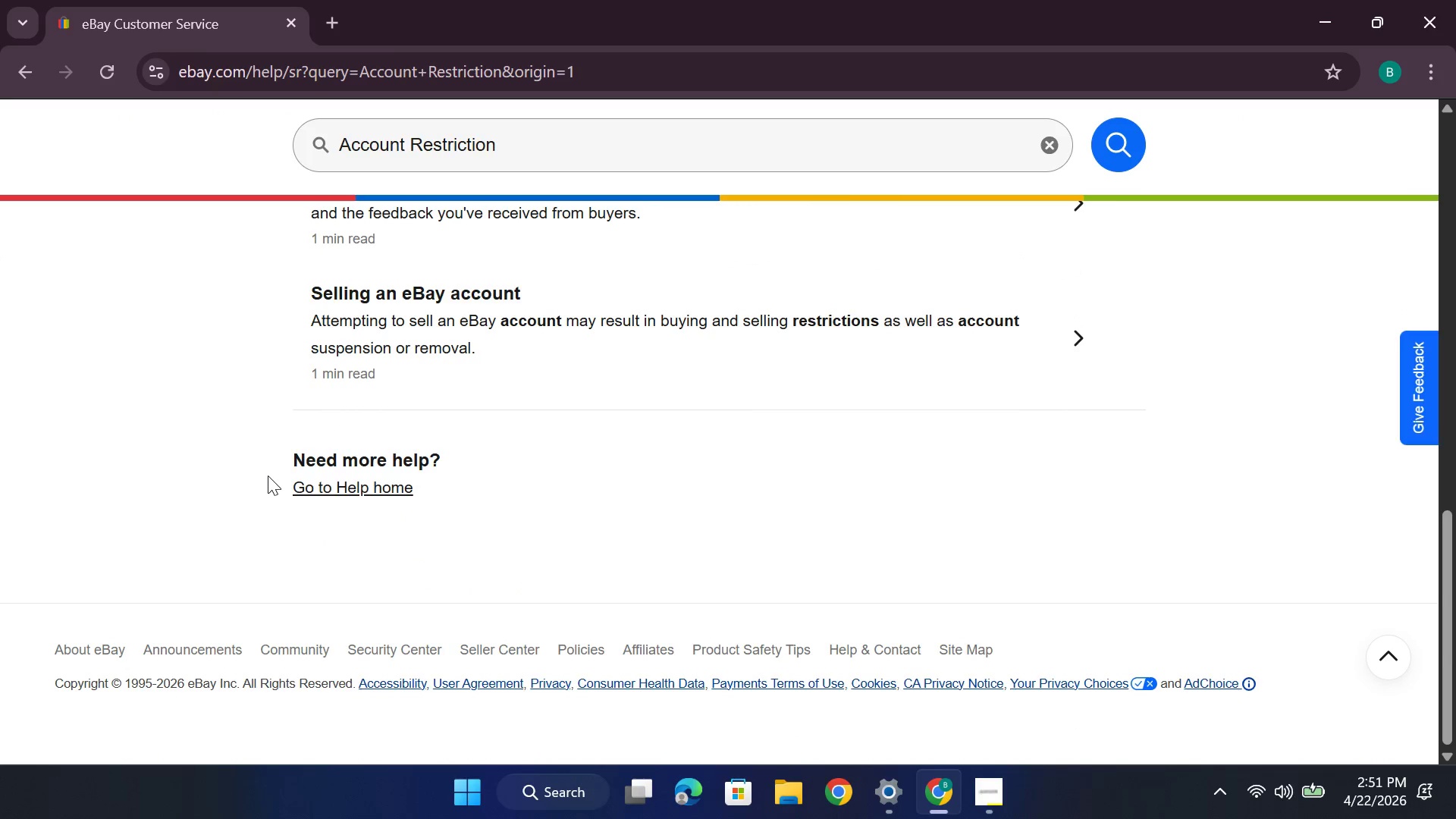 
scroll: coordinate [375, 463], scroll_direction: up, amount: 5.0
 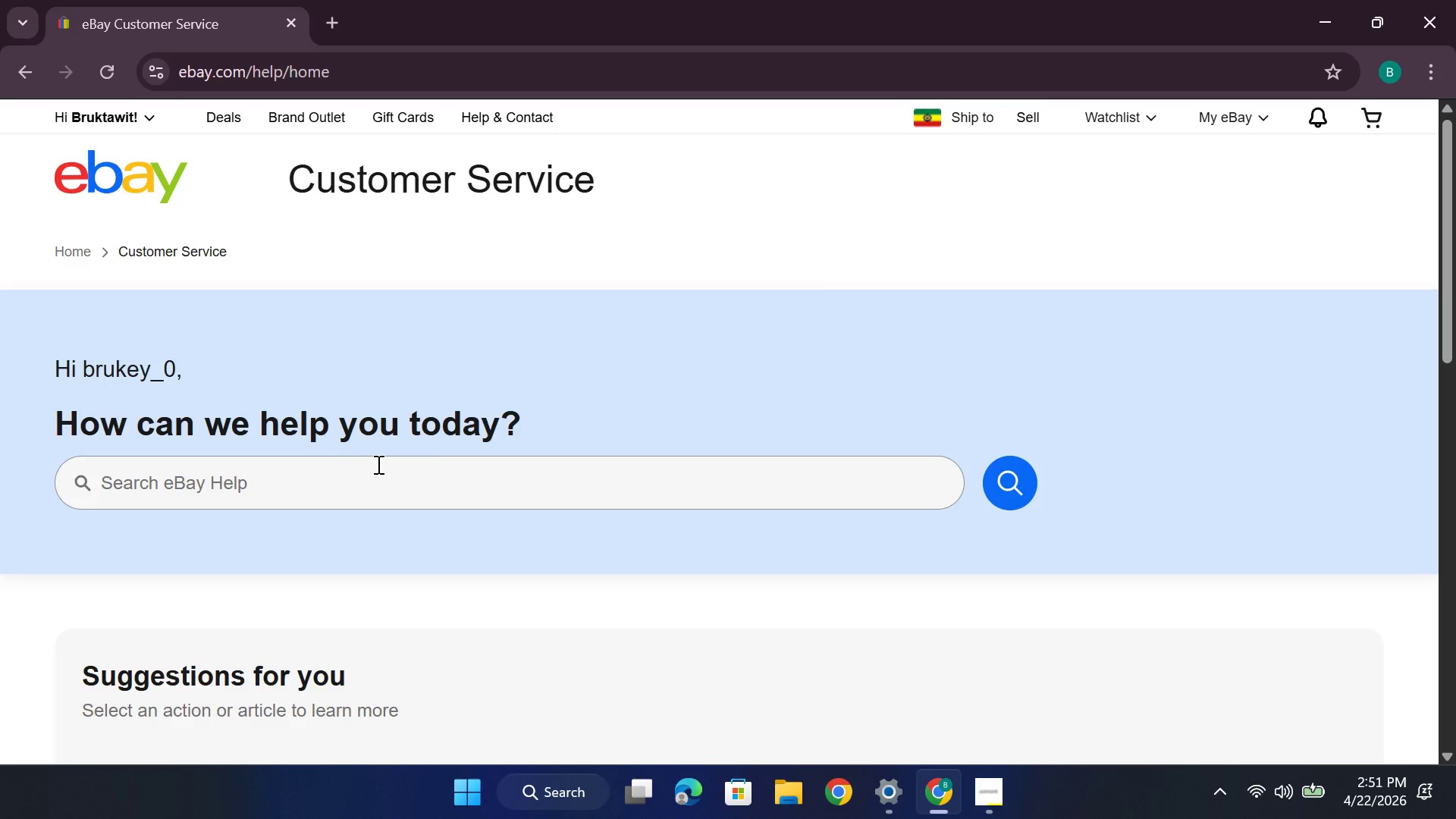 
scroll: coordinate [375, 465], scroll_direction: down, amount: 9.0
 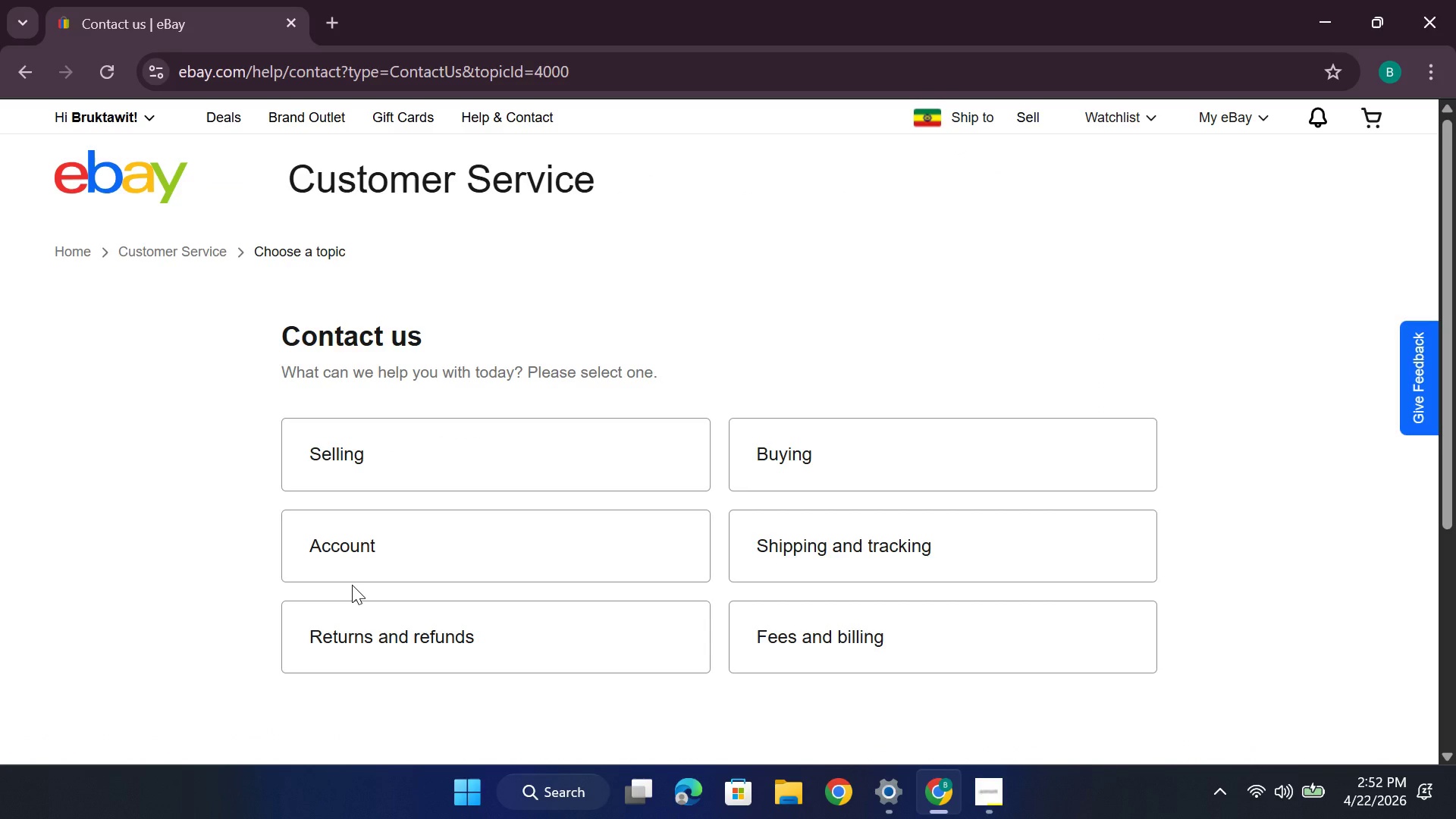 
mouse_move([528, 551])
 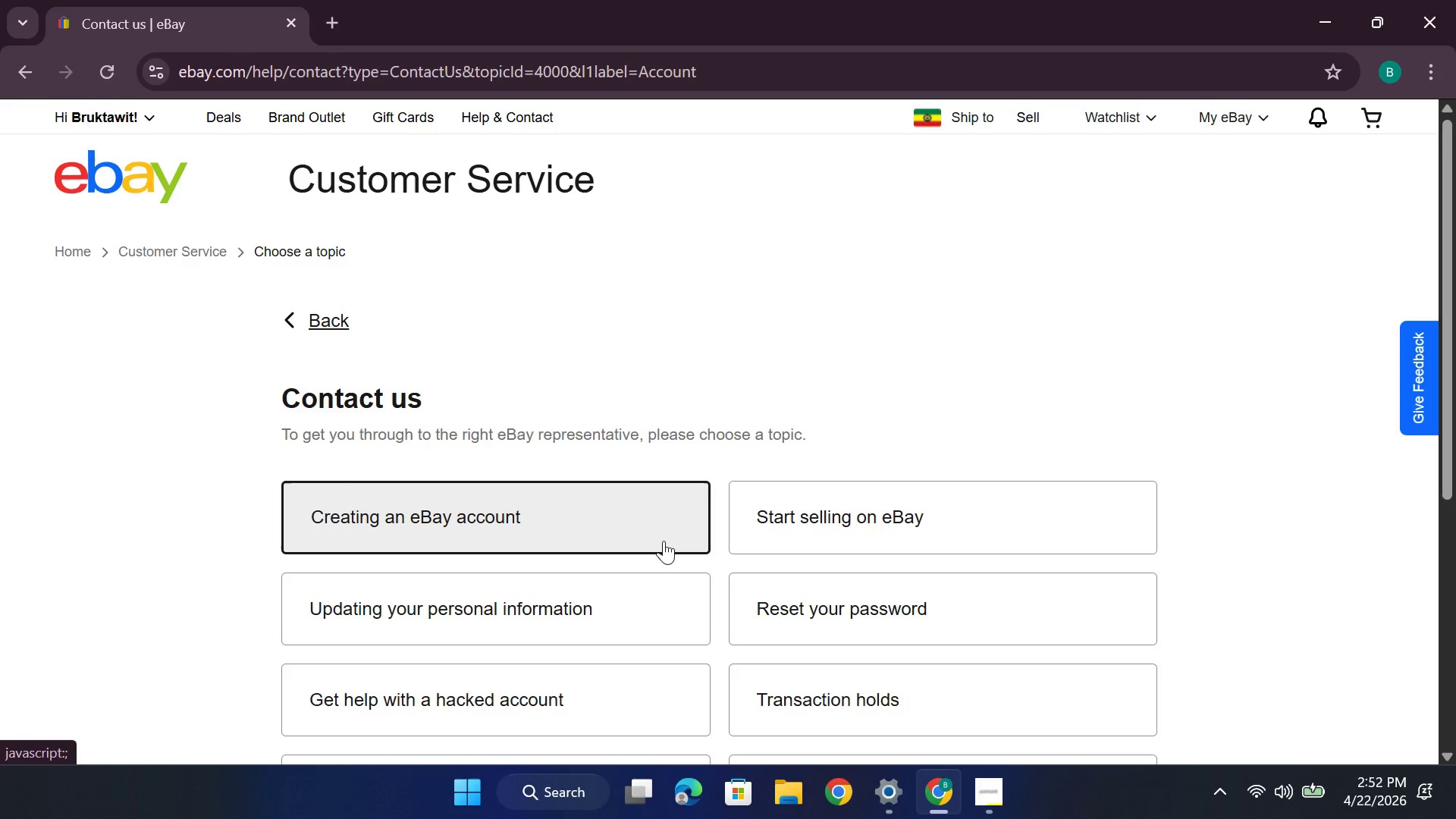 
scroll: coordinate [663, 541], scroll_direction: down, amount: 1.0
 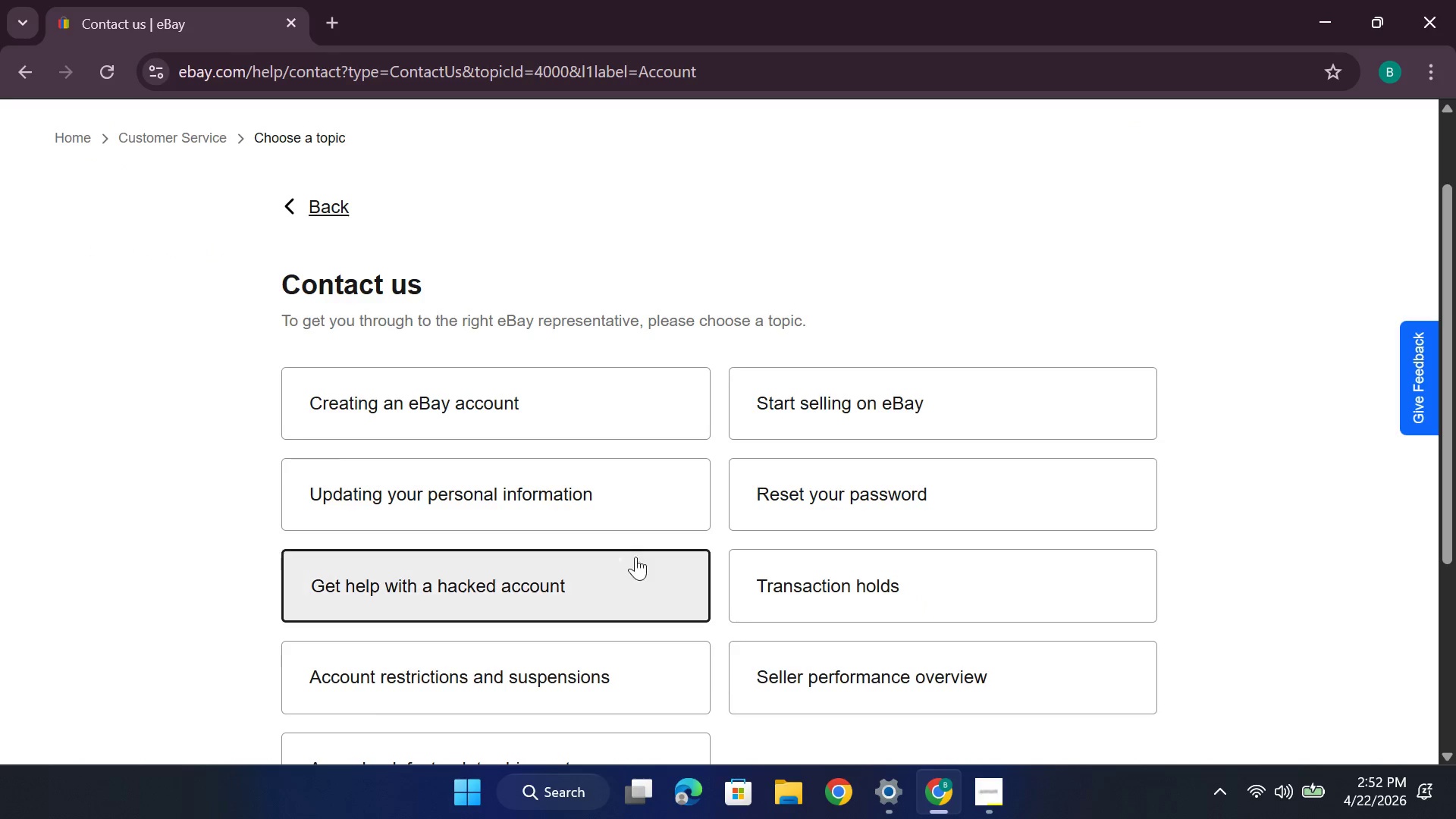 
mouse_move([576, 646])
 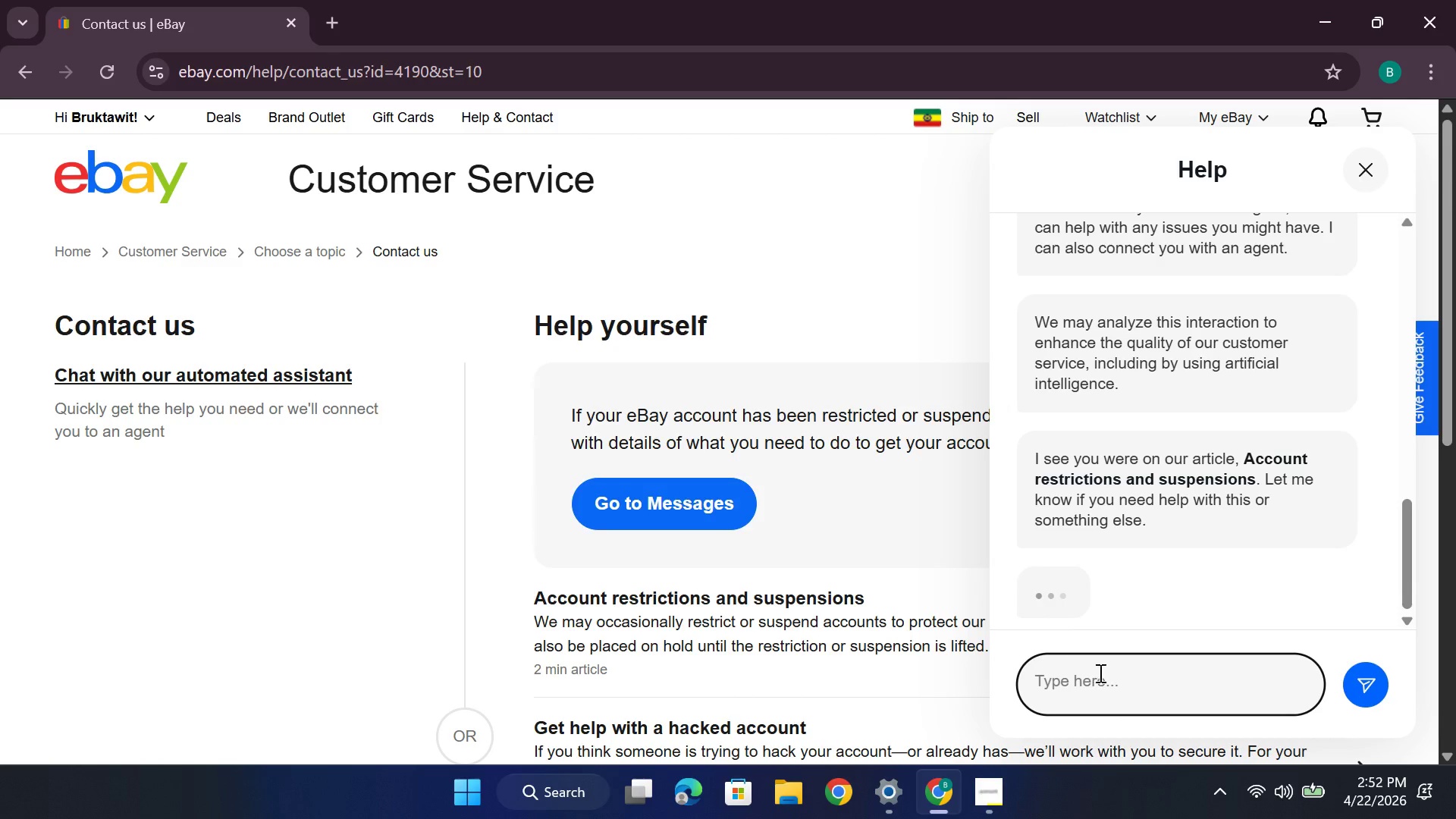 
wait(17.63)
 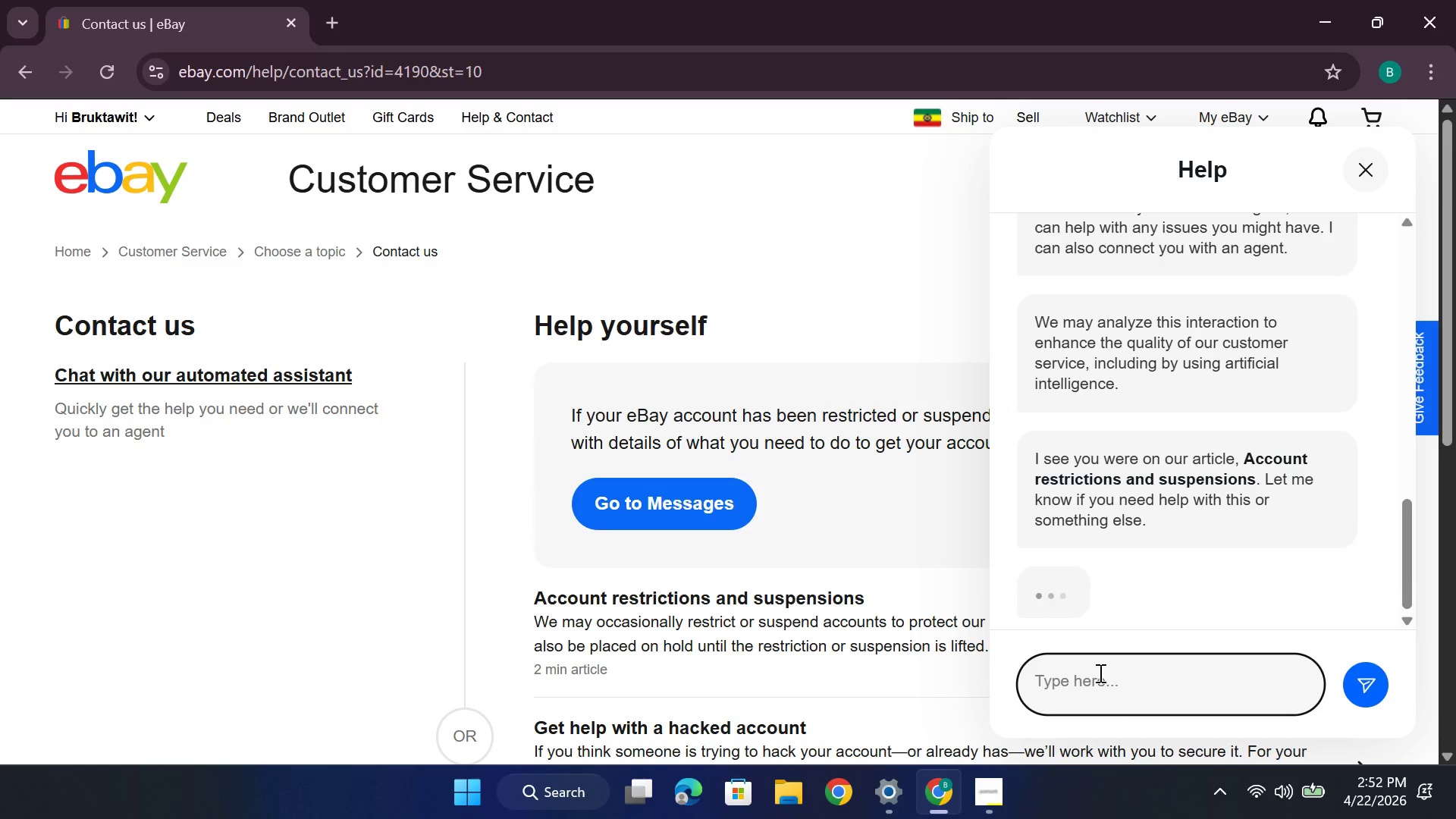 
type(email)
 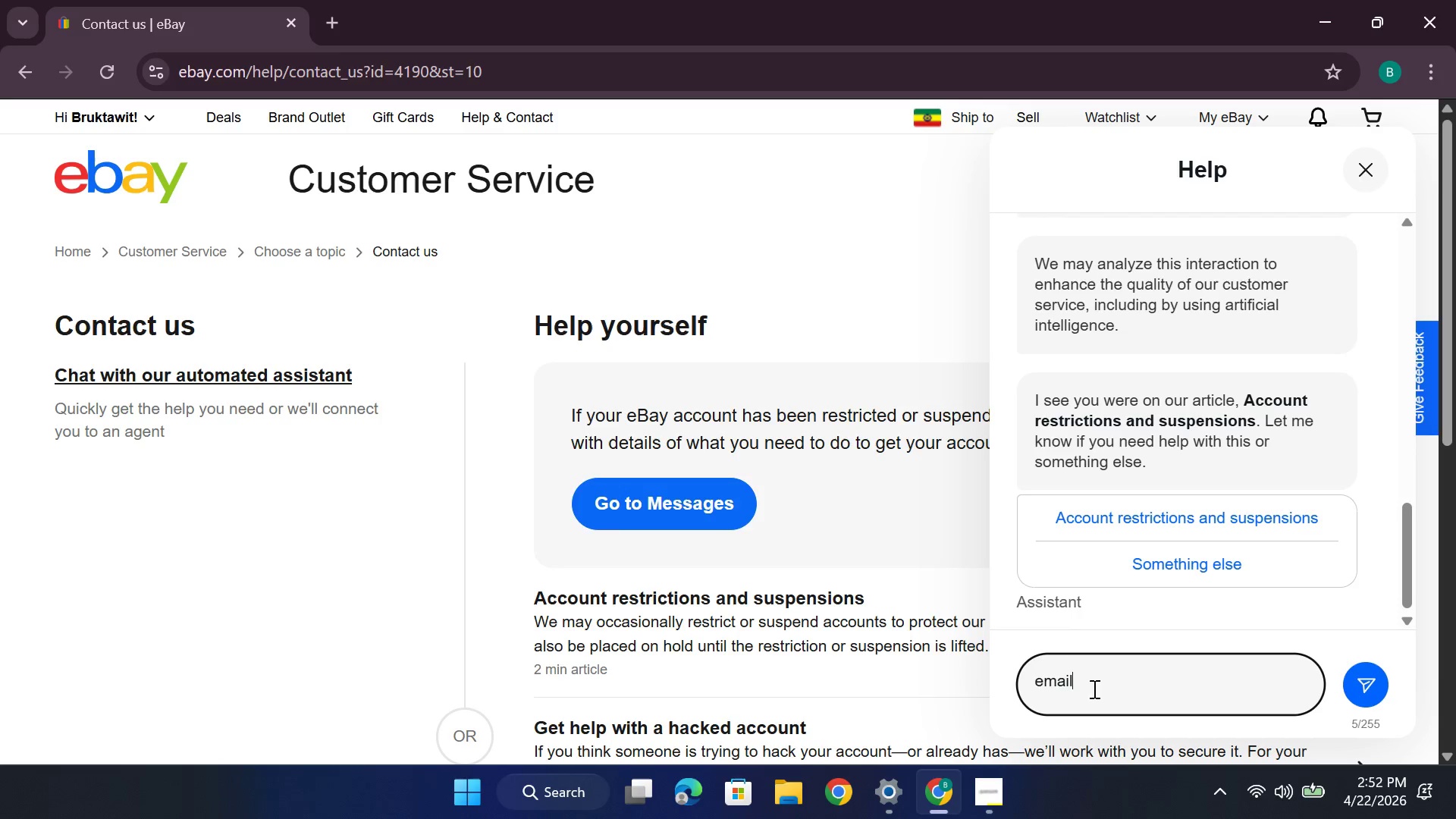 
key(Space)
 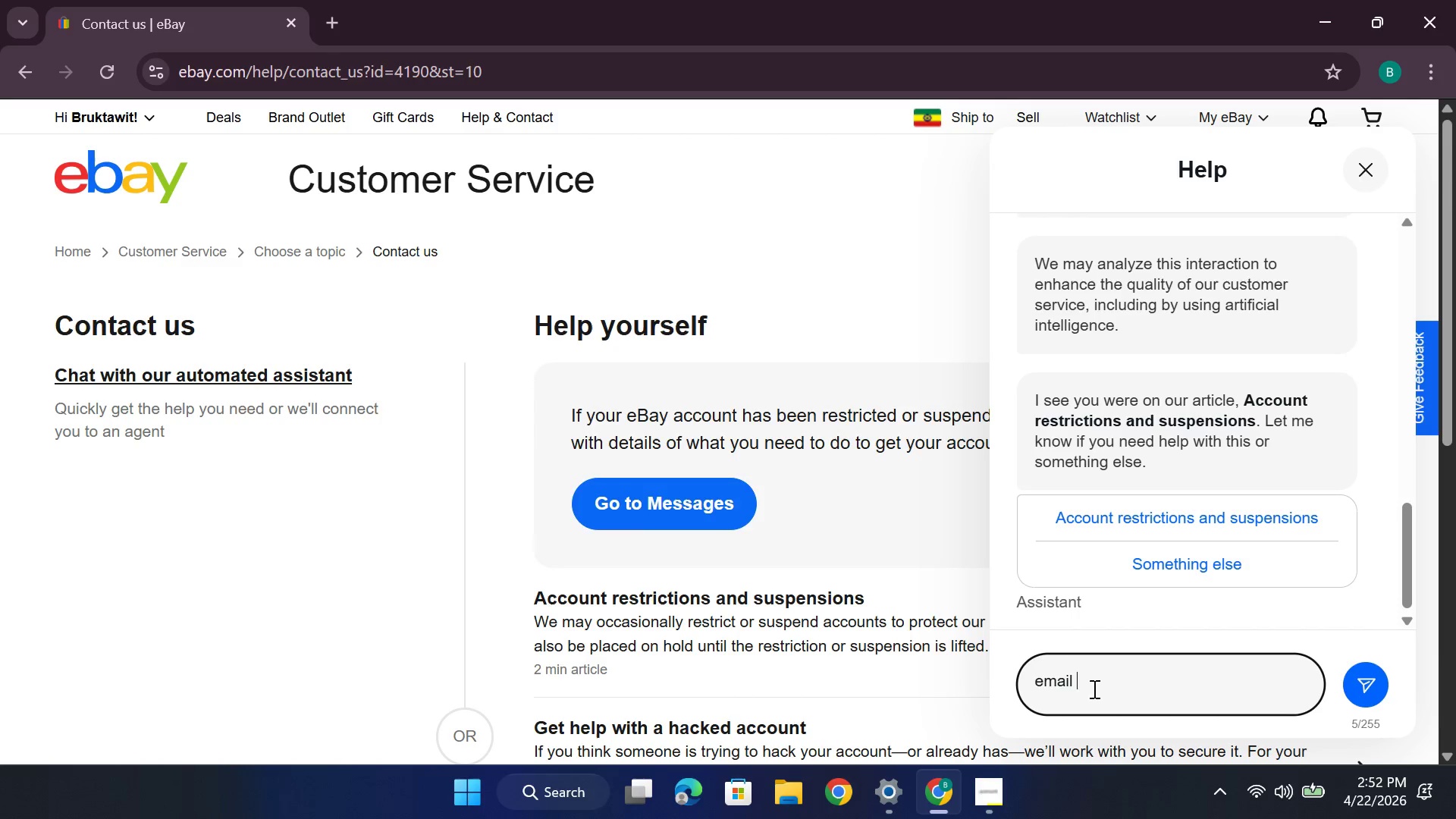 
key(Enter)
 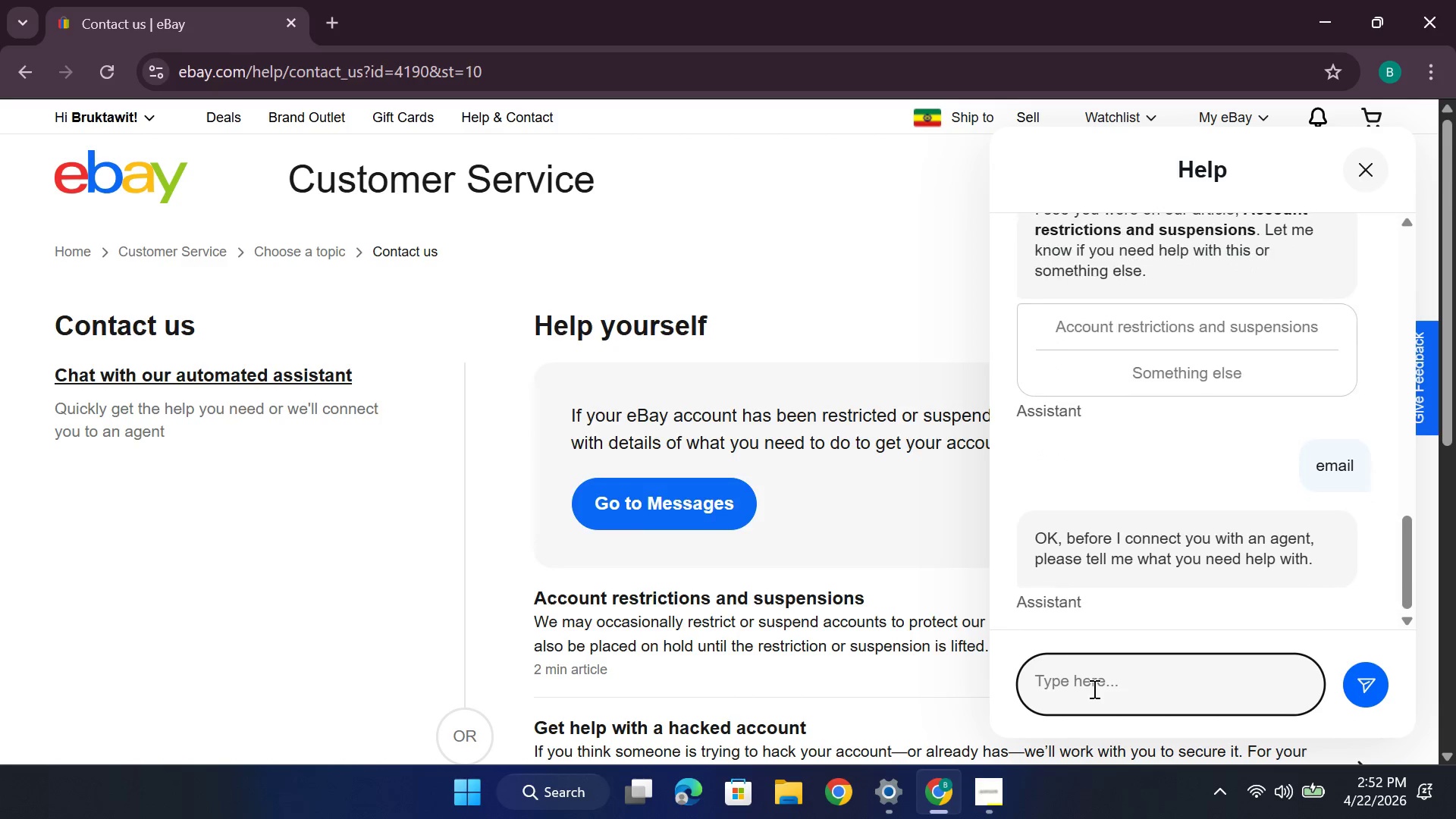 
wait(8.16)
 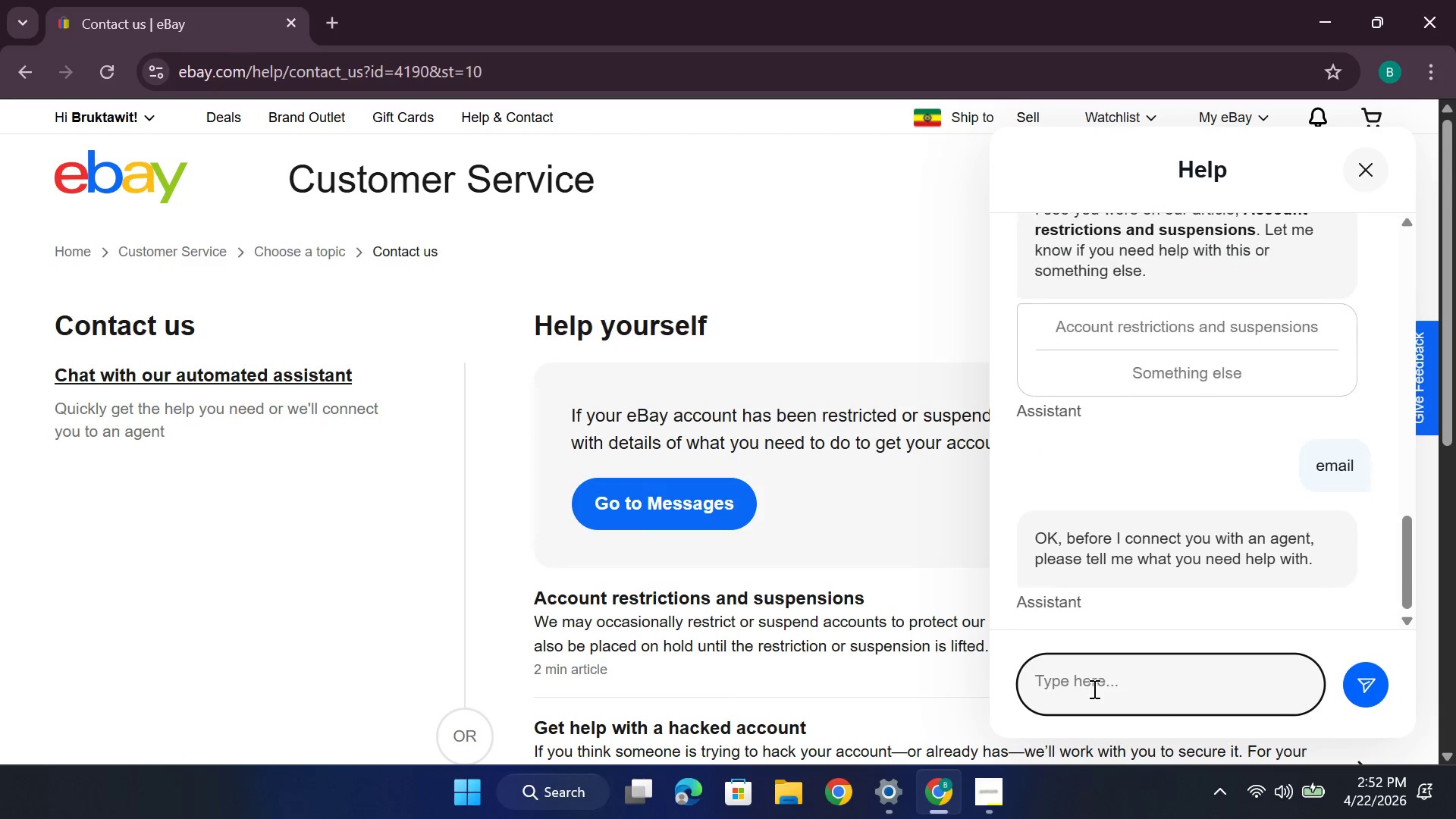 
type(Acoount)
 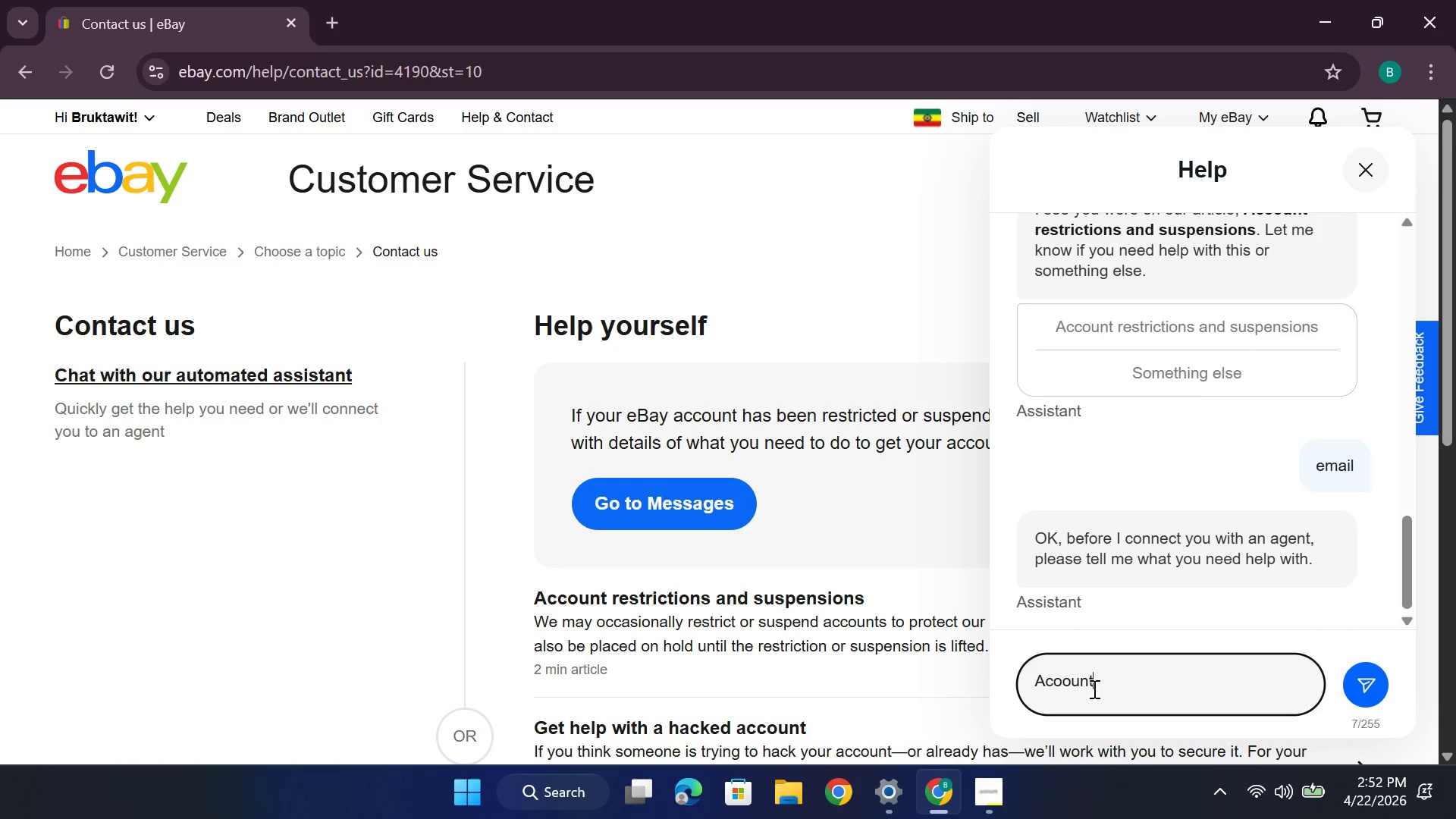 
key(Enter)
 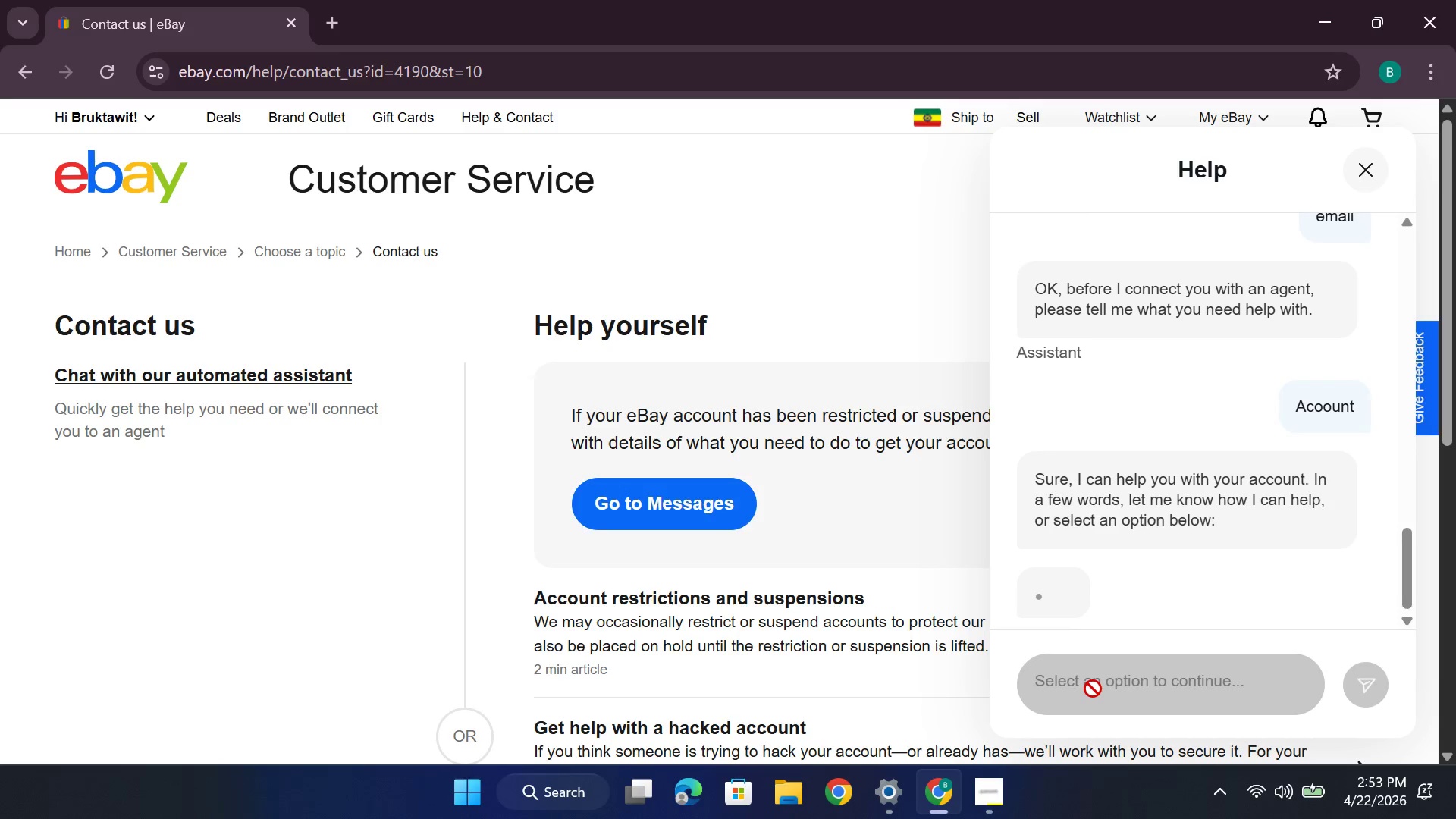 
wait(11.41)
 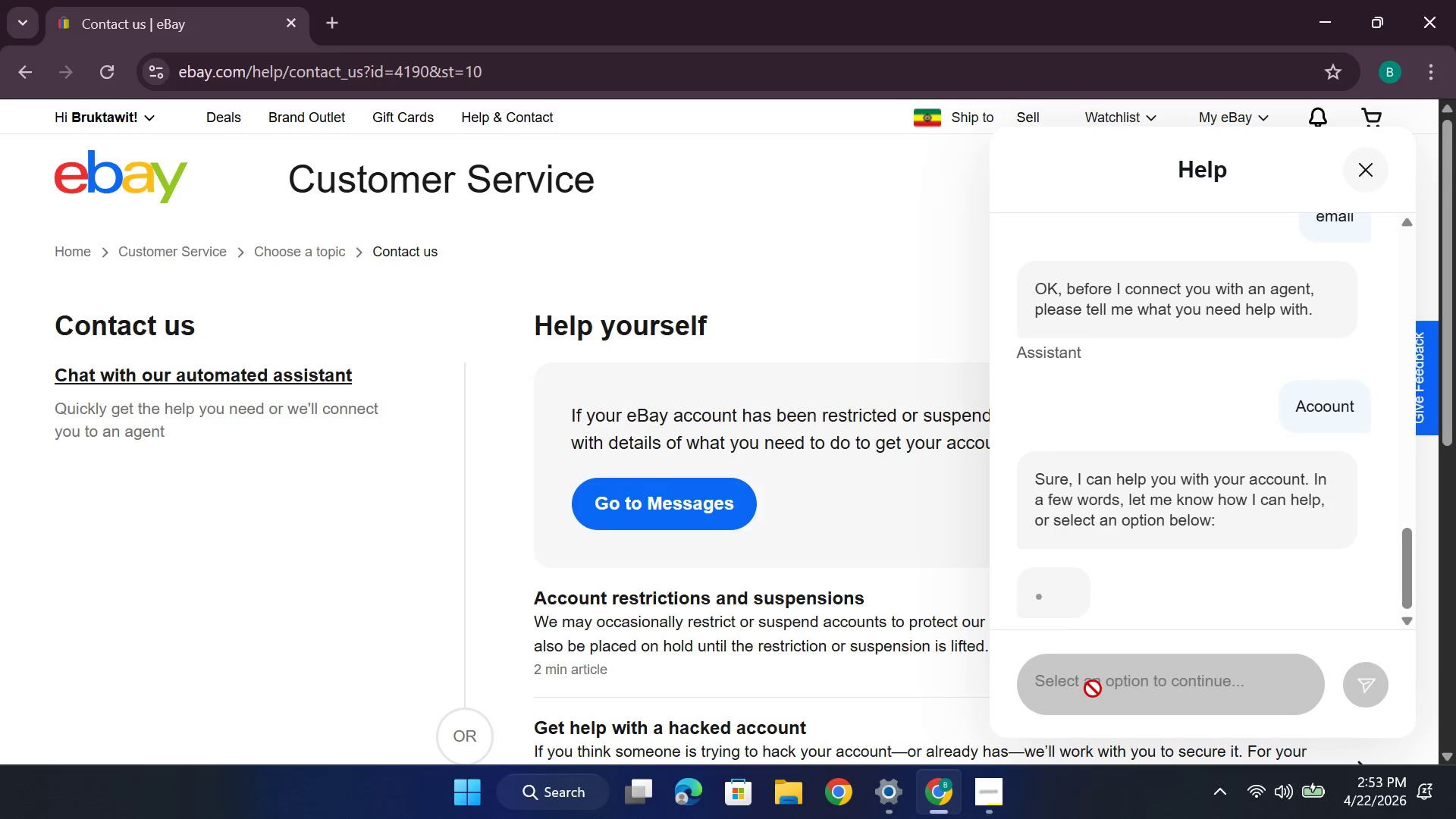 
key(E)
 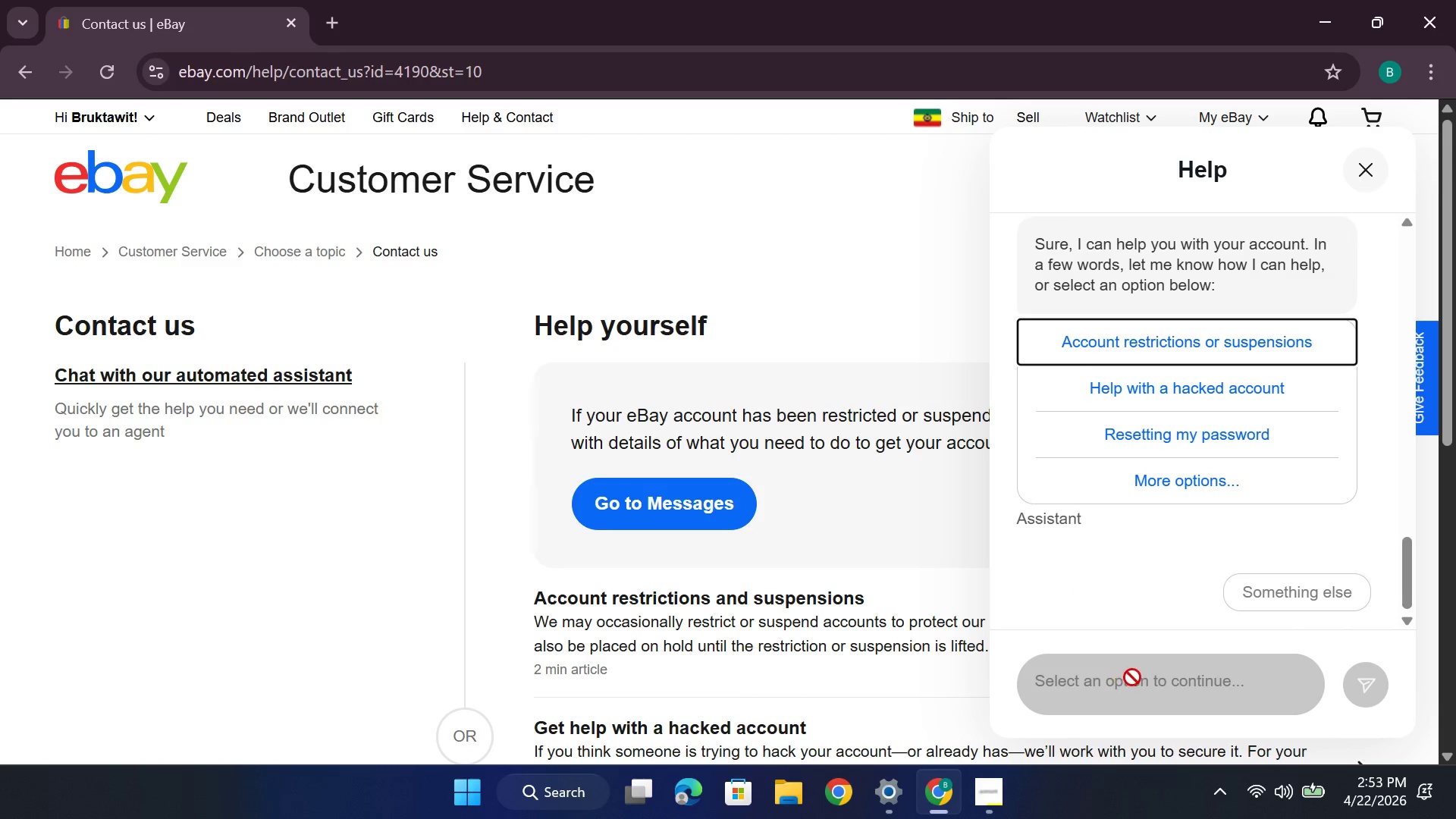 
left_click([1138, 681])
 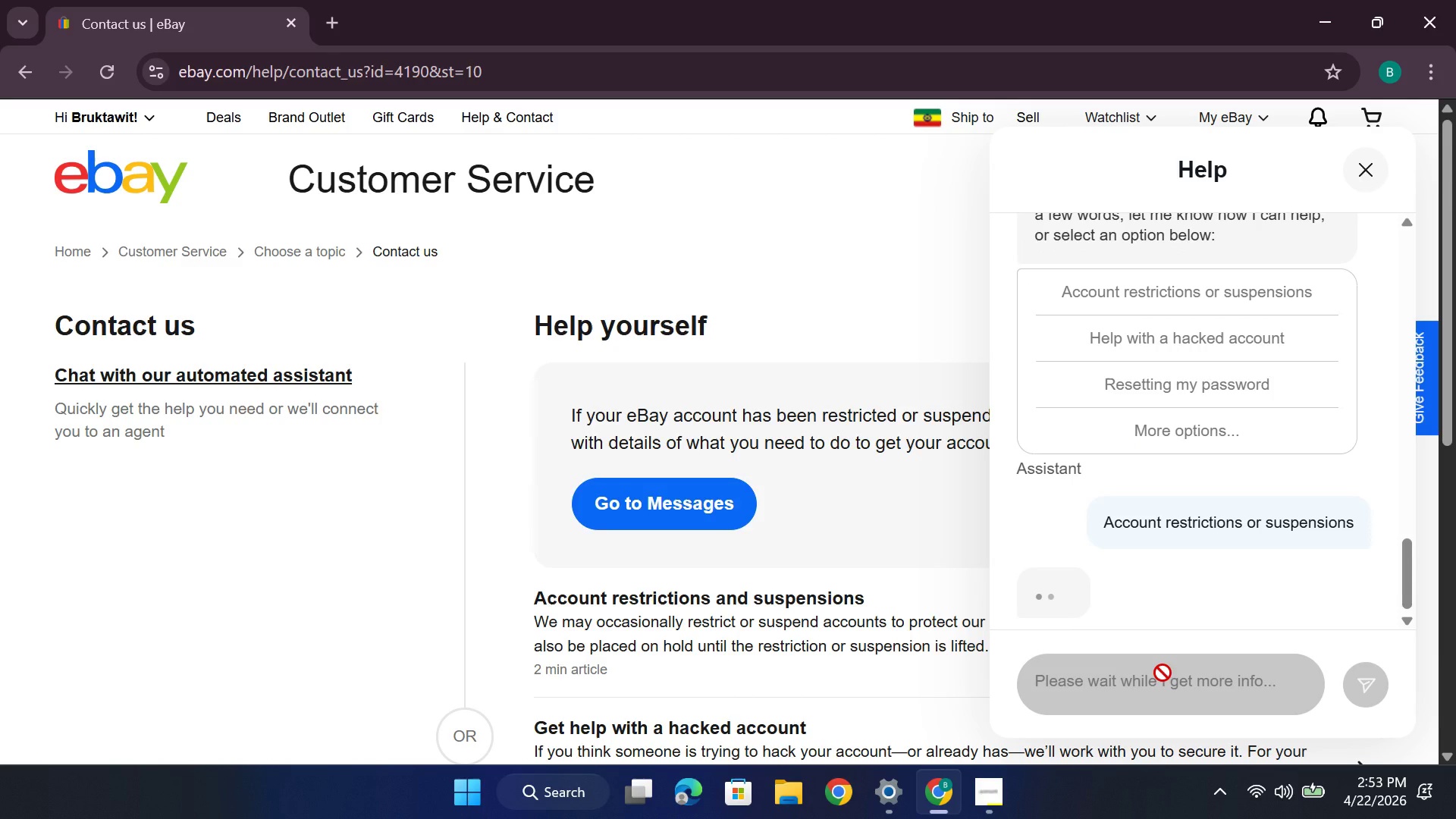 
wait(11.88)
 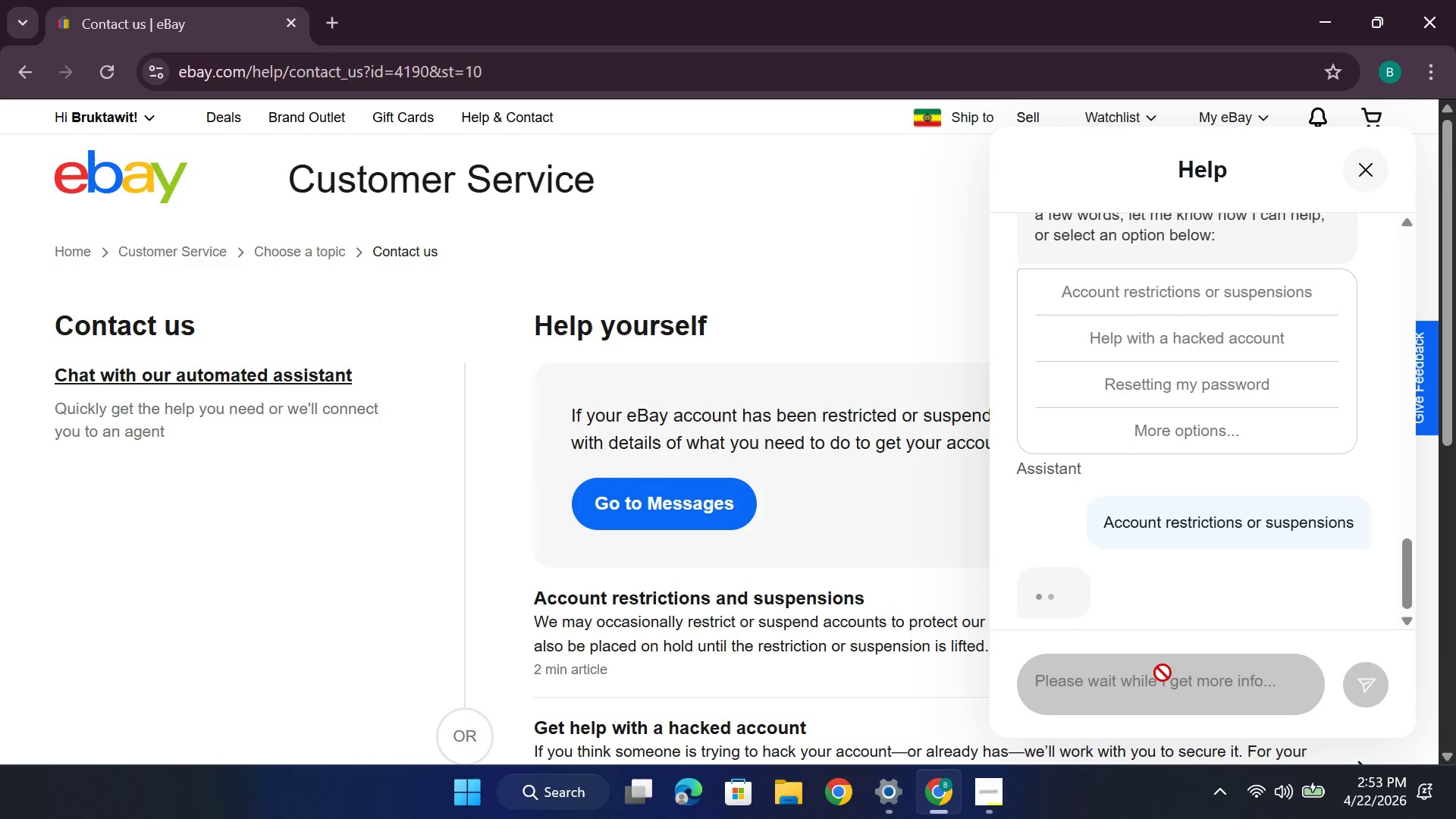 
type(your email)
 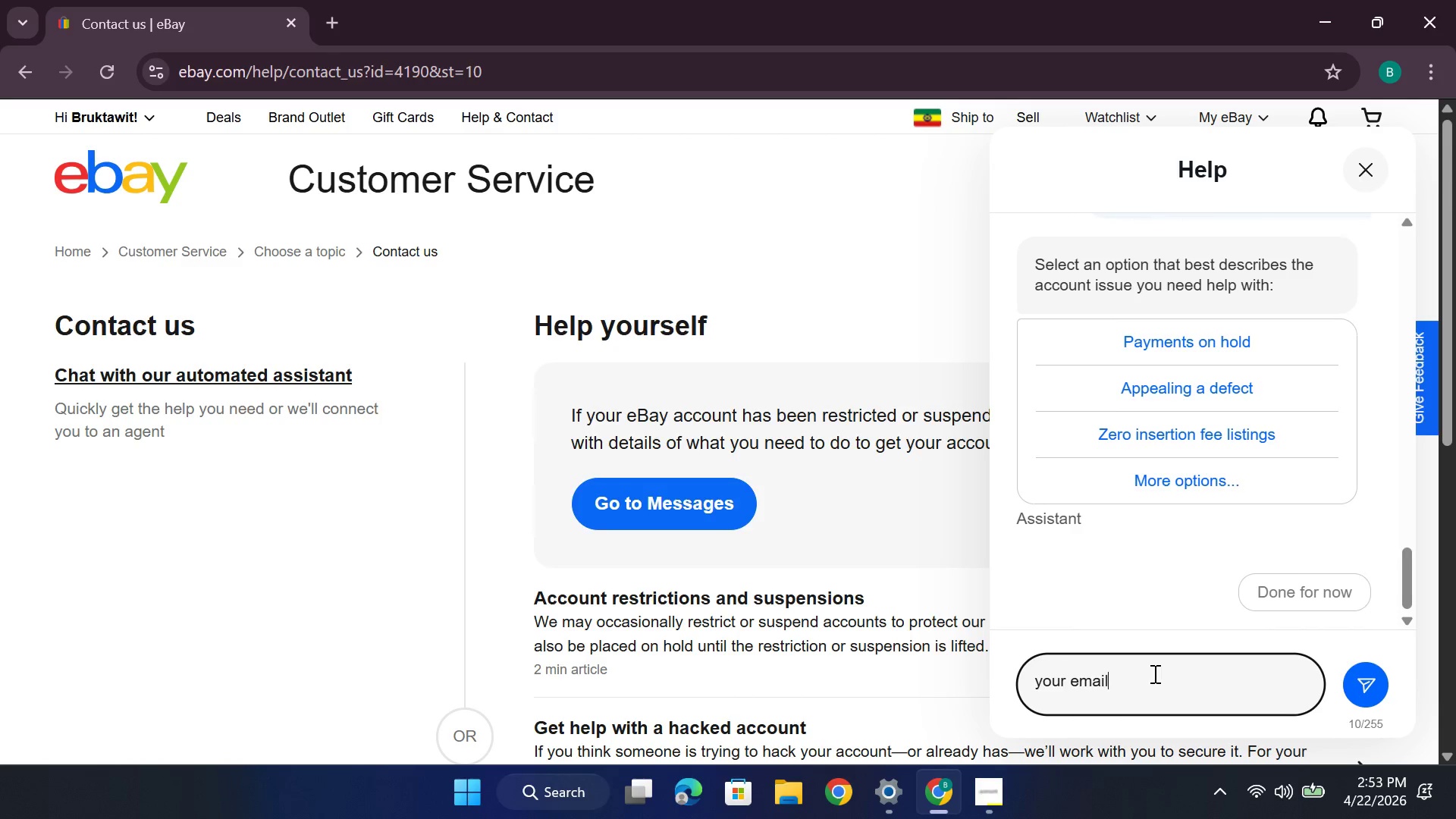 
key(Enter)
 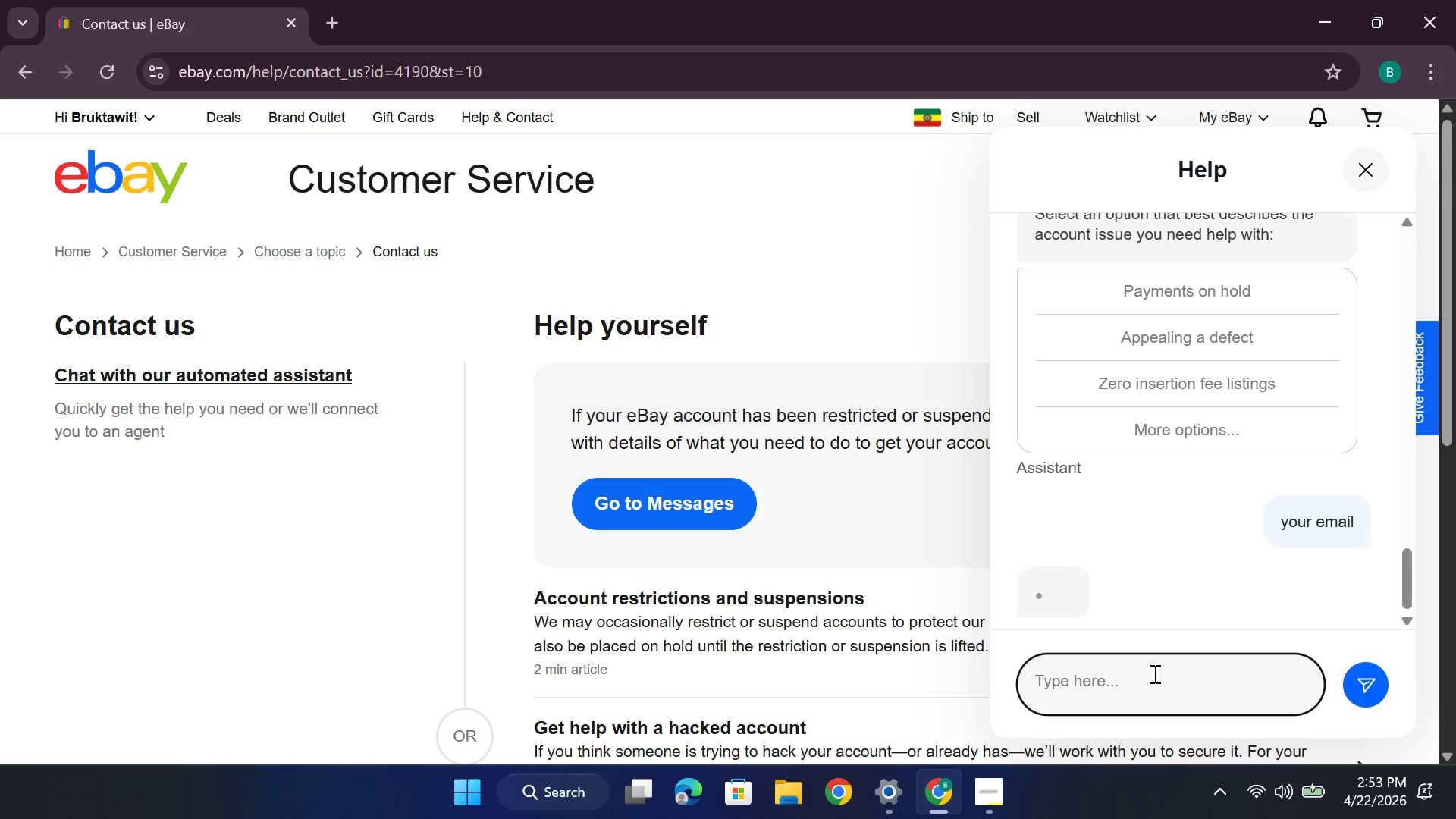 
wait(12.91)
 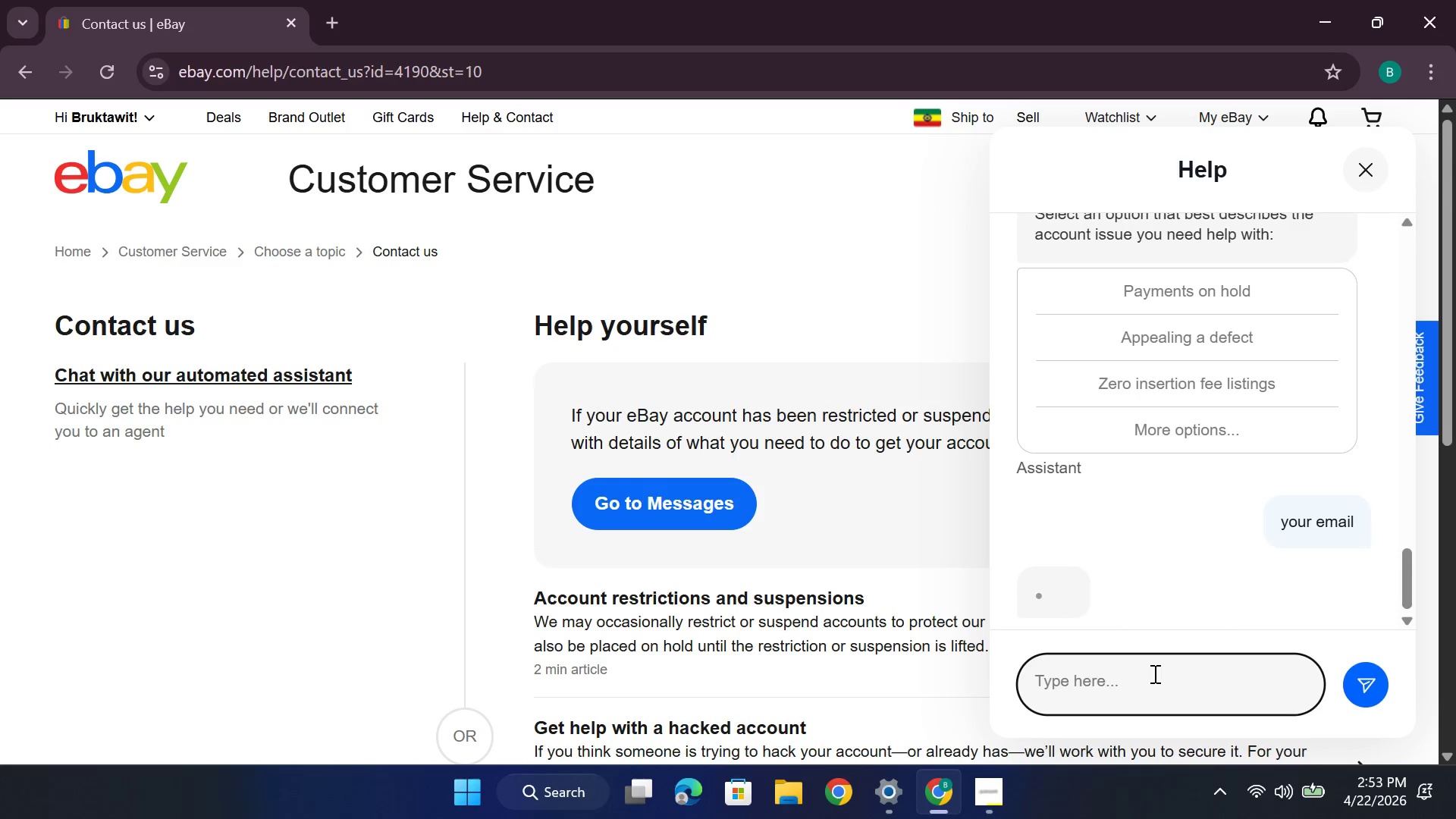 
left_click([1169, 451])
 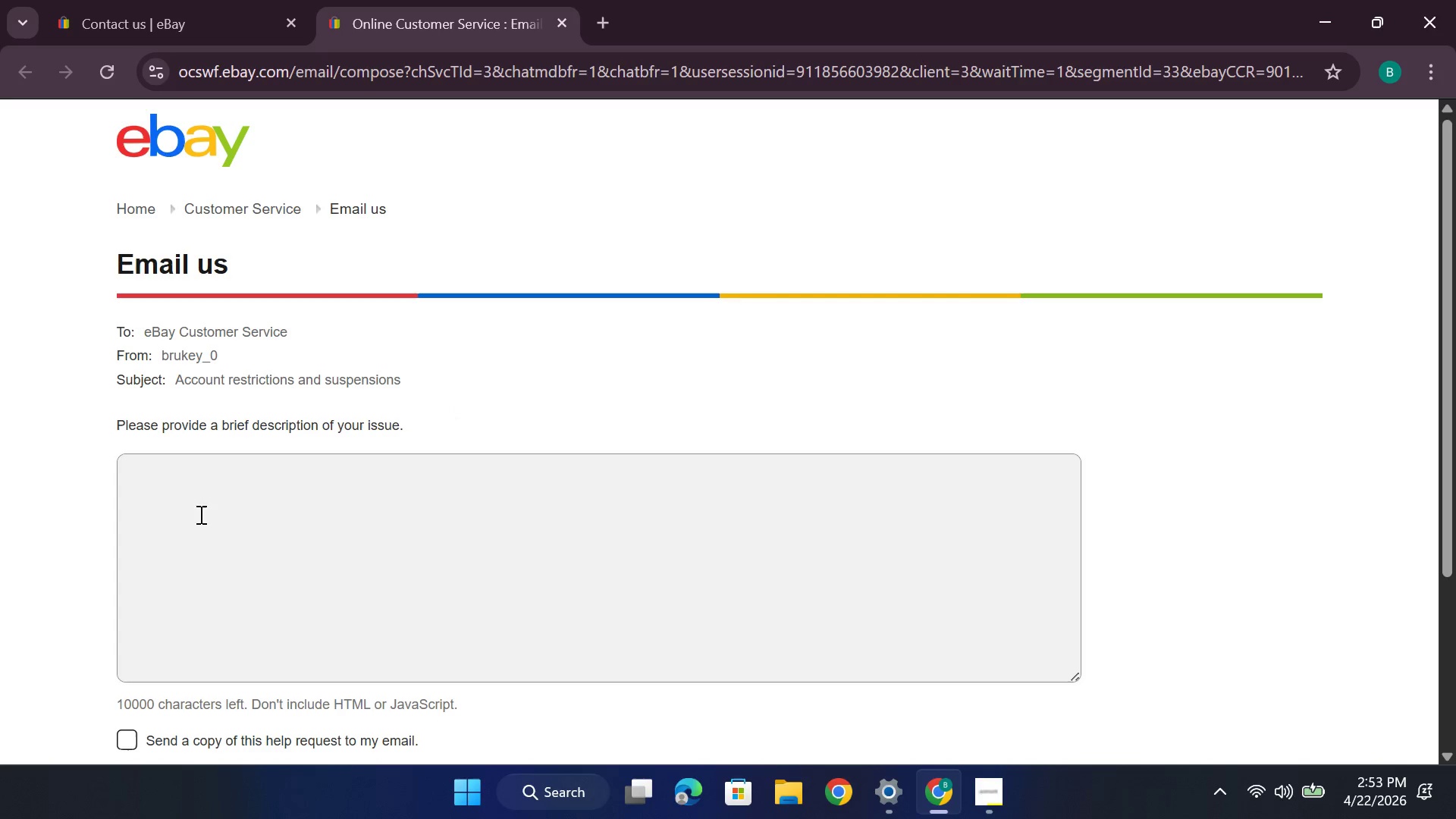 
wait(12.14)
 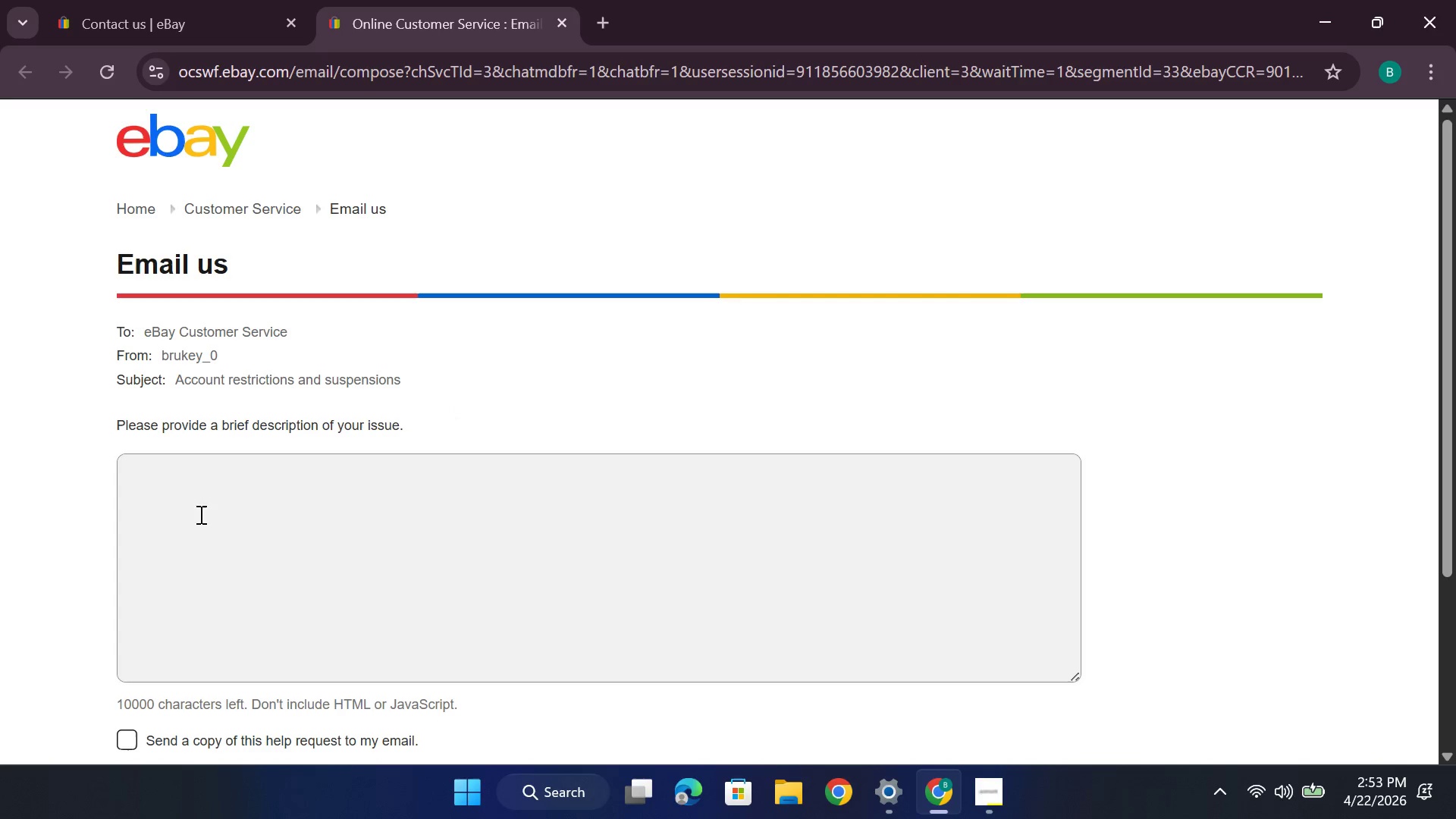 
type(This account previously received a shipping restriction due to )
 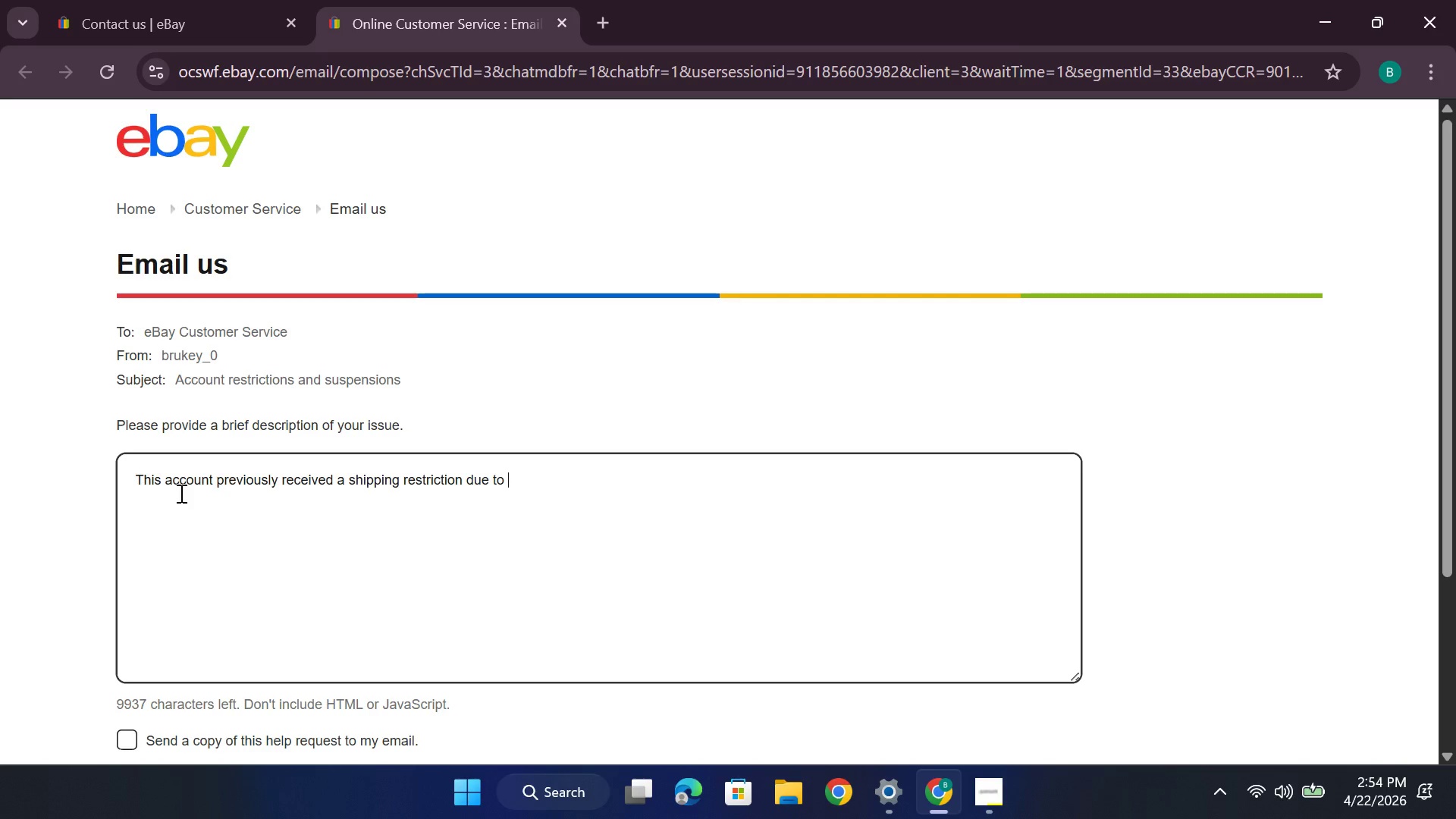 
type("tracking uploaded on time but no carrieer)
key(Backspace)
key(Backspace)
type(r scan " Thee )
key(Backspace)
key(Backspace)
type( issue stemmed from using standard Handling Time that )
 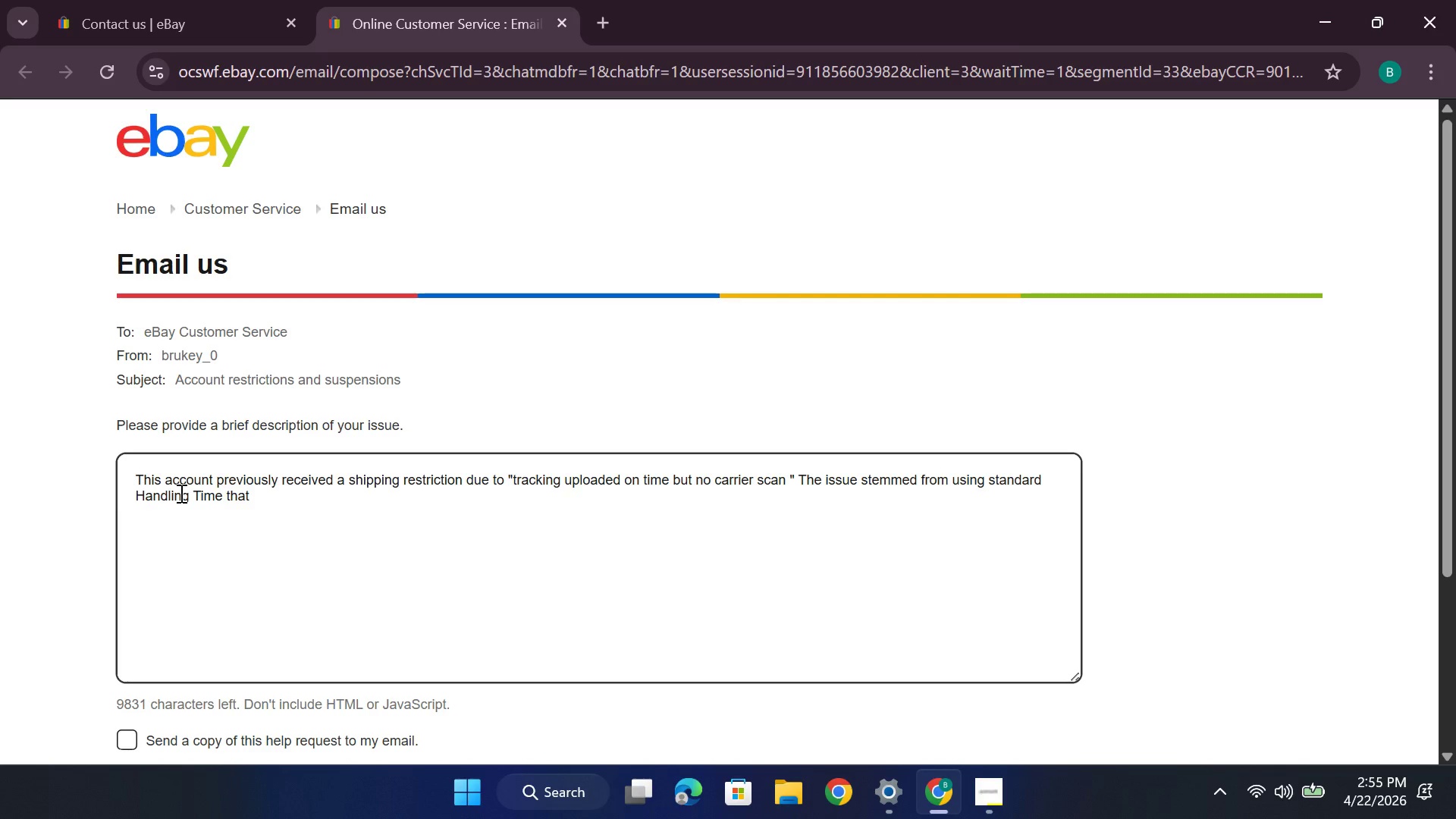 
type(did not align with)
 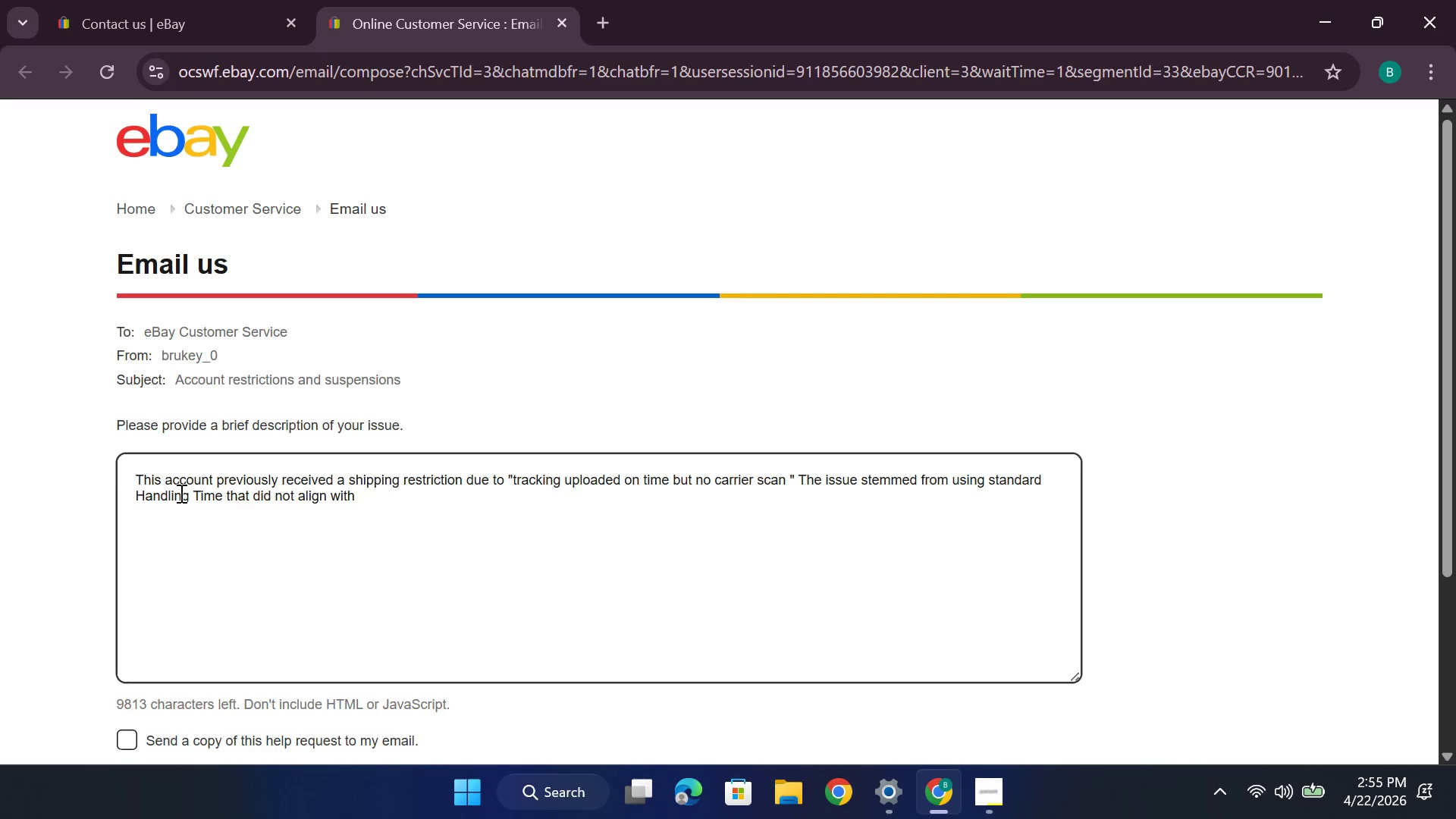 
type( supplier processing delays for heavy bistro equipment.)
 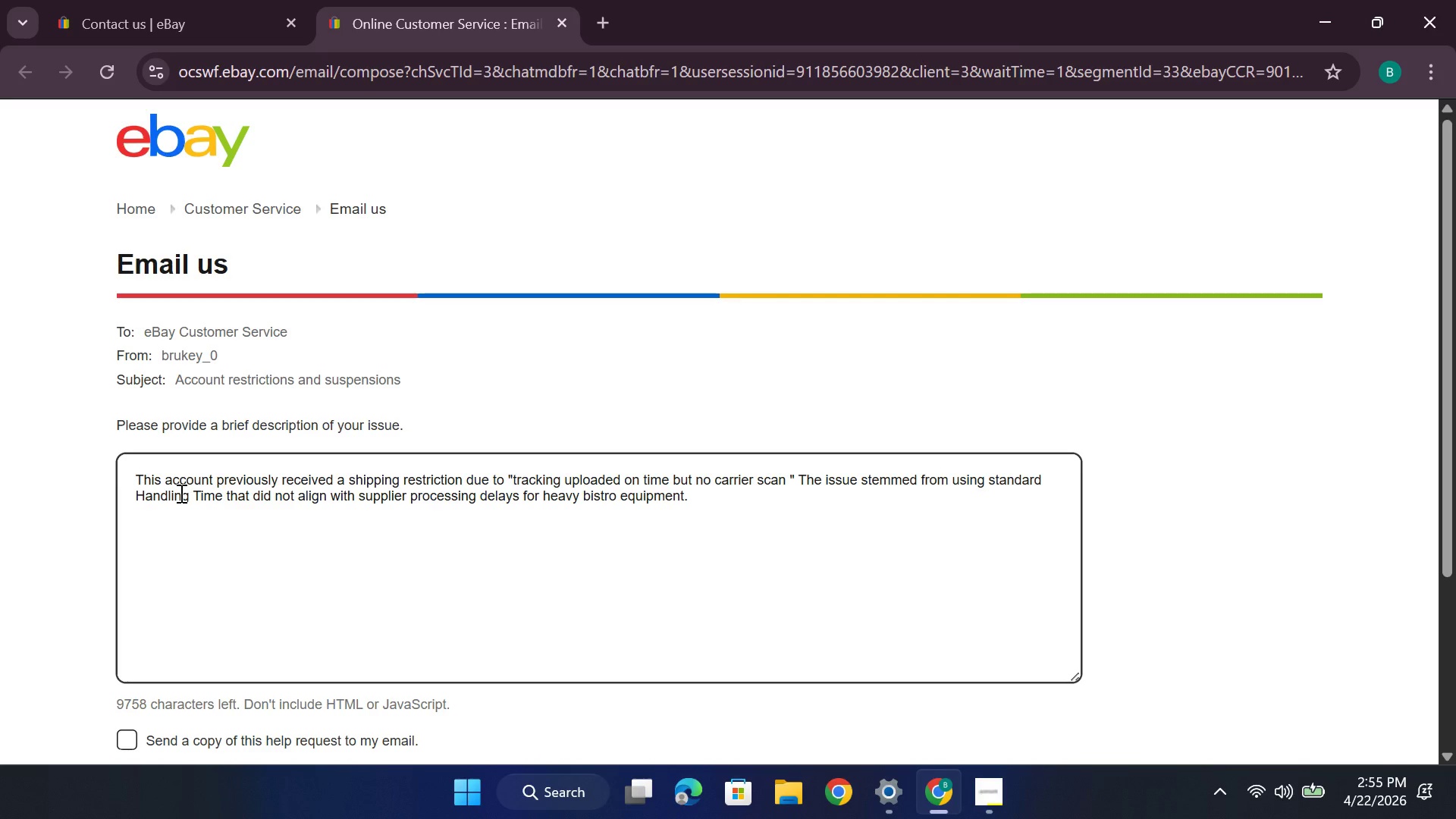 
key(Enter)
 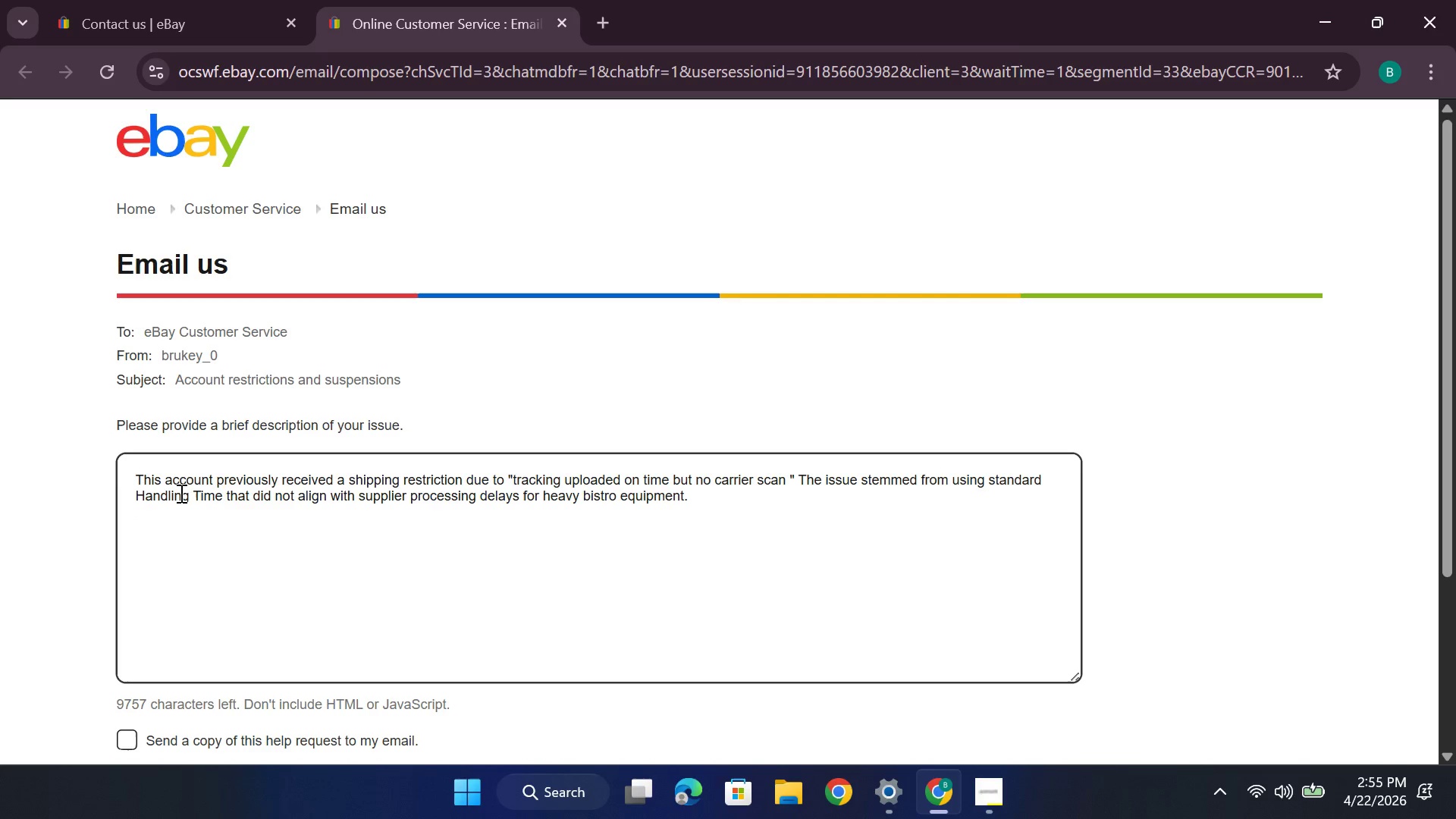 
type(To reslove this, I have )
 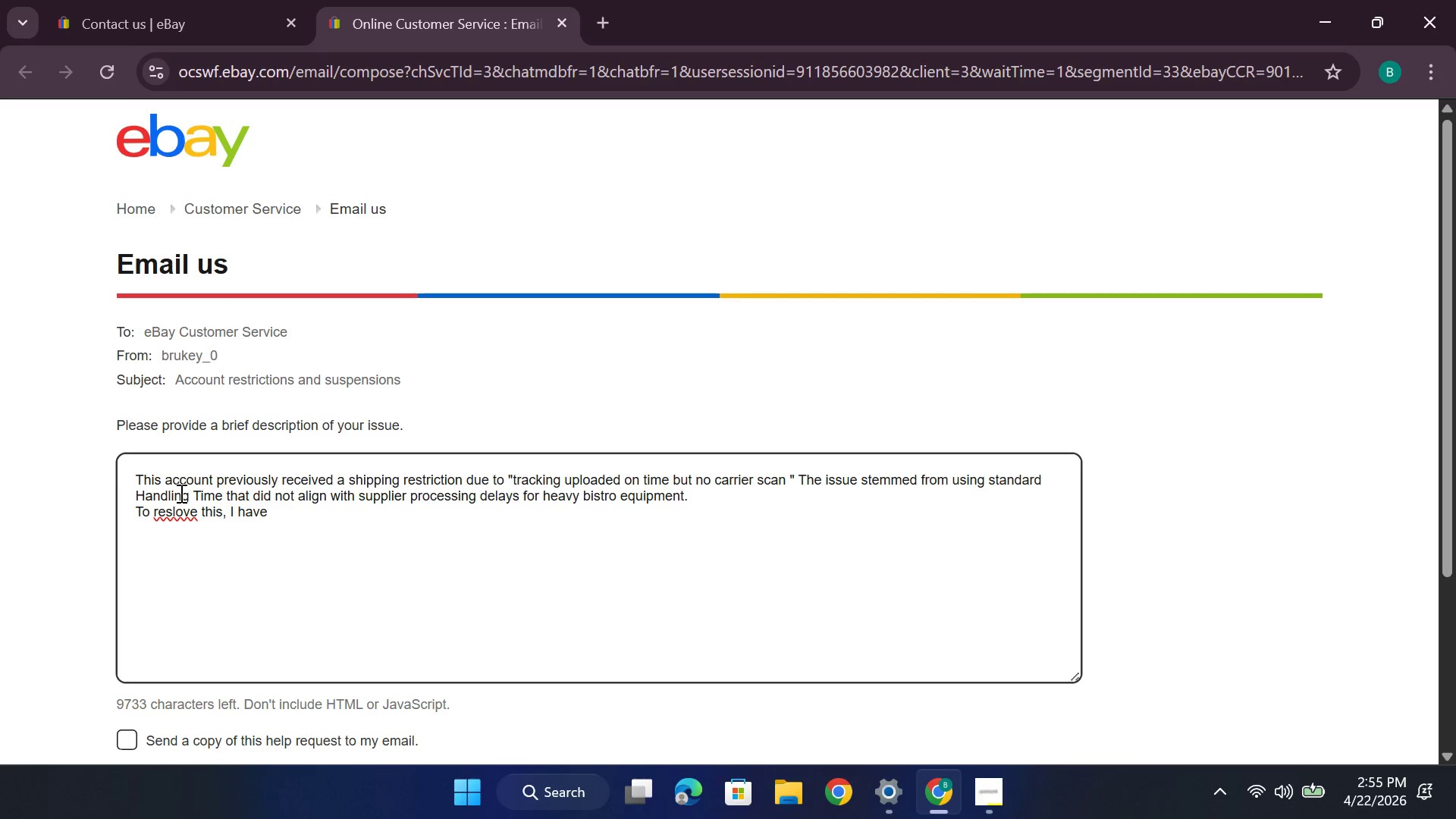 
left_click([238, 89])
 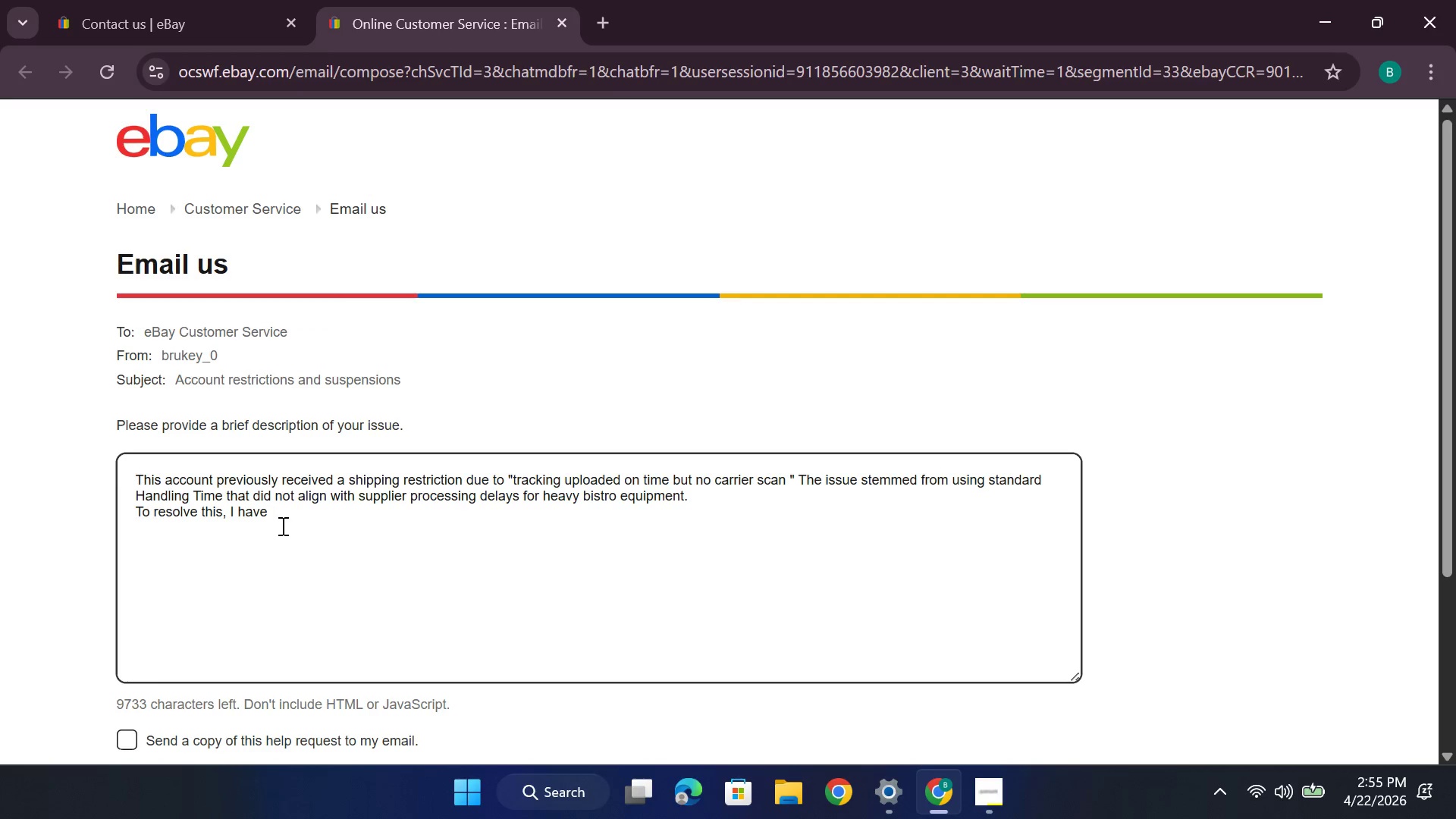 
type(transitioned from standard handling to extended habdling implemnting)
 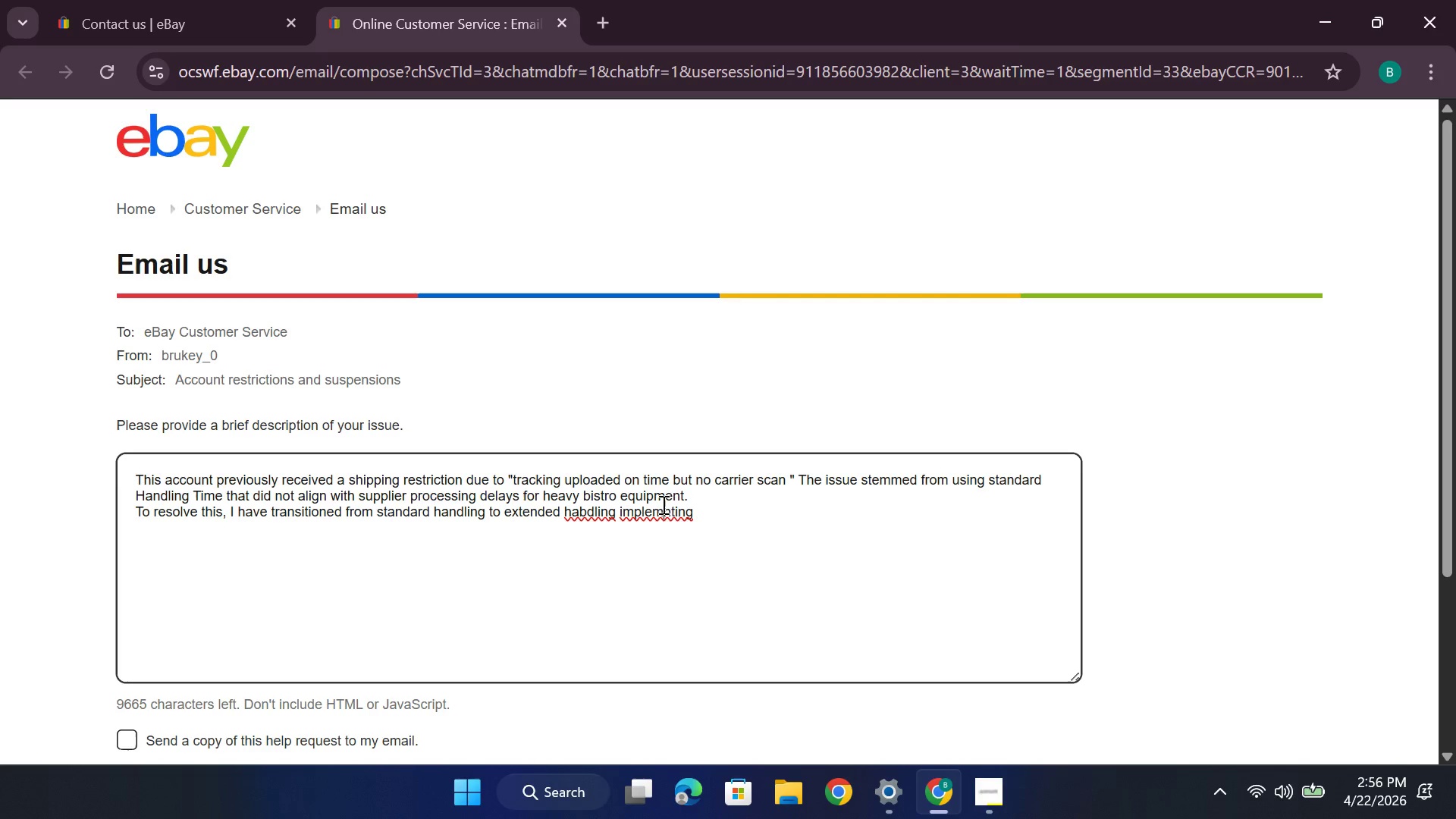 
key(E)
 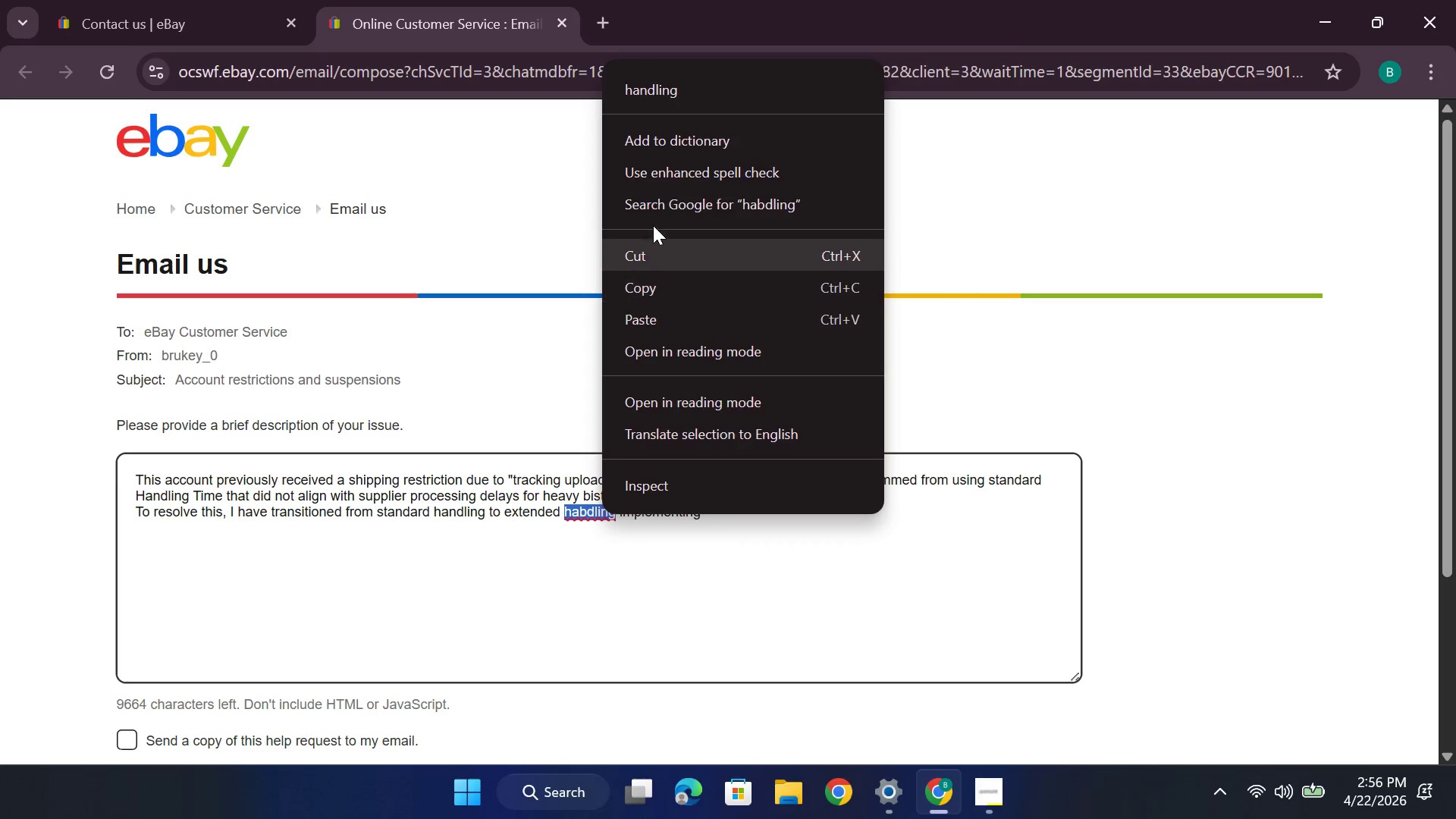 
left_click_drag(start_coordinate=[657, 90], to_coordinate=[657, 86])
 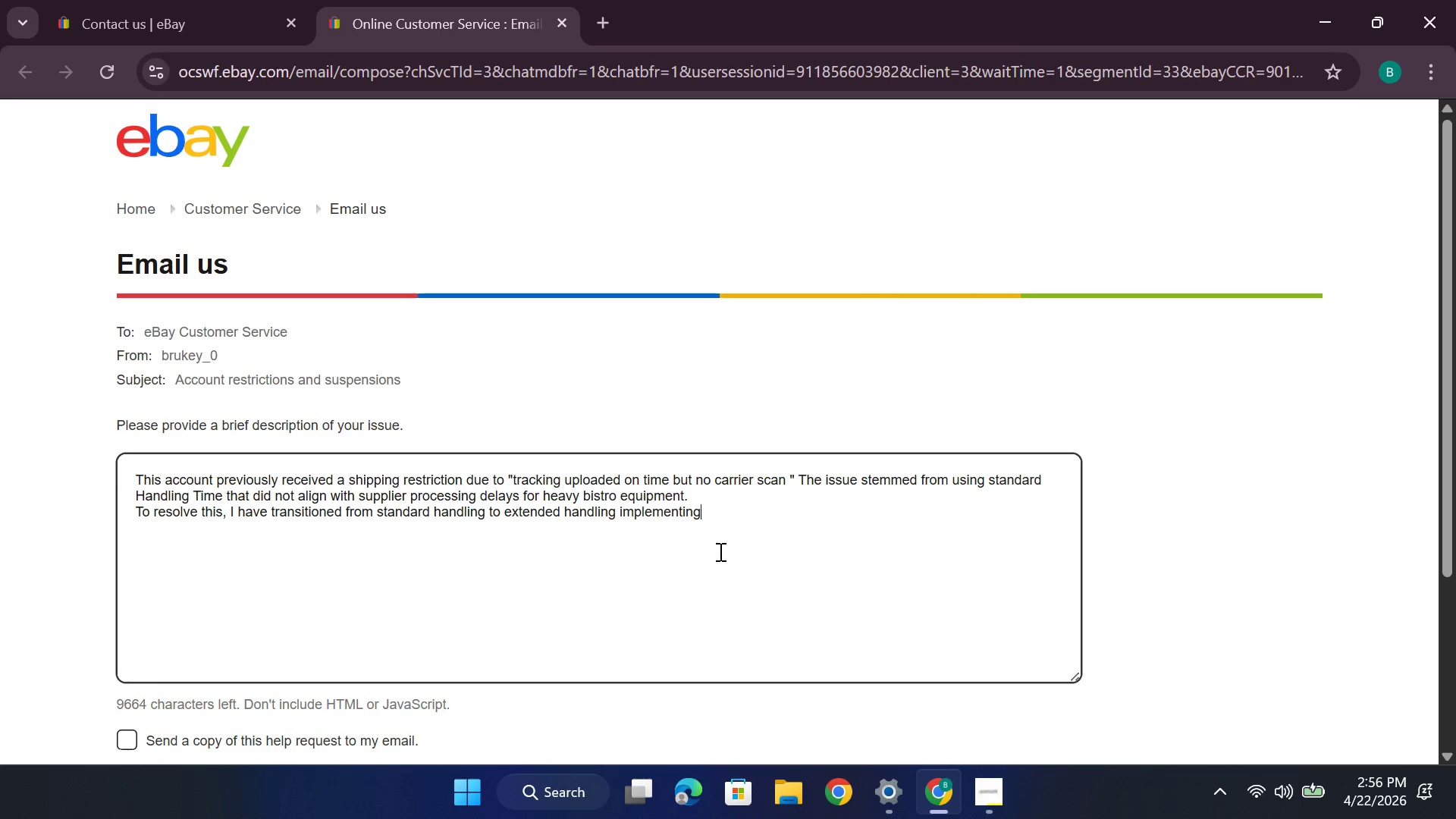 
type( the following corrective actions:)
 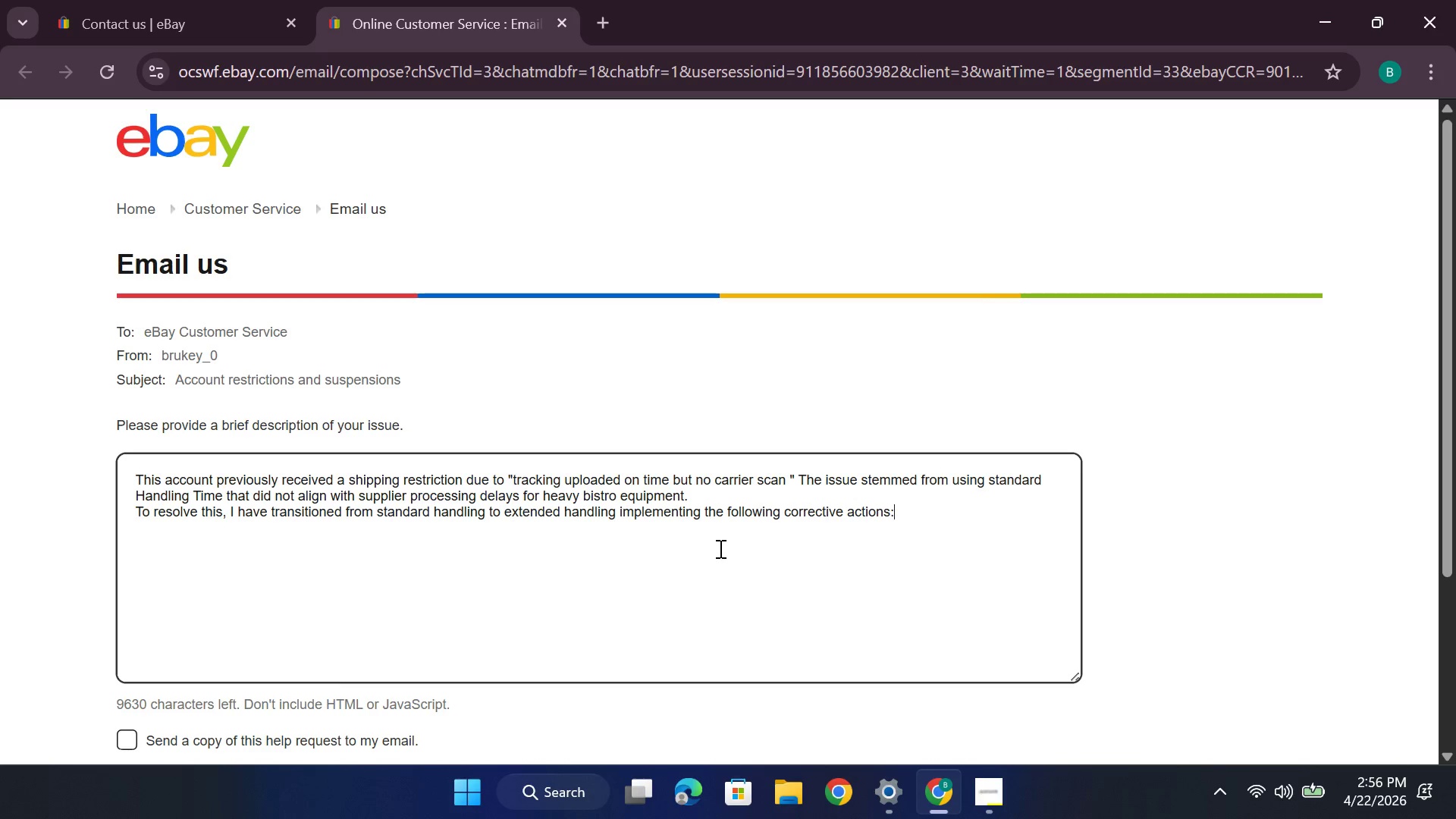 
key(Enter)
 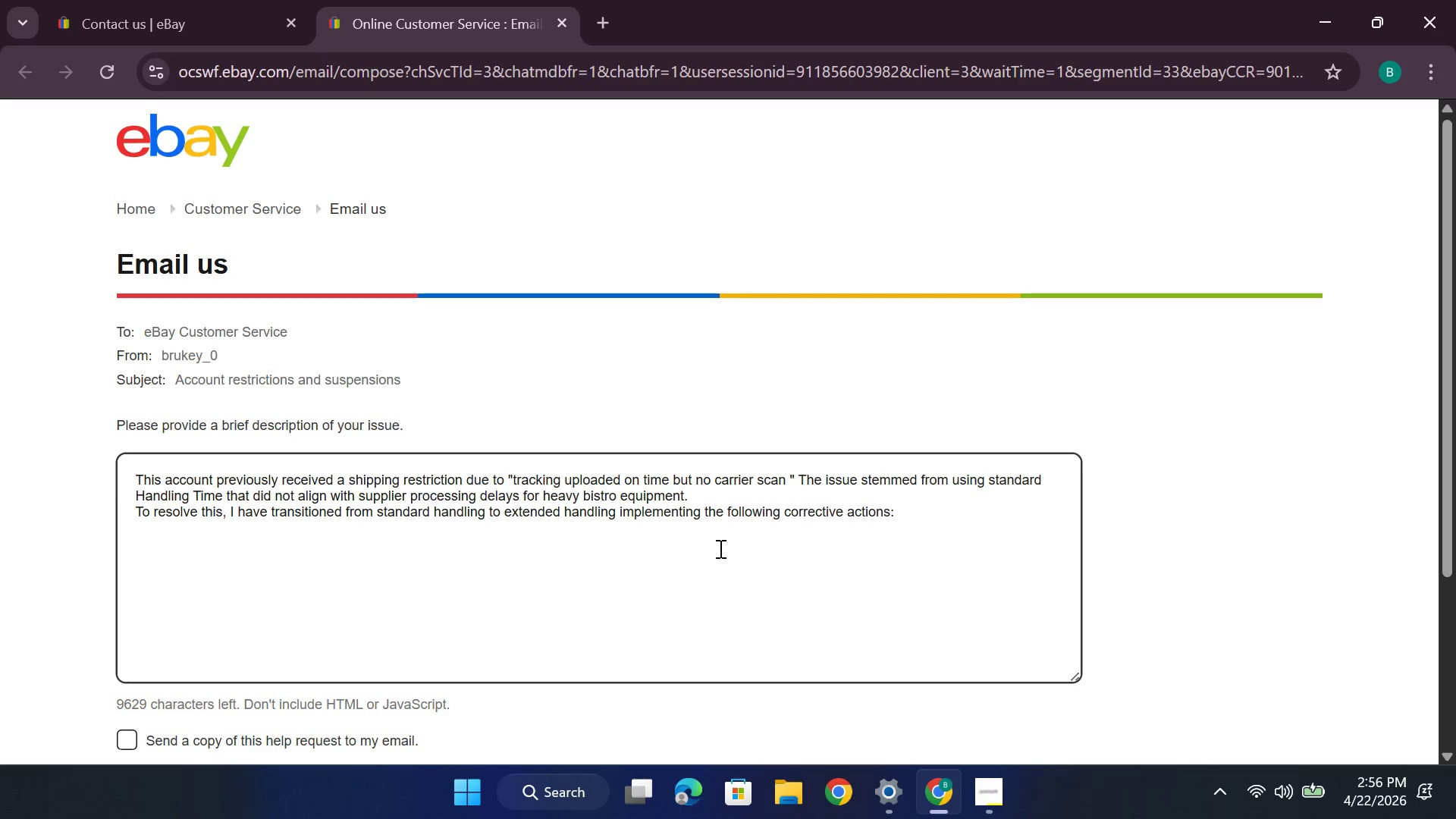 
key(1)
 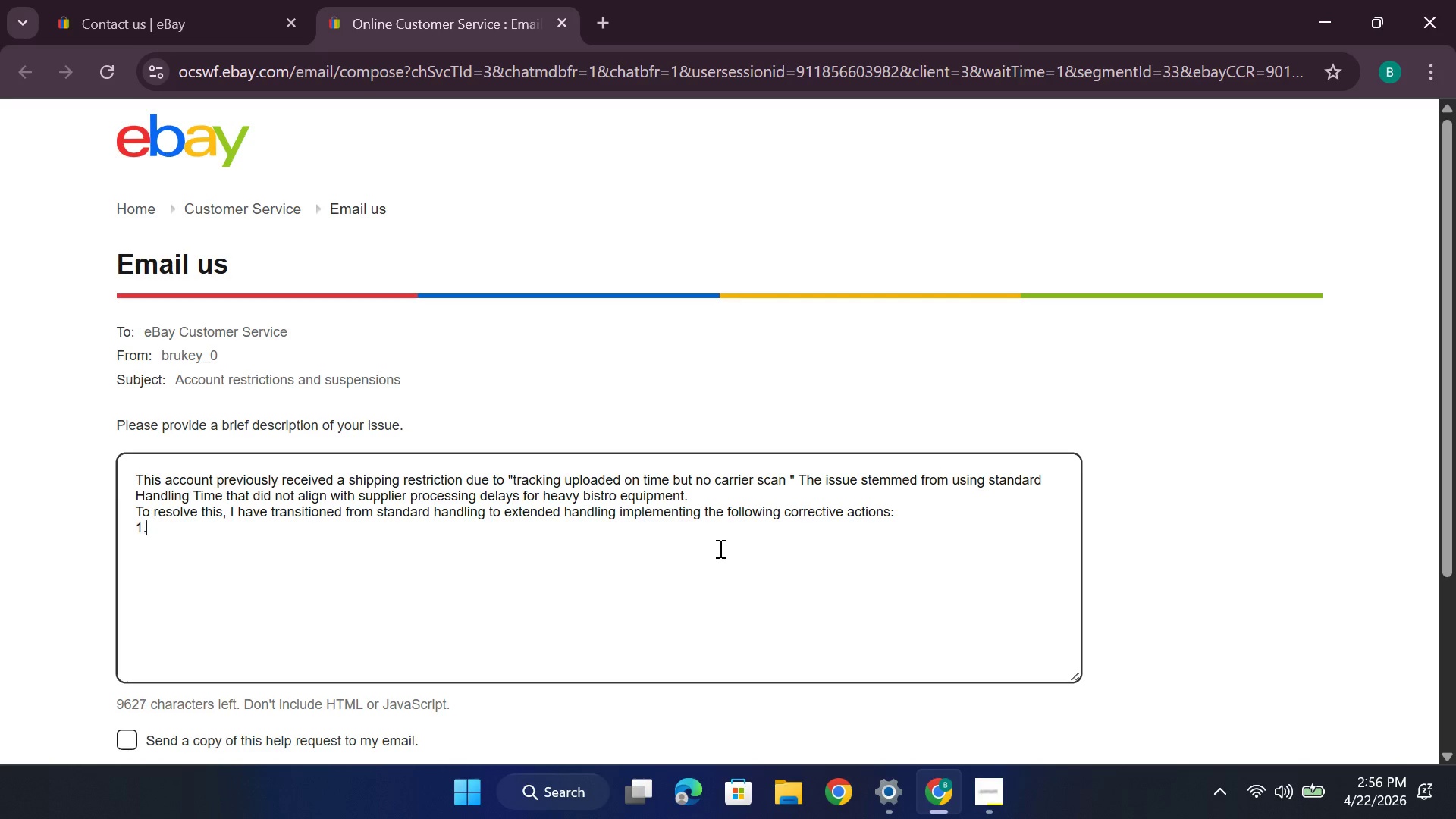 
key(Period)
 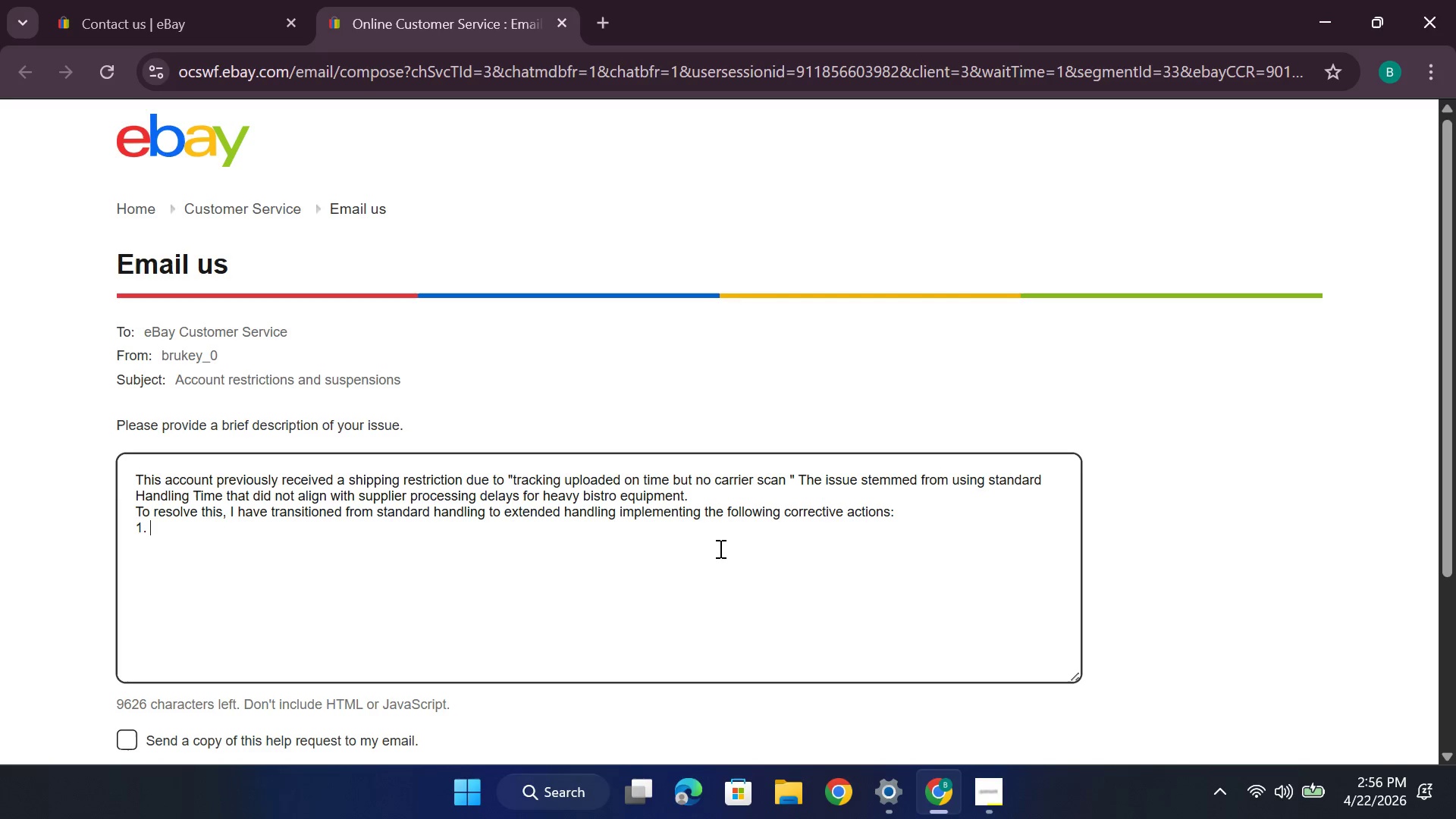 
key(Space)
 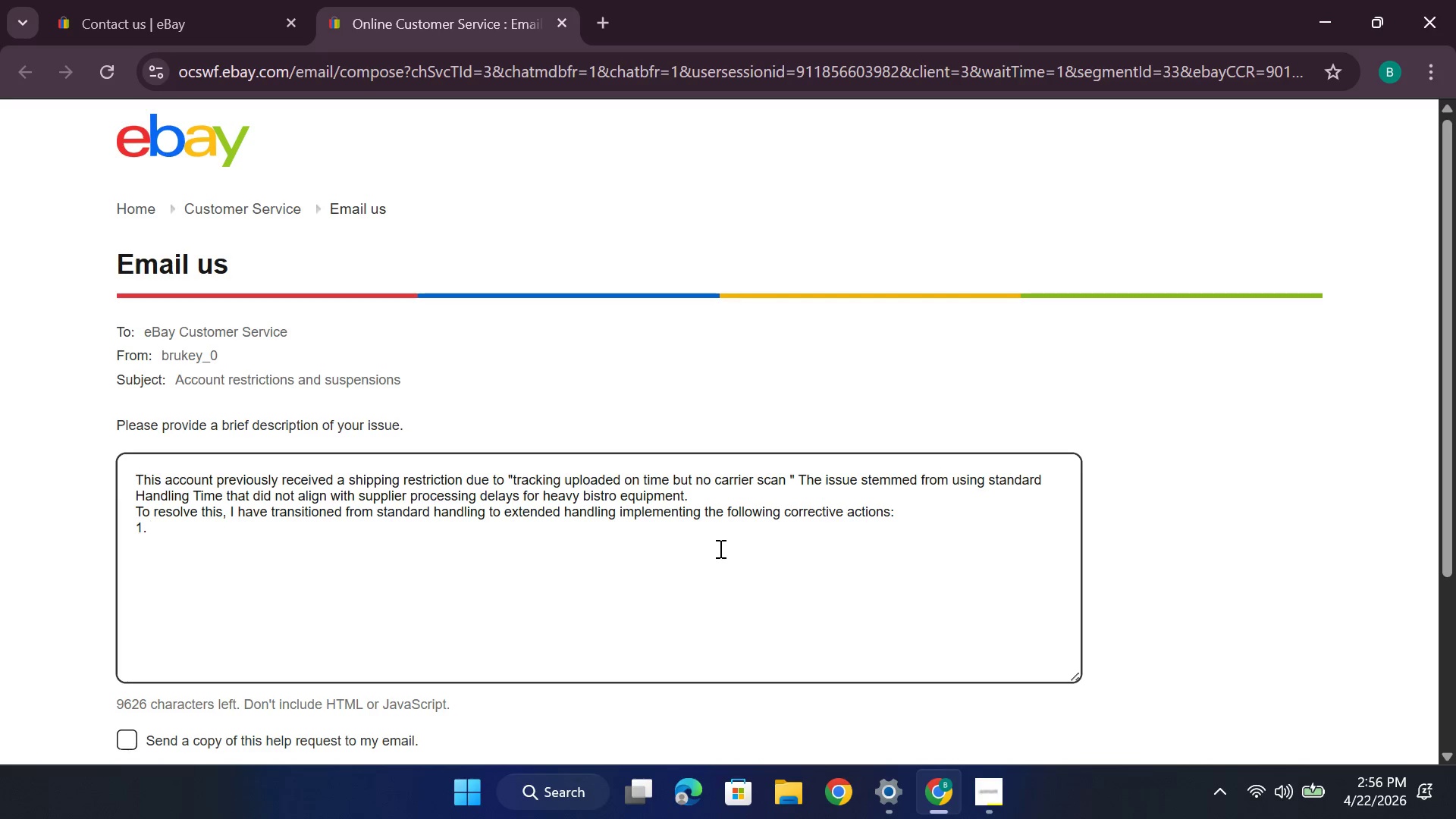 
type(Created an )
key(Backspace)
key(Backspace)
type( nw)
key(Backspace)
type(ew policy )
 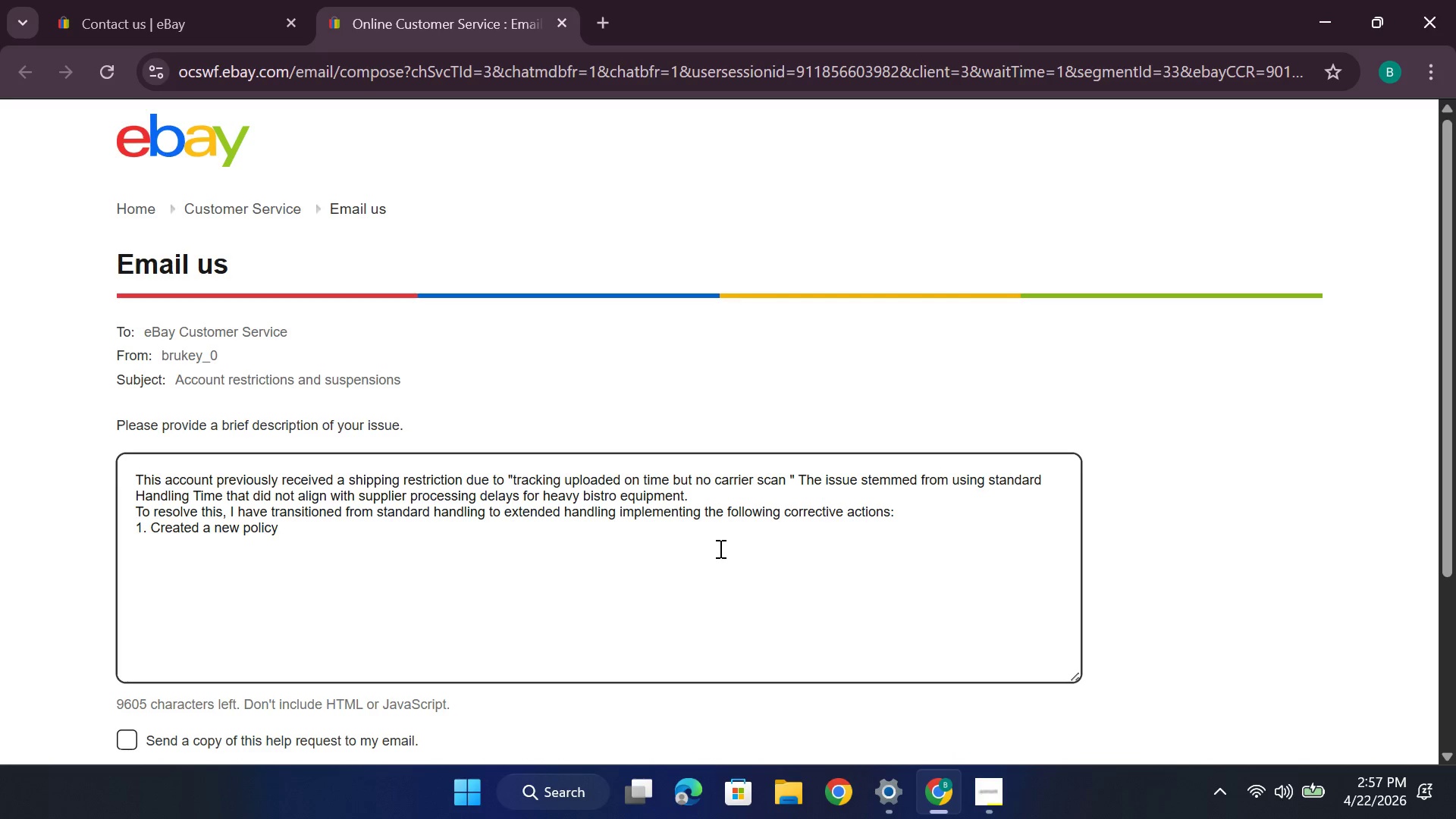 
key(ArrowLeft)
 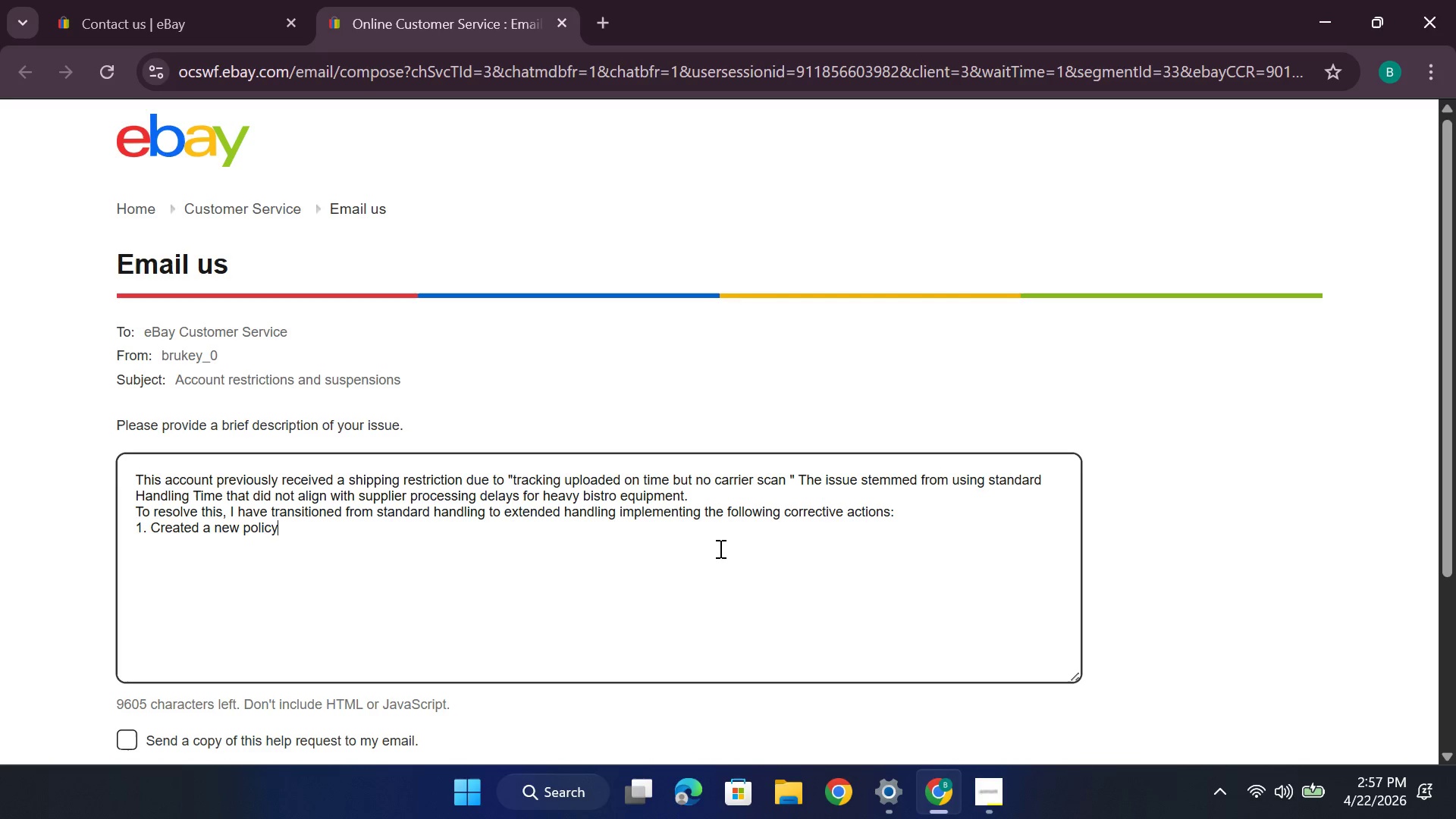 
key(ArrowLeft)
 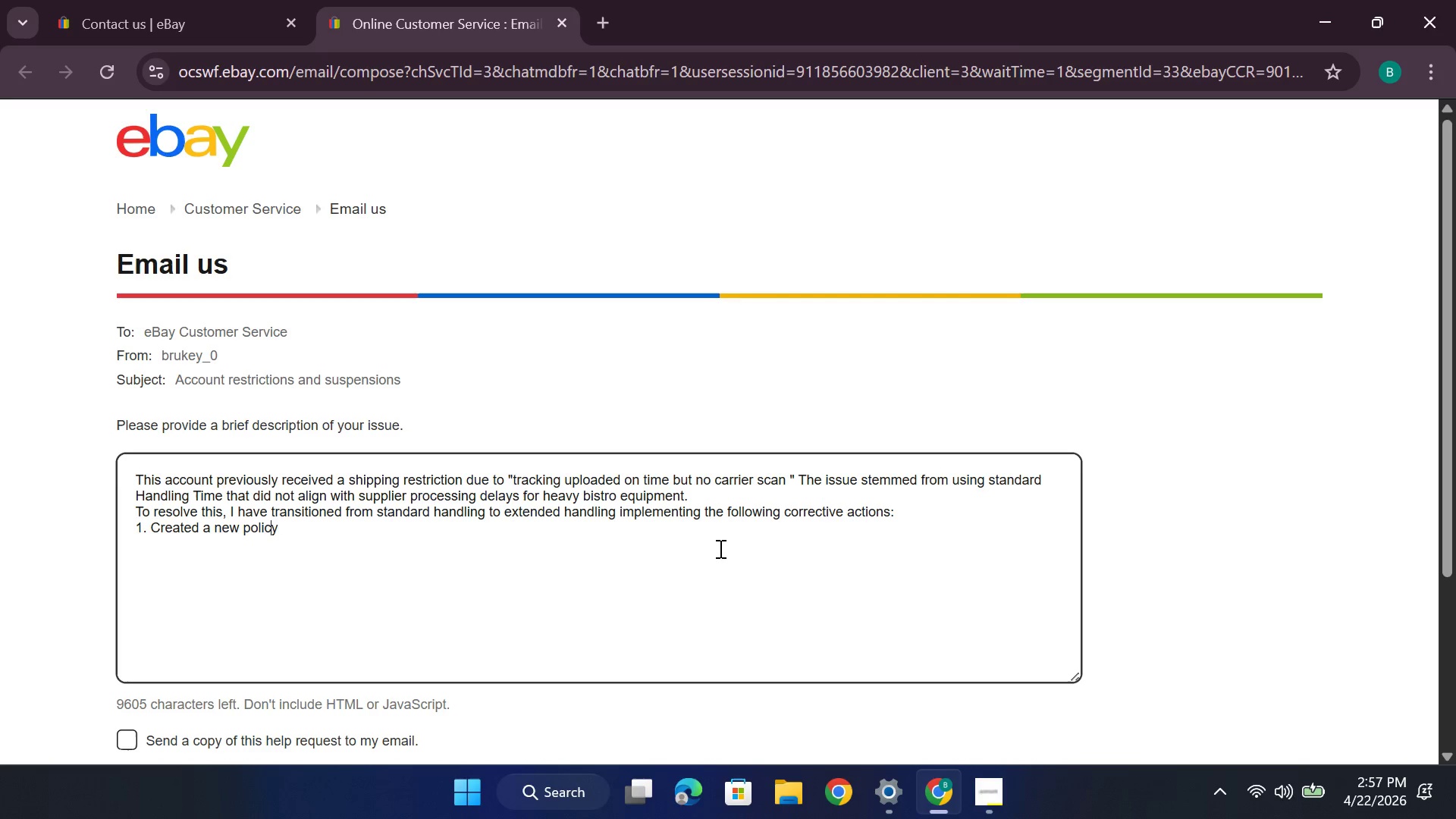 
key(ArrowLeft)
 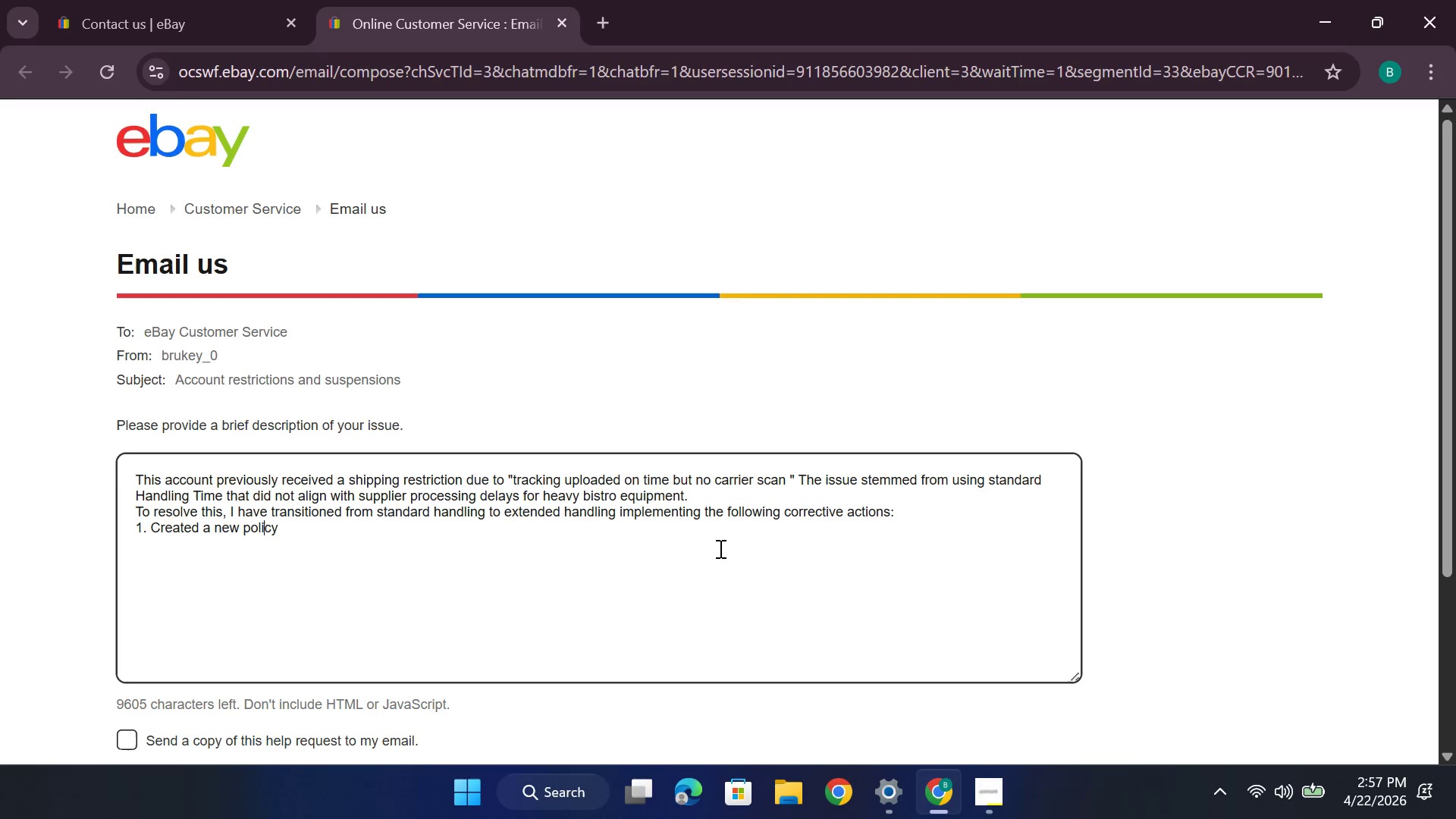 
key(ArrowLeft)
 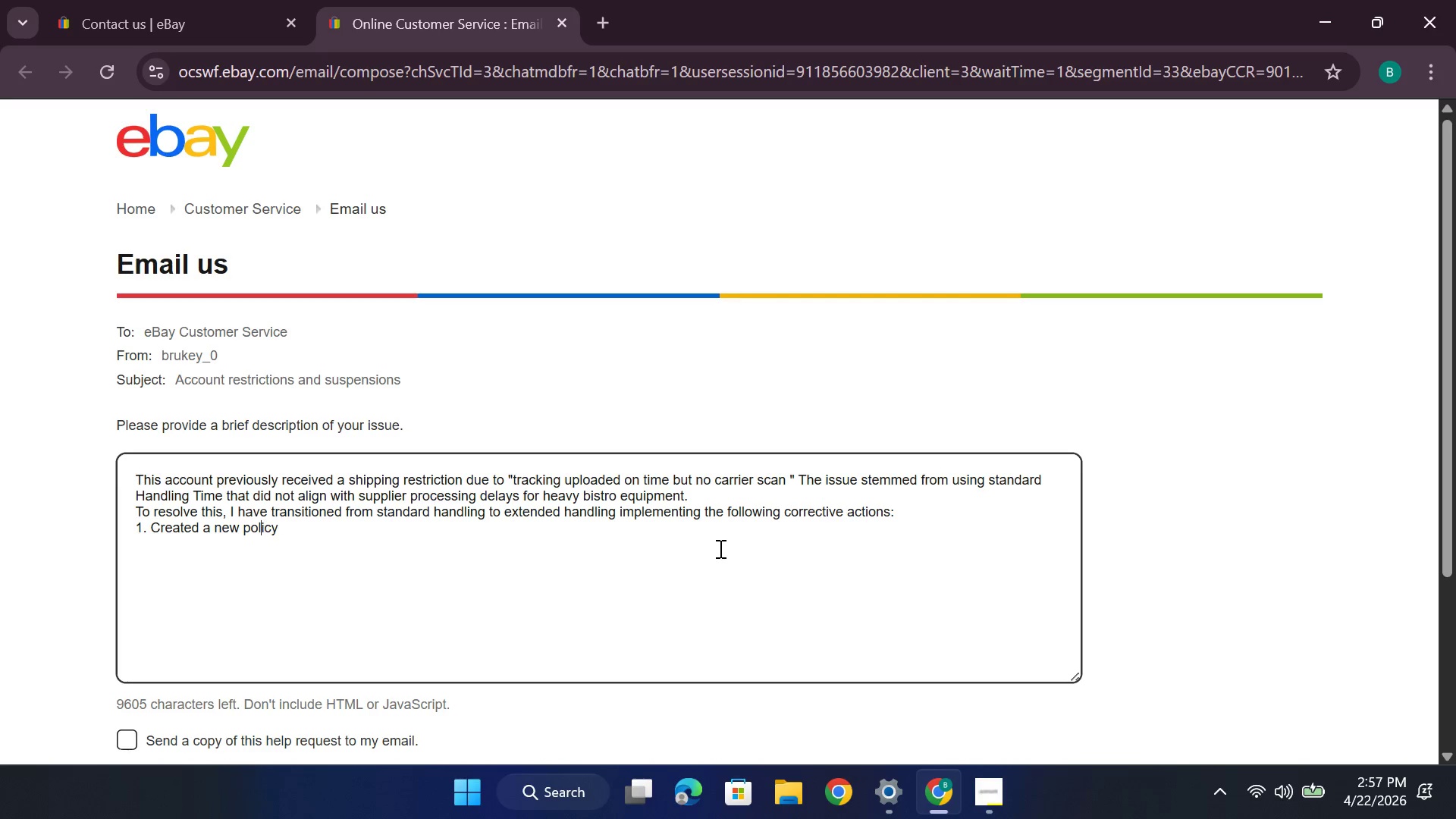 
key(ArrowLeft)
 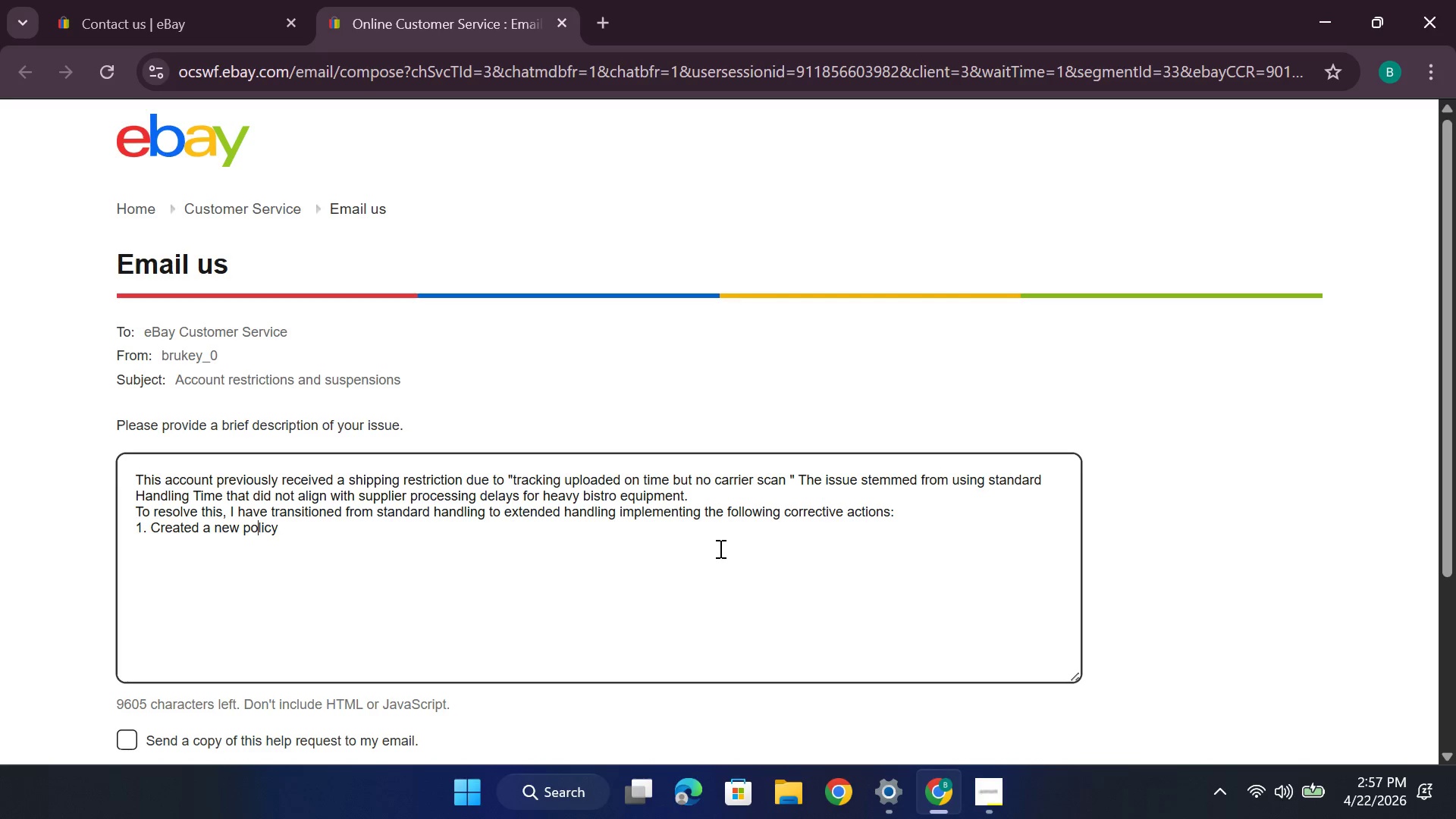 
key(ArrowLeft)
 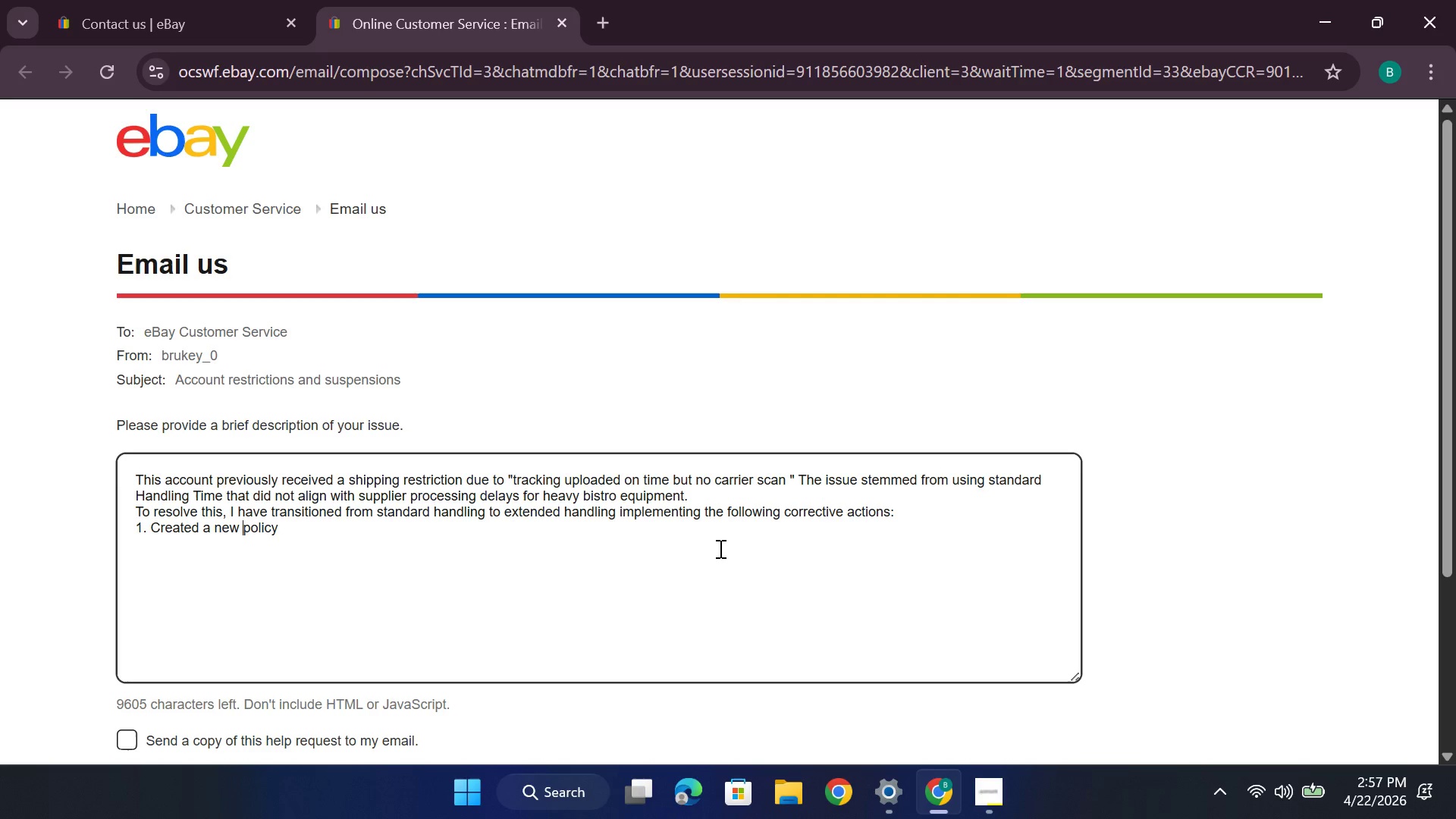 
key(ArrowLeft)
 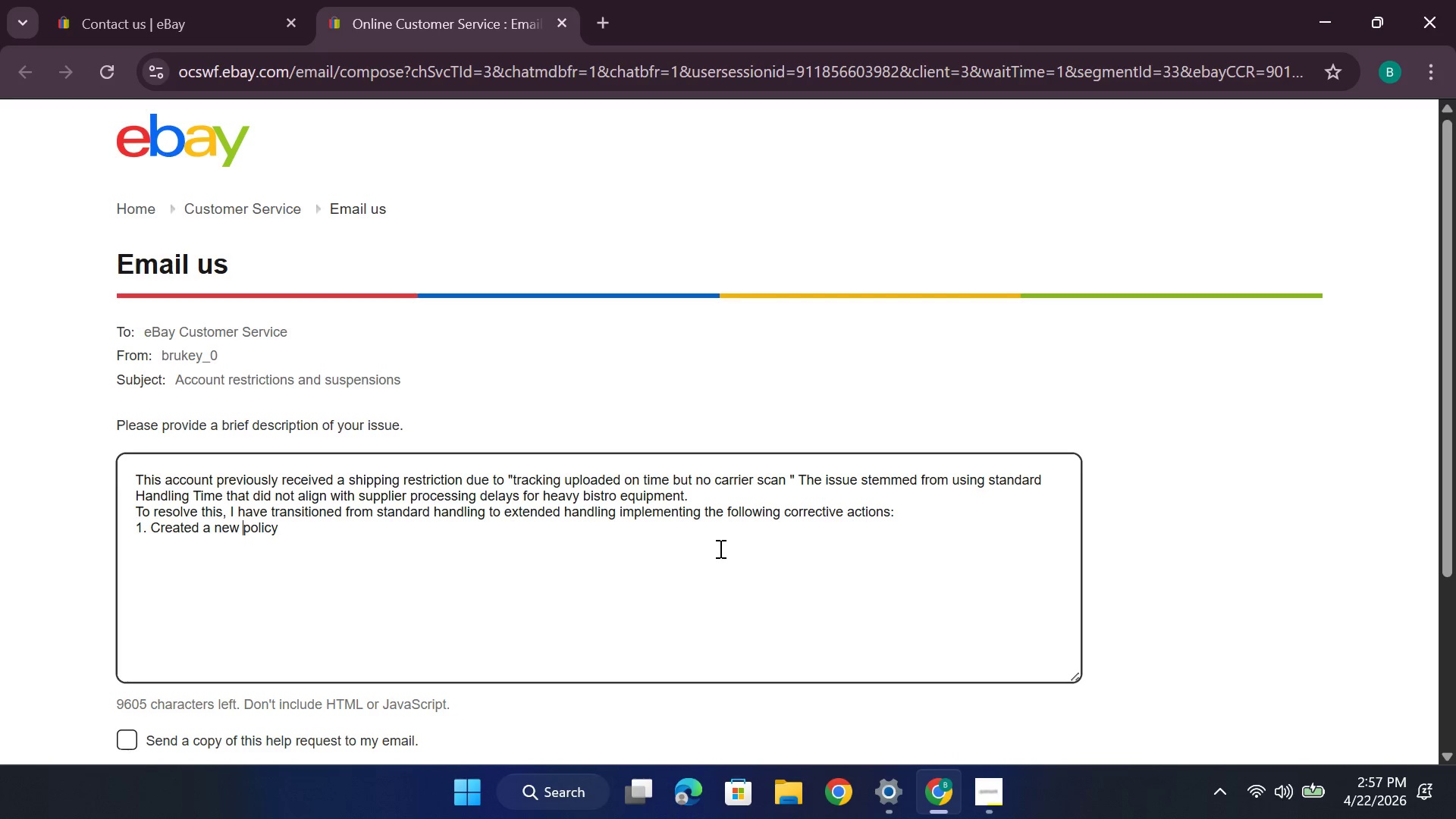 
type(Shpp)
key(Backspace)
key(Backspace)
type(ipping )
 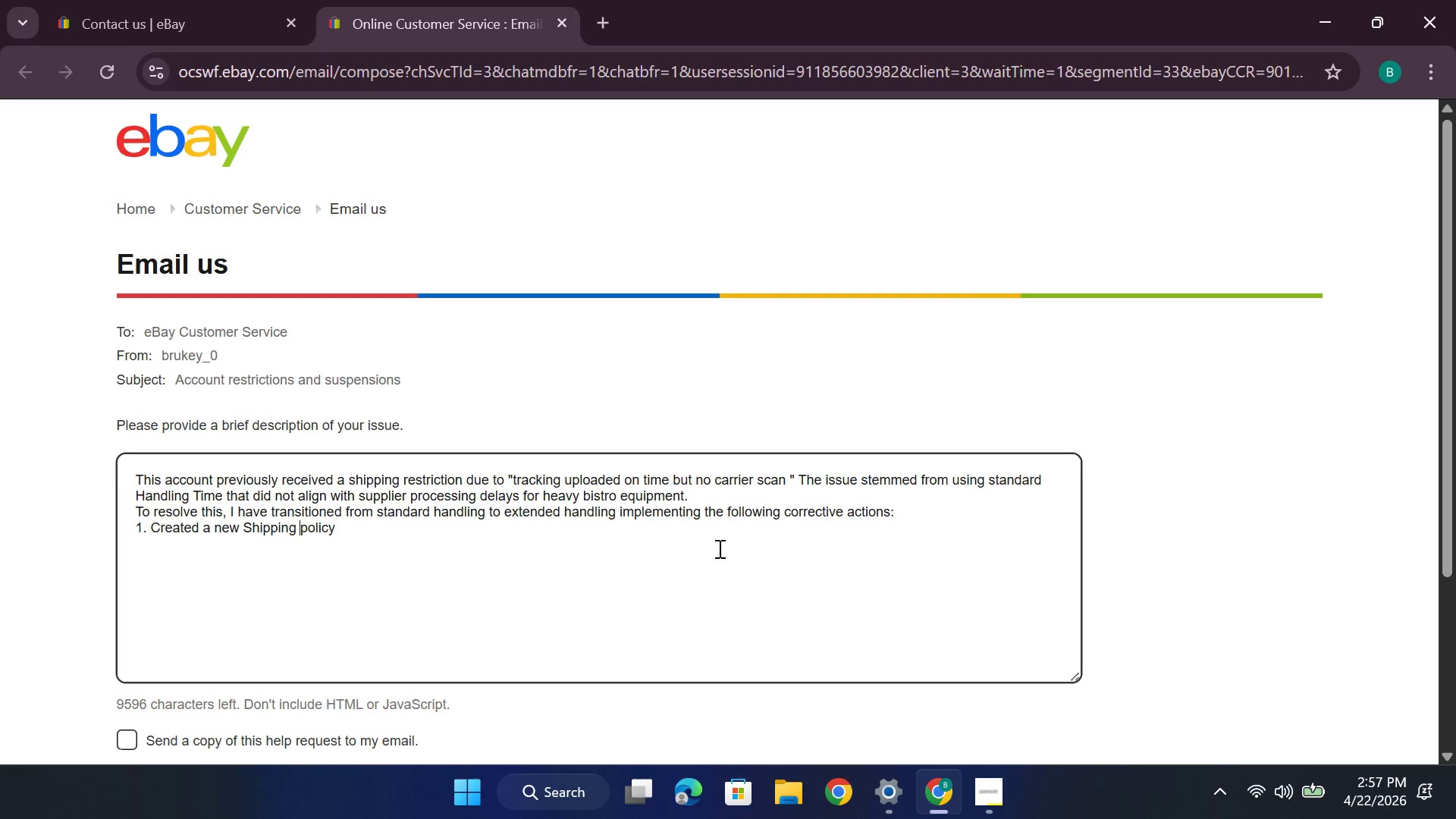 
wait(11.3)
 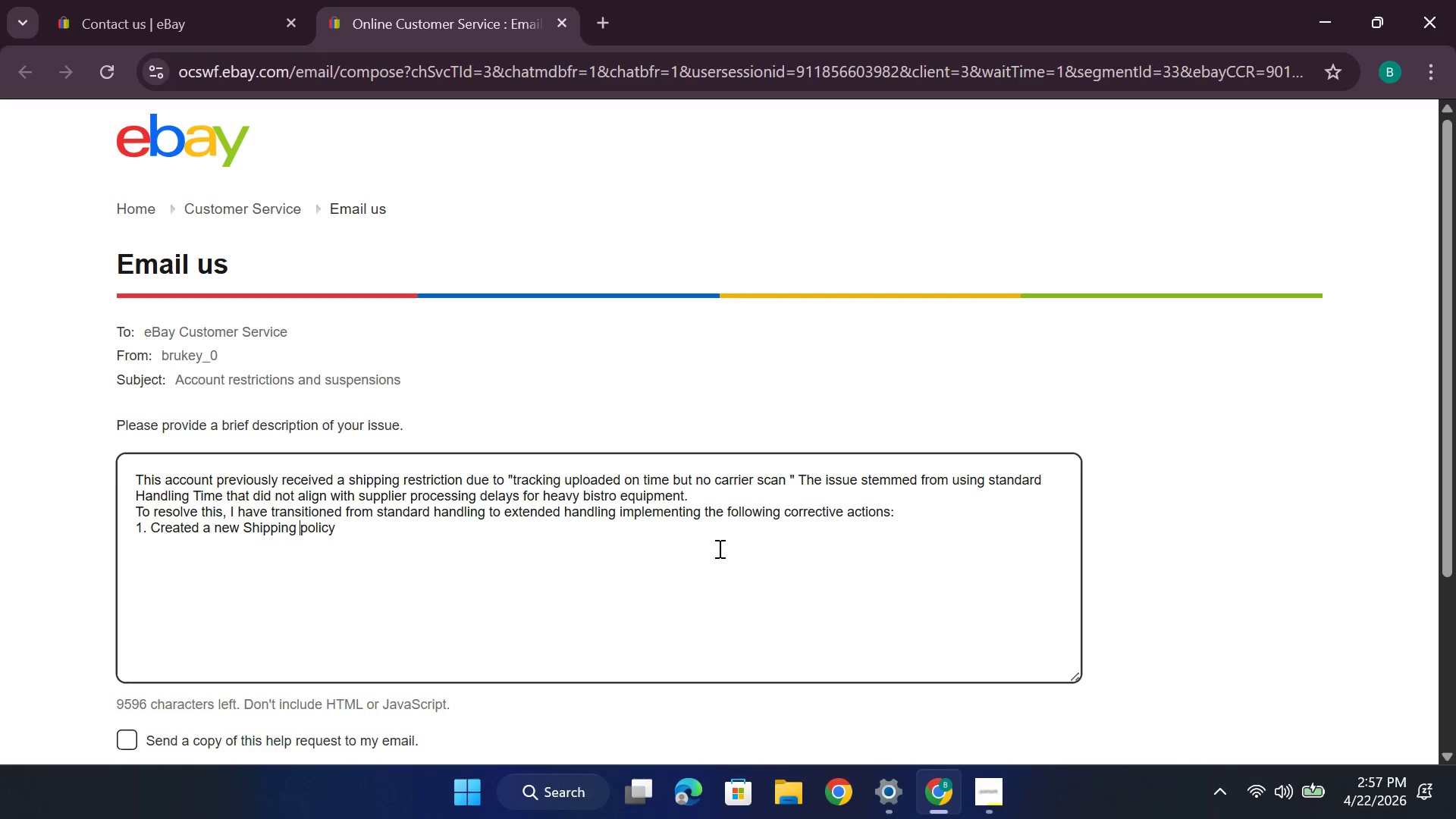 
key(Shift+ShiftLeft)
 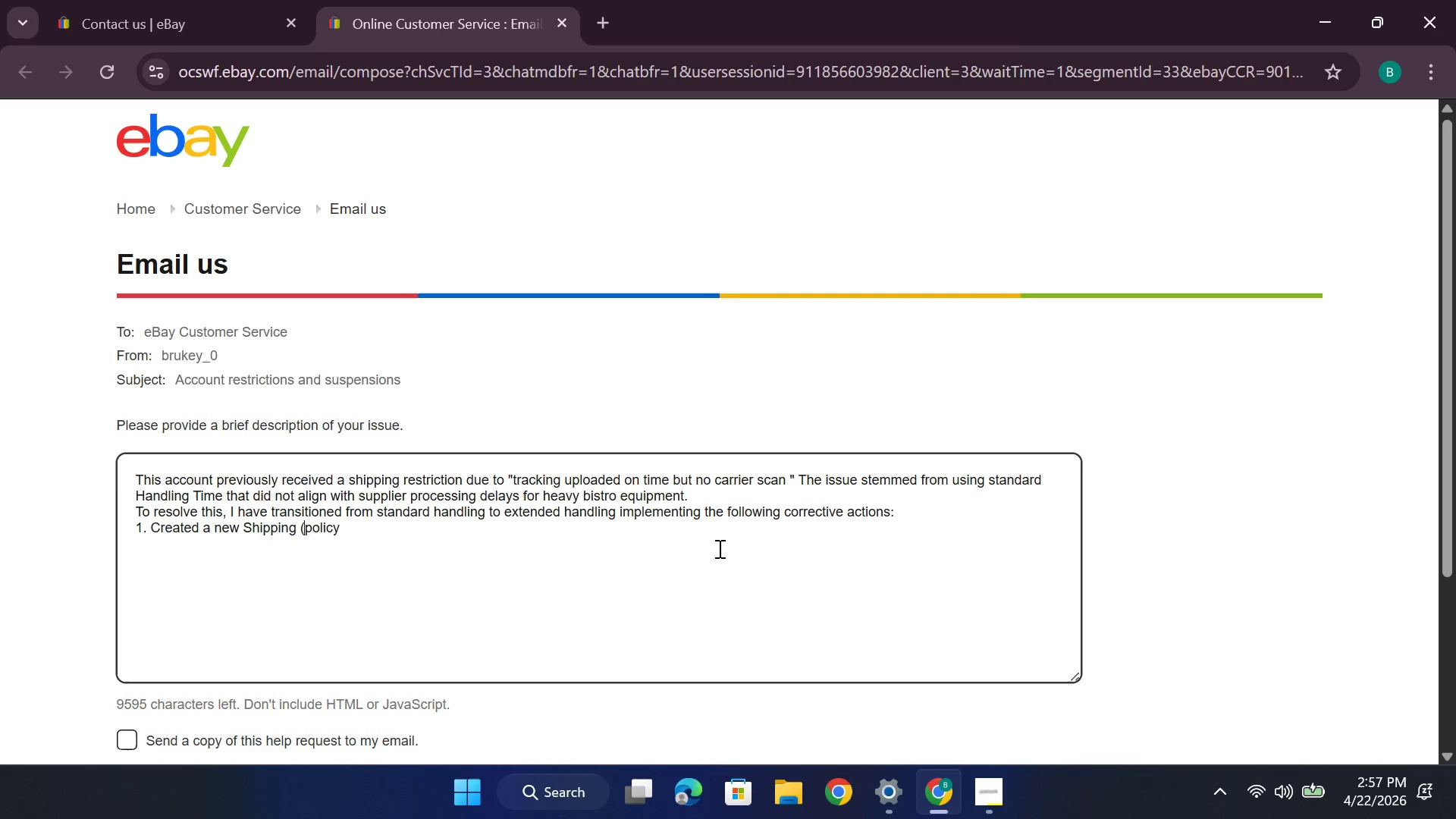 
key(Shift+9)
 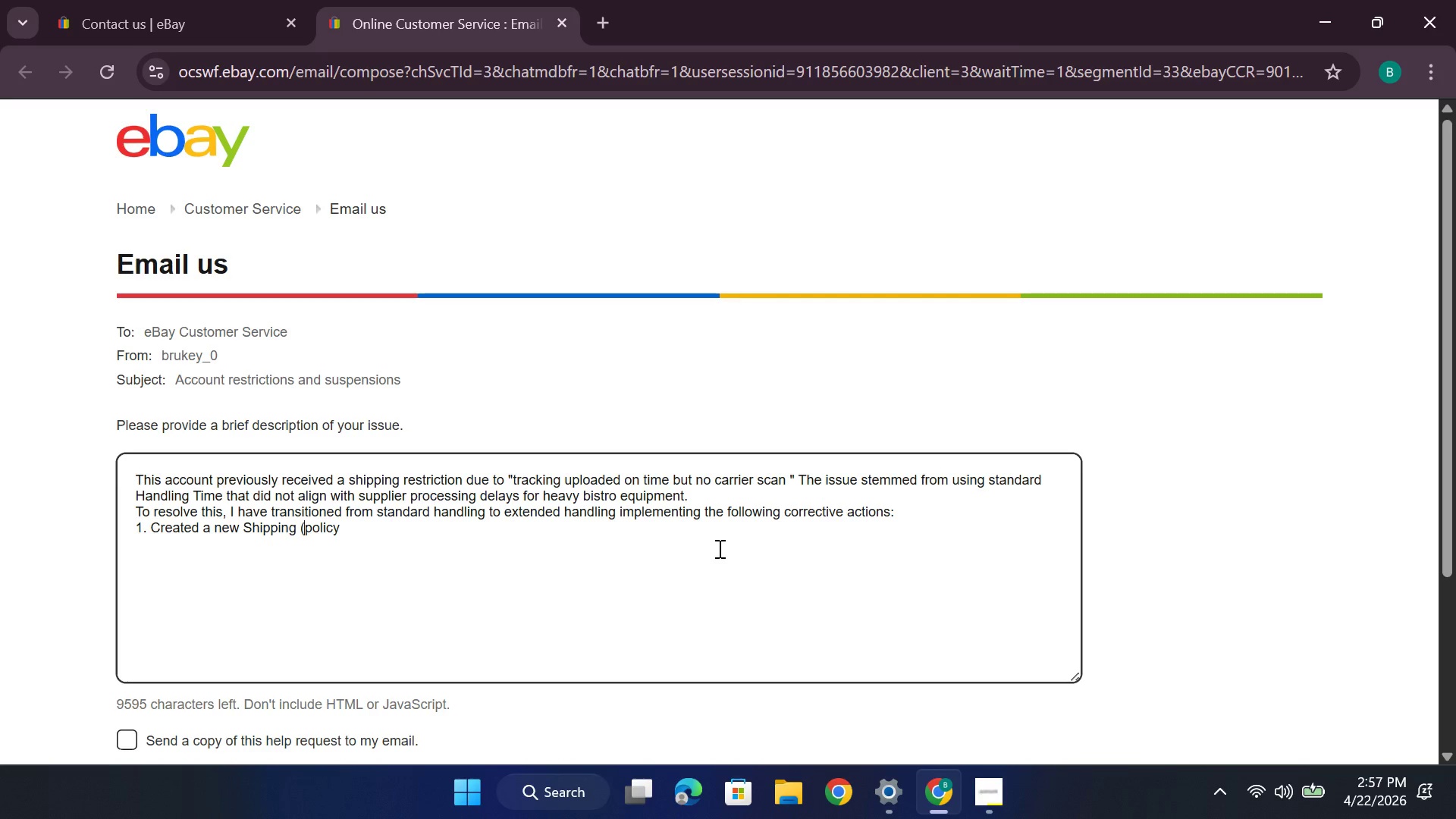 
key(Space)
 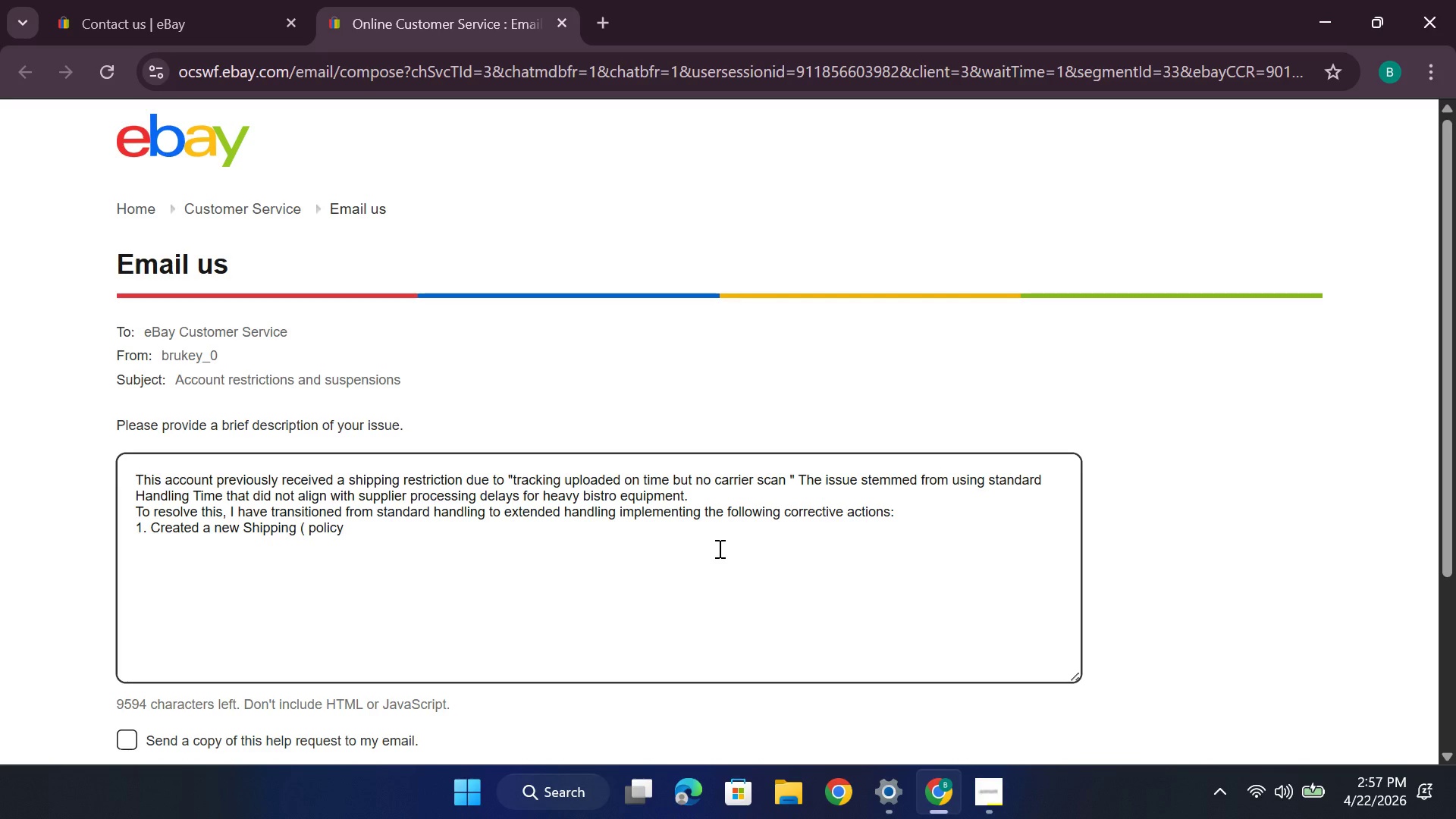 
key(Backspace)
 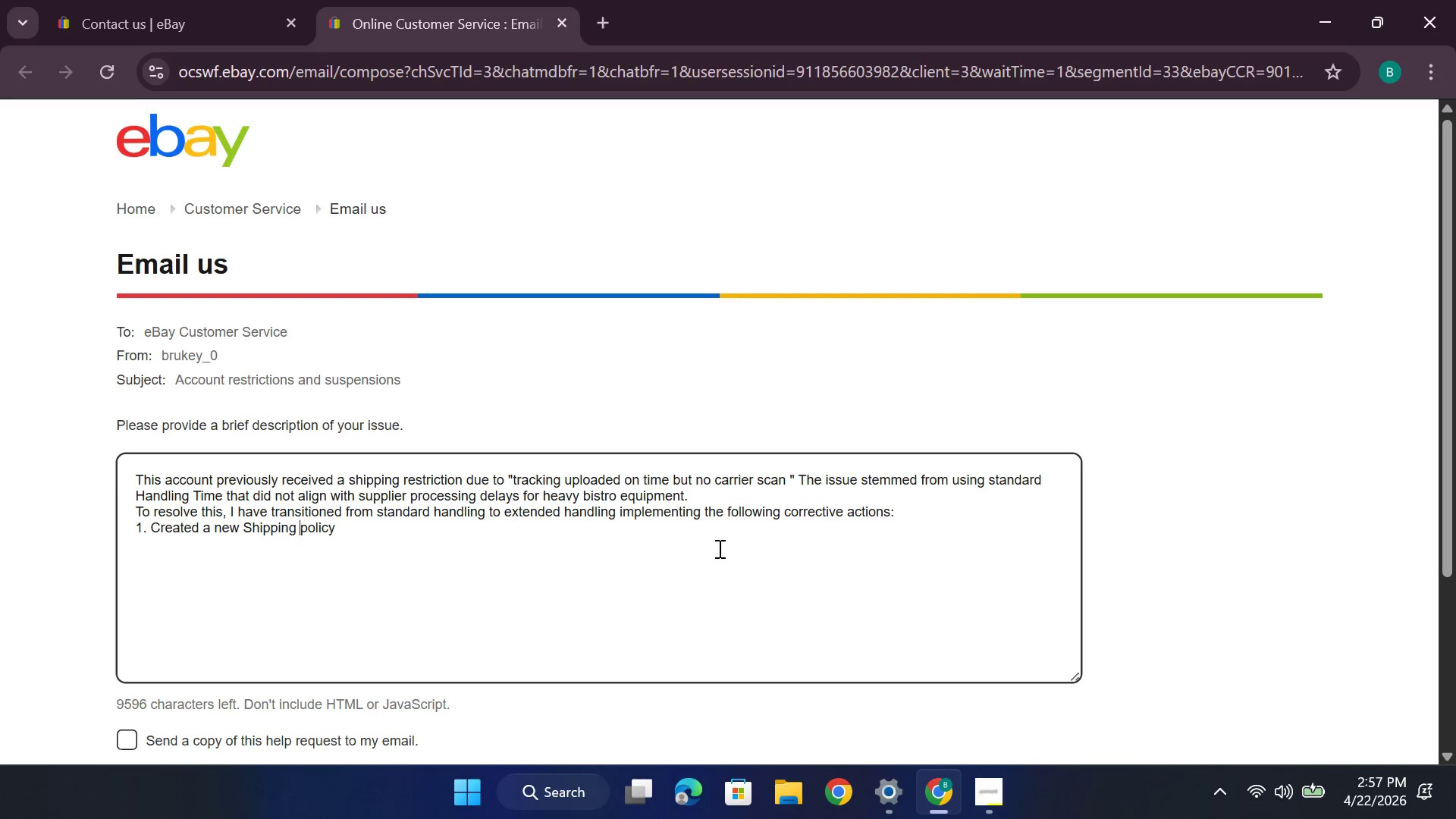 
key(Backspace)
 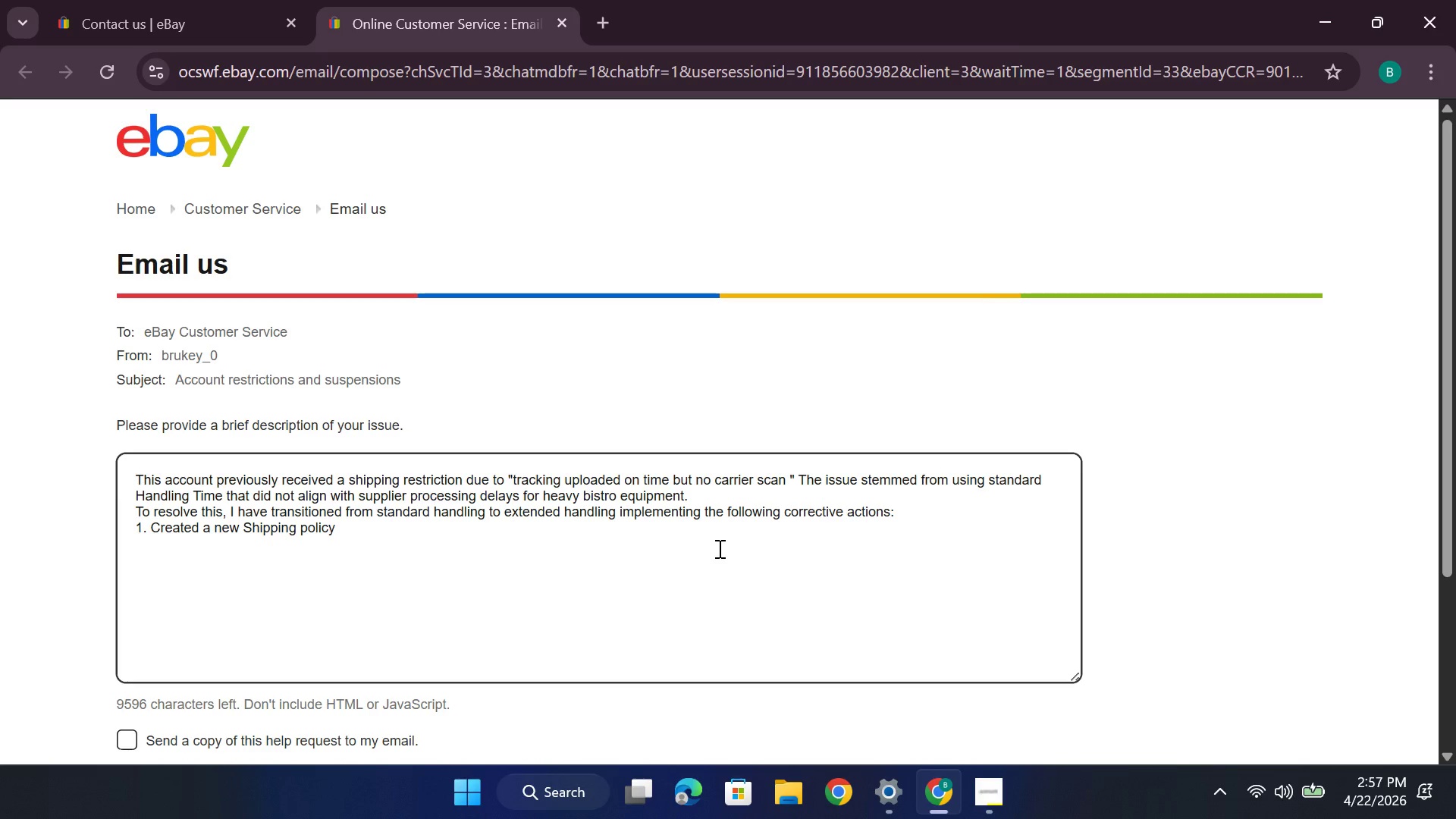 
key(ArrowRight)
 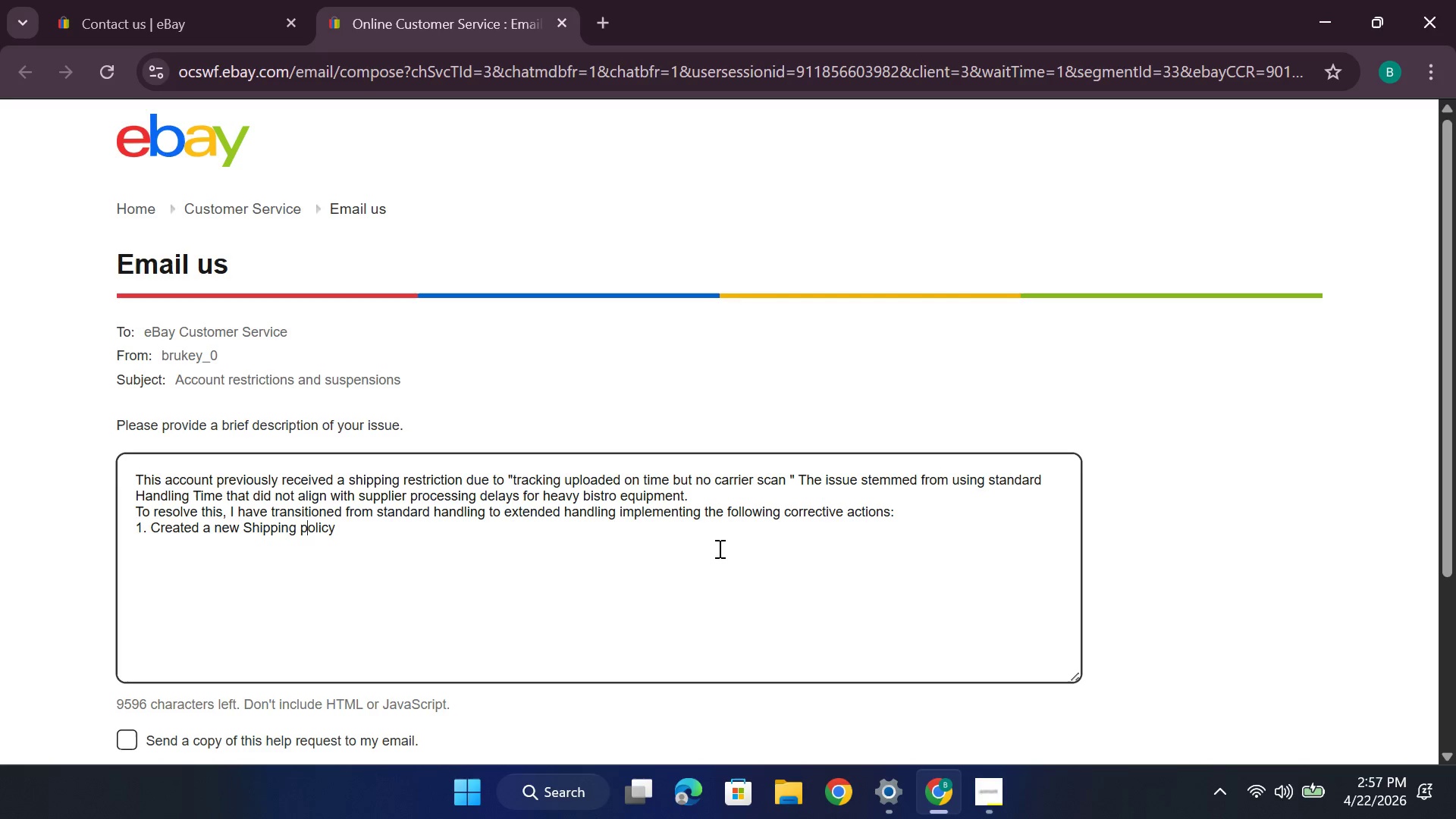 
key(ArrowRight)
 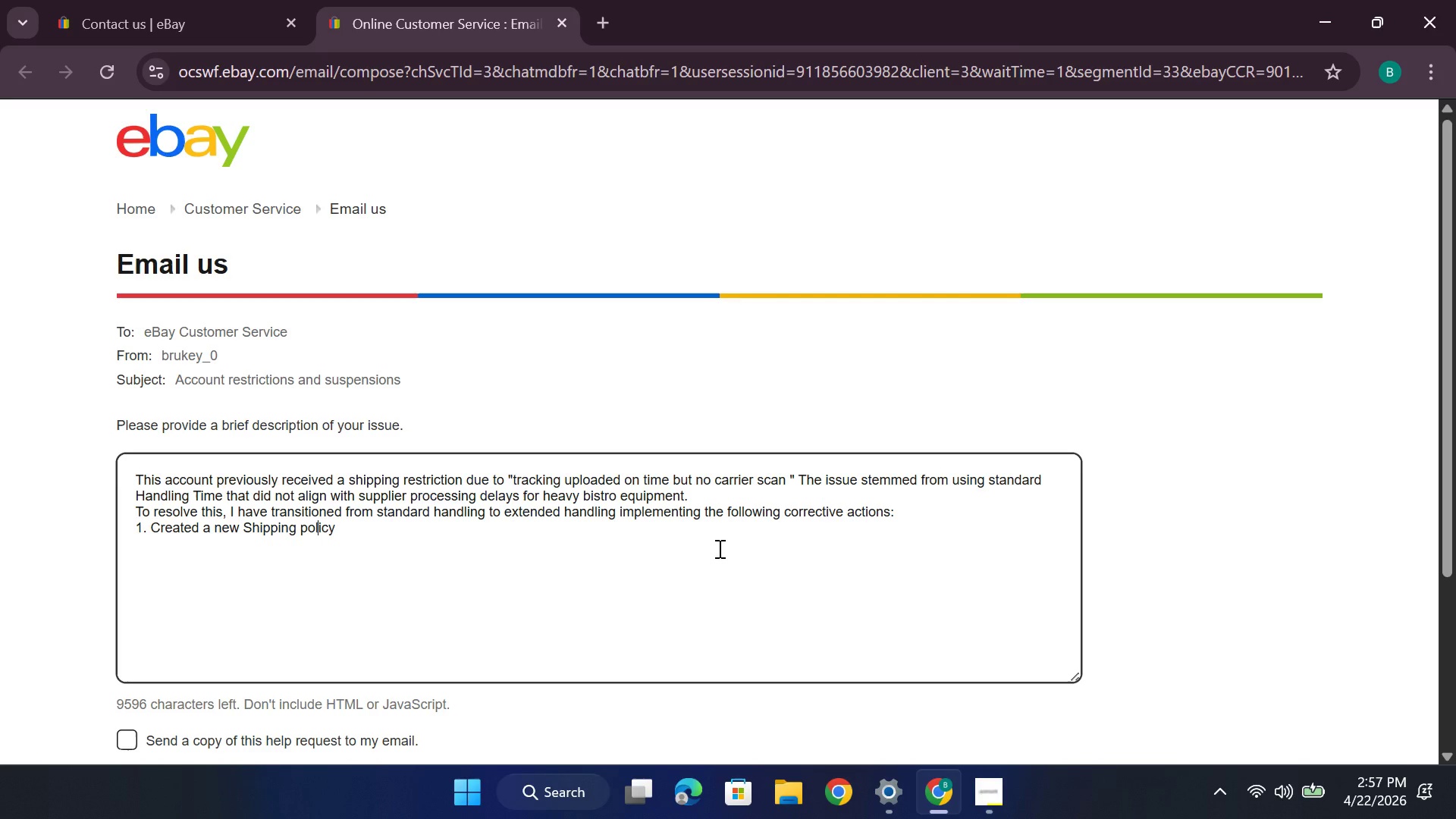 
key(ArrowRight)
 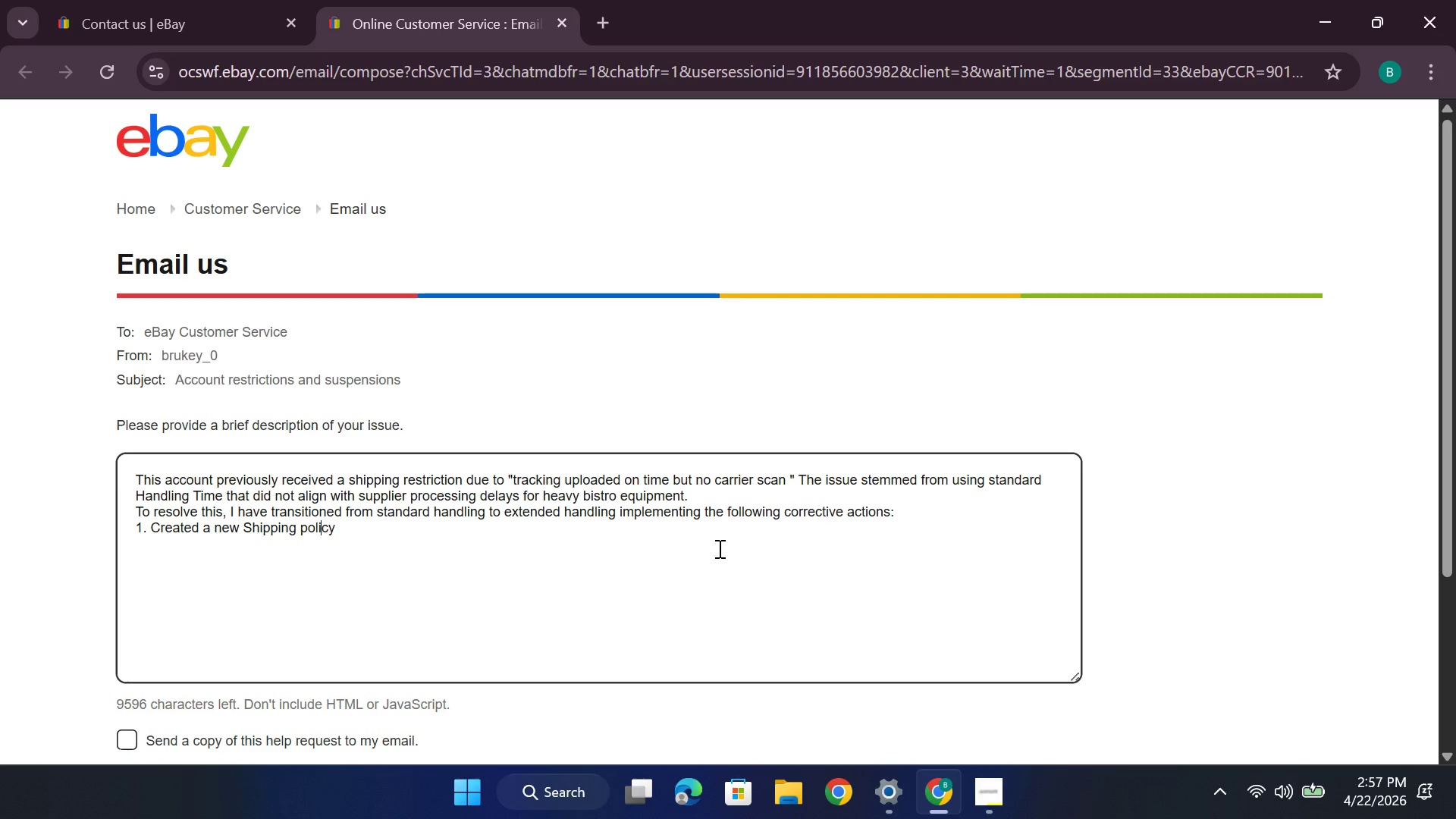 
key(ArrowRight)
 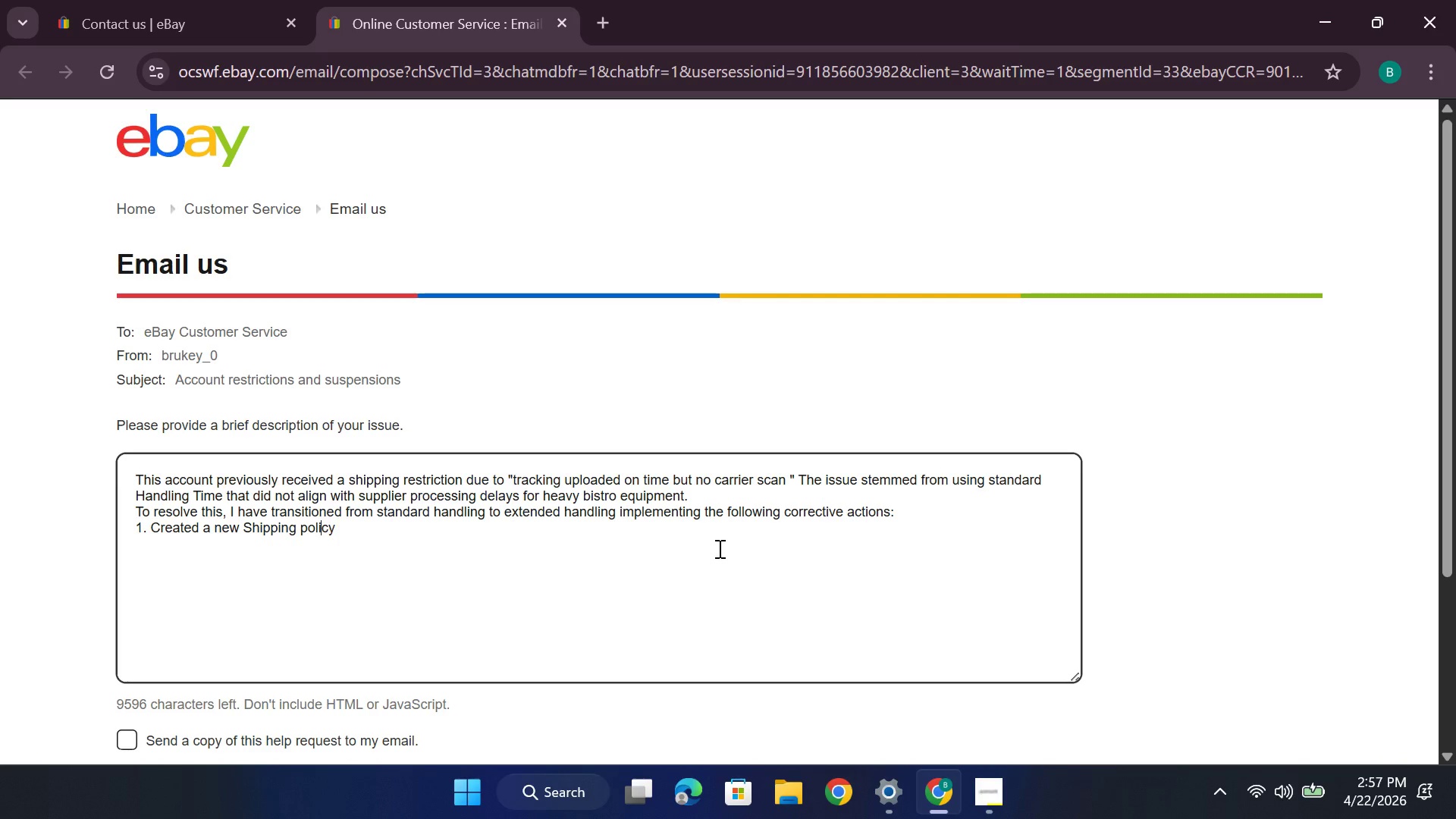 
key(ArrowRight)
 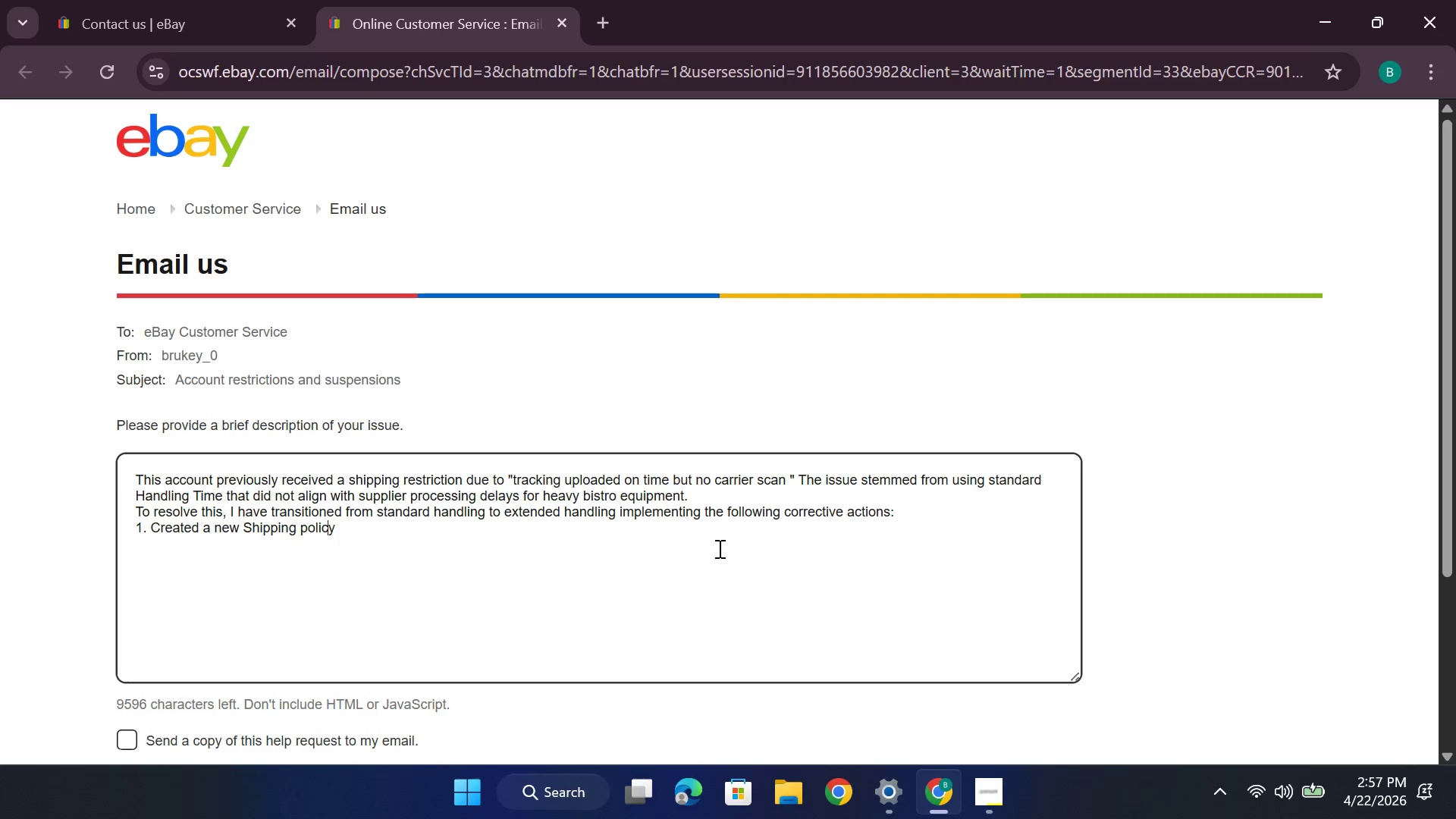 
key(ArrowRight)
 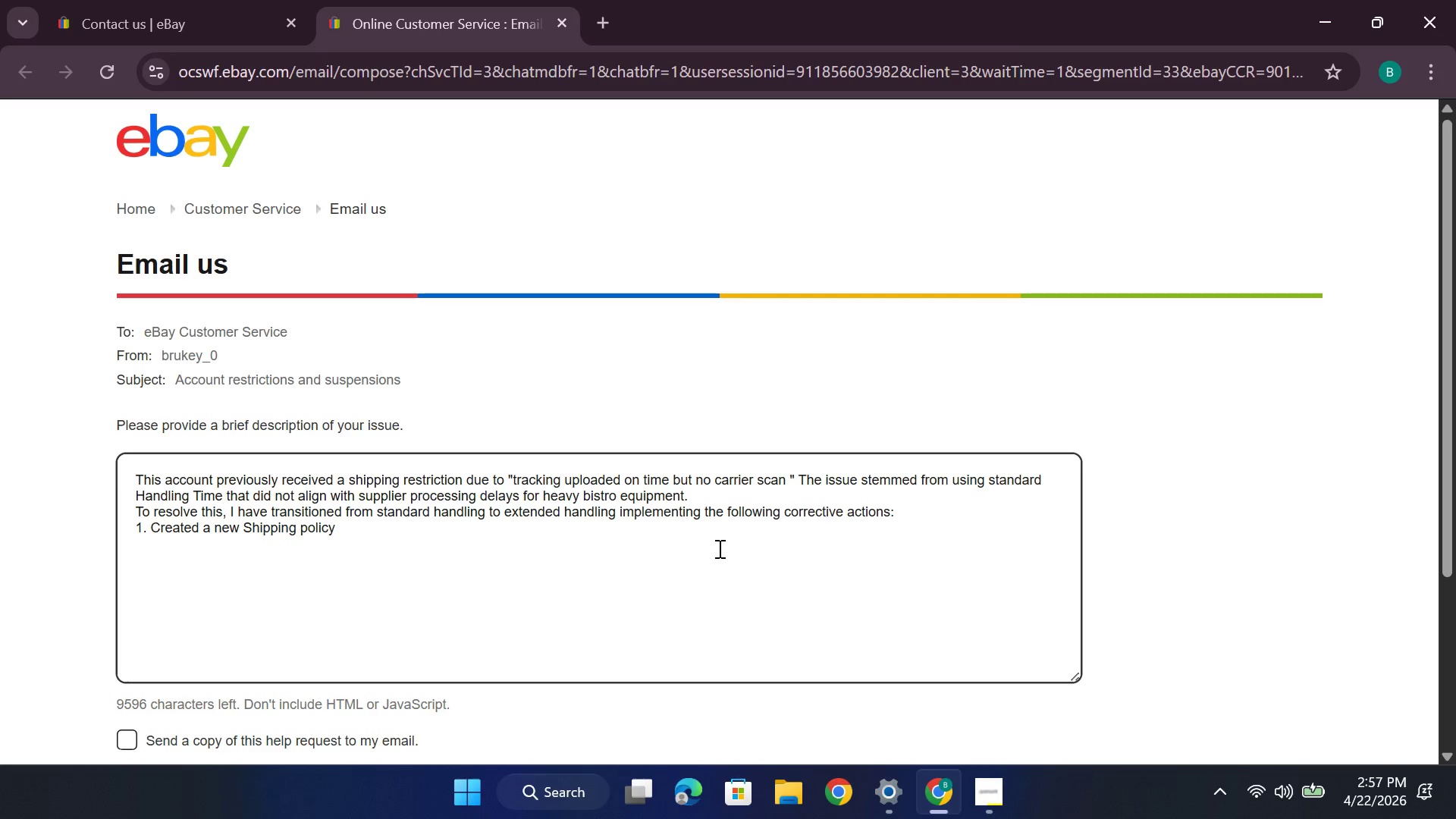 
type( ( Bistro )
 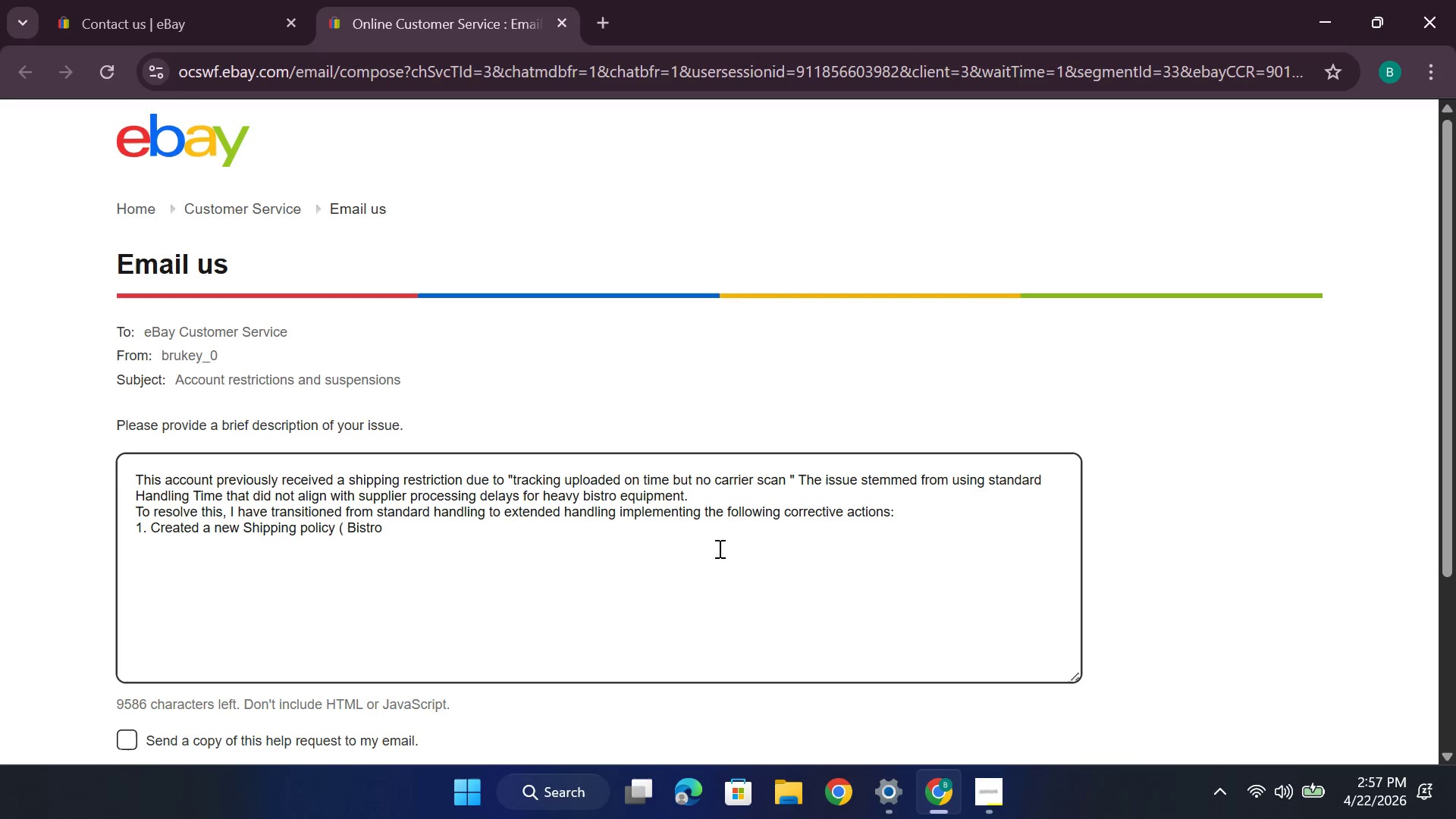 
type(standard shipping) with a 3 business- day handling time and excluded P.O. box deliveries to prevent adress)
 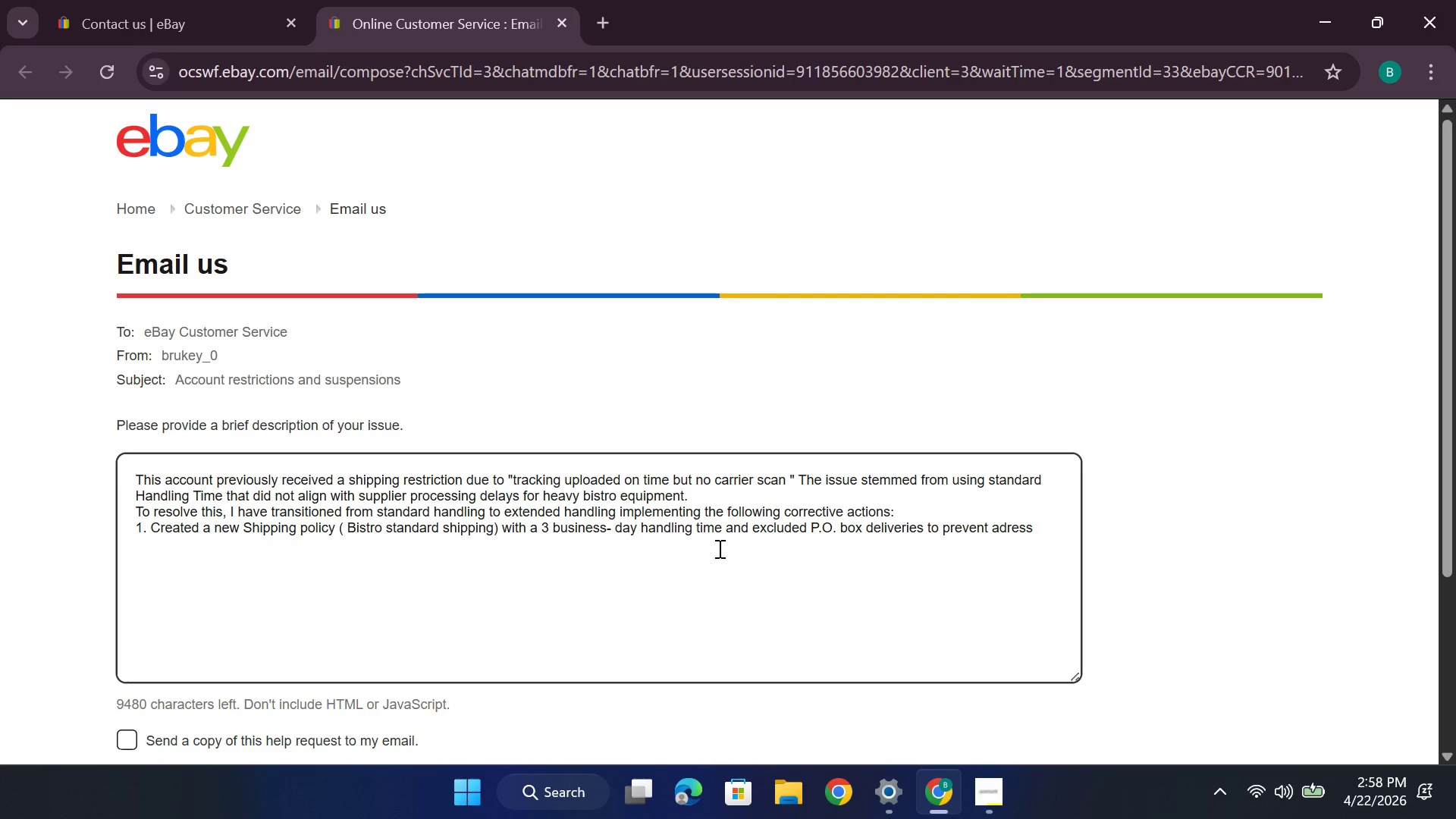 
key(ArrowLeft)
 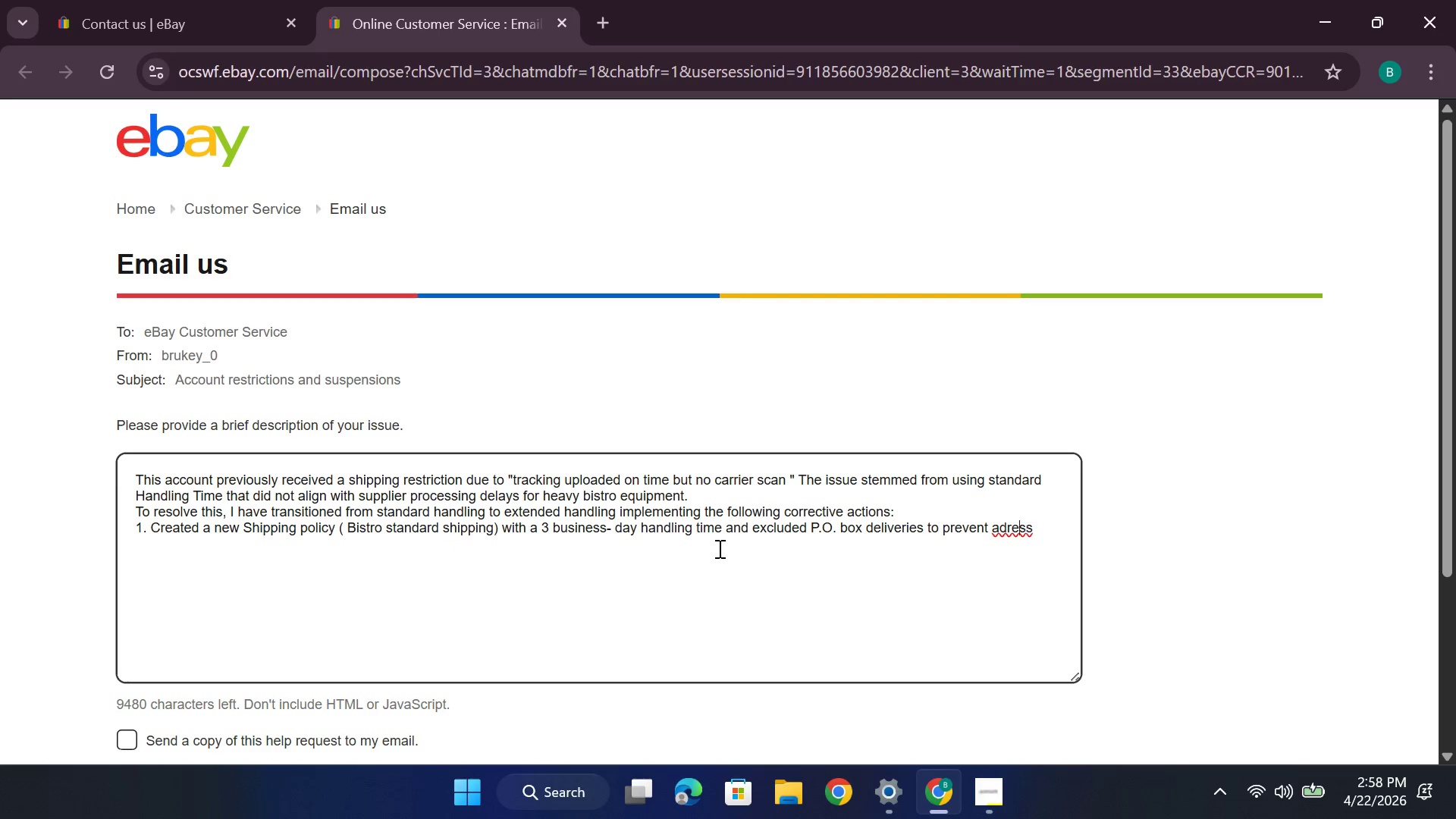 
key(ArrowLeft)
 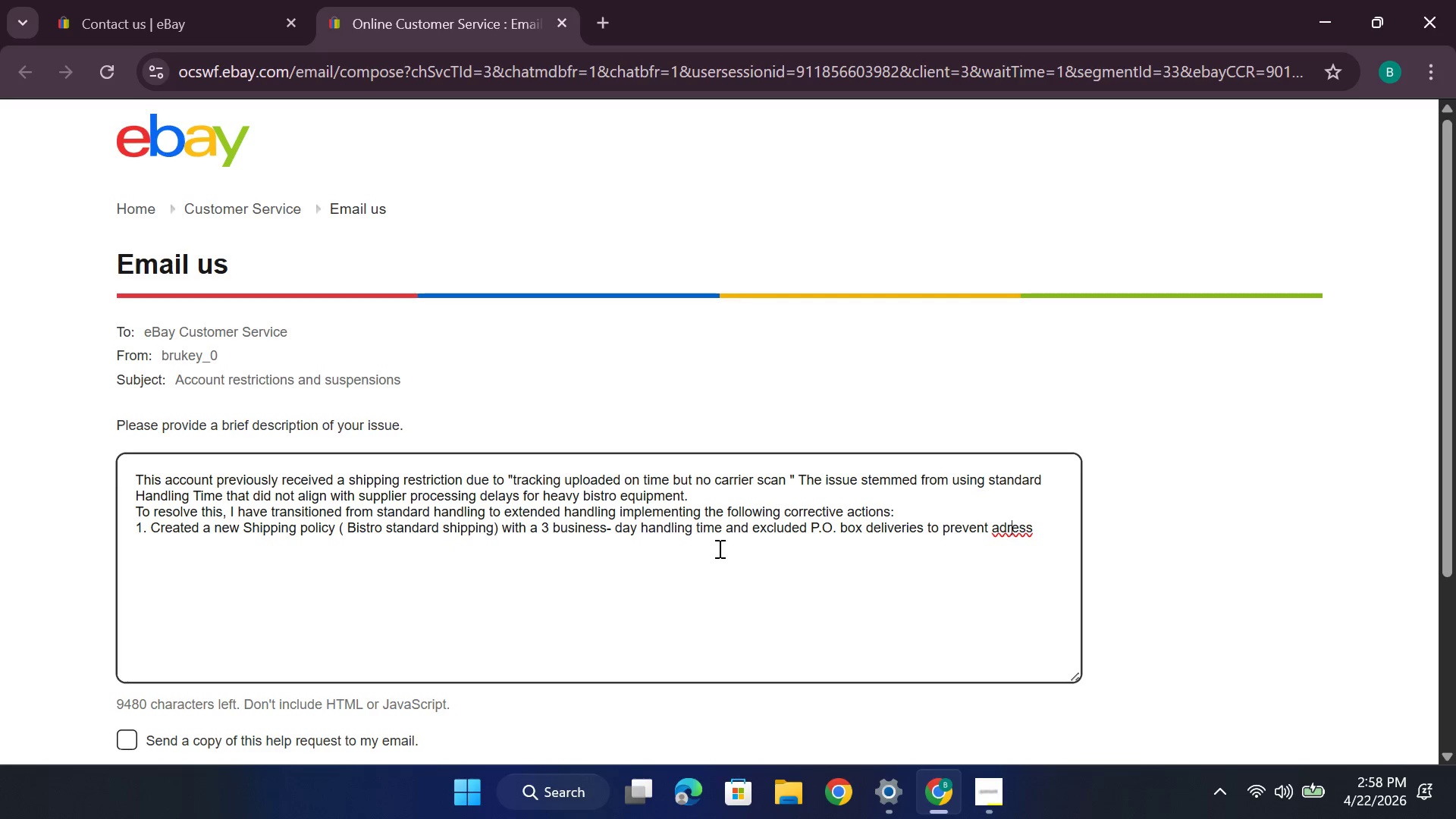 
key(ArrowLeft)
 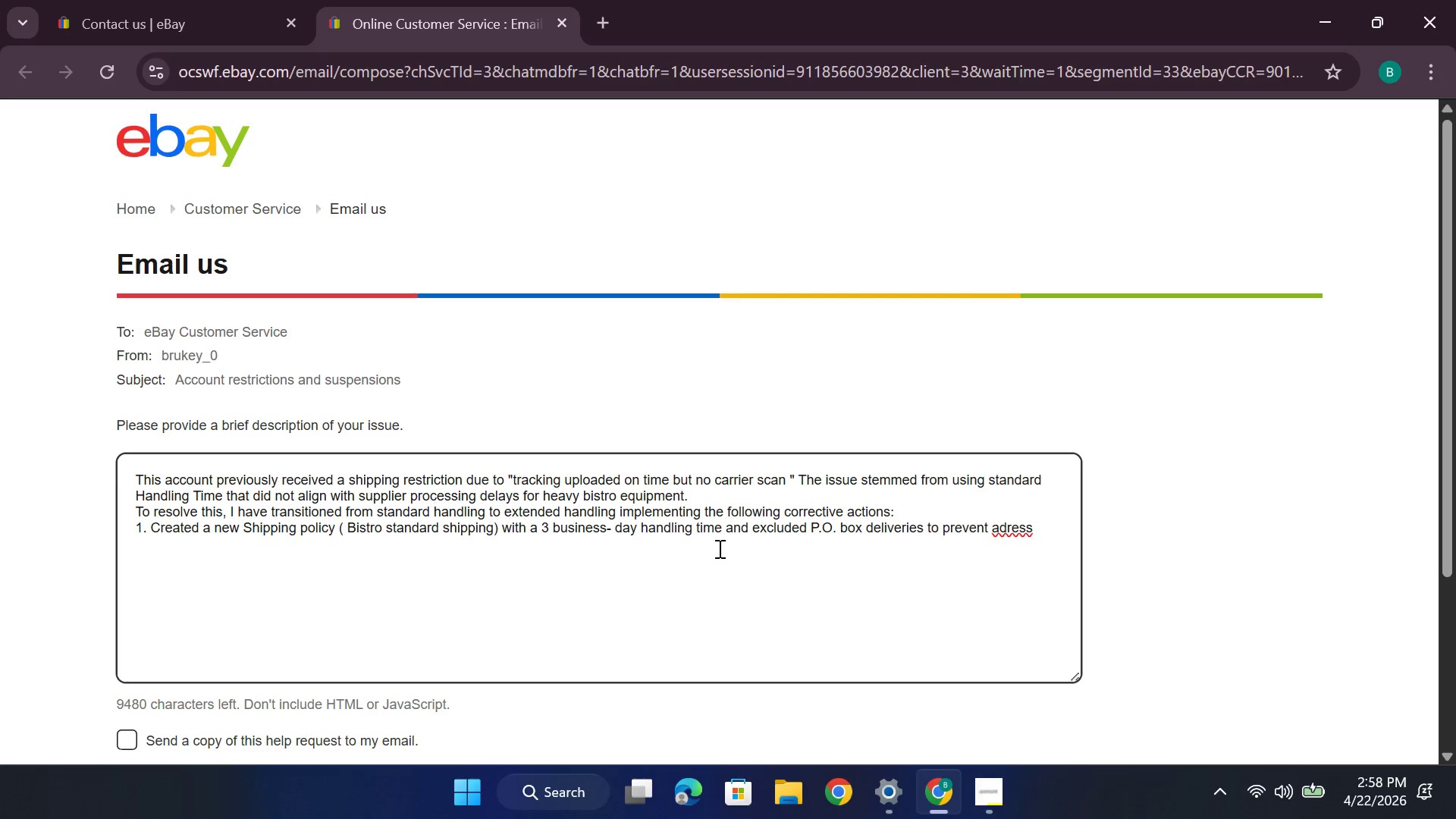 
key(ArrowLeft)
 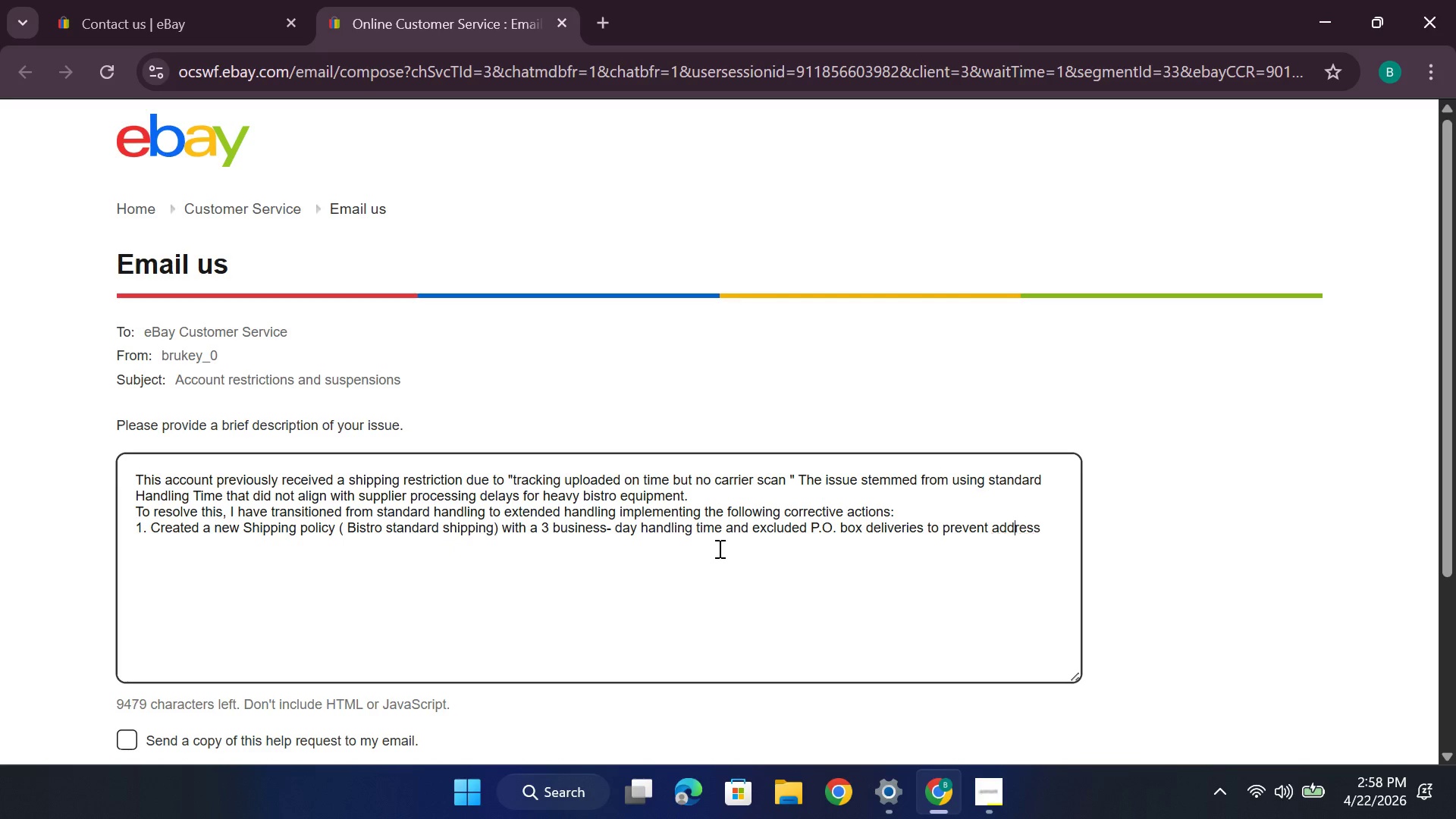 
key(D)
 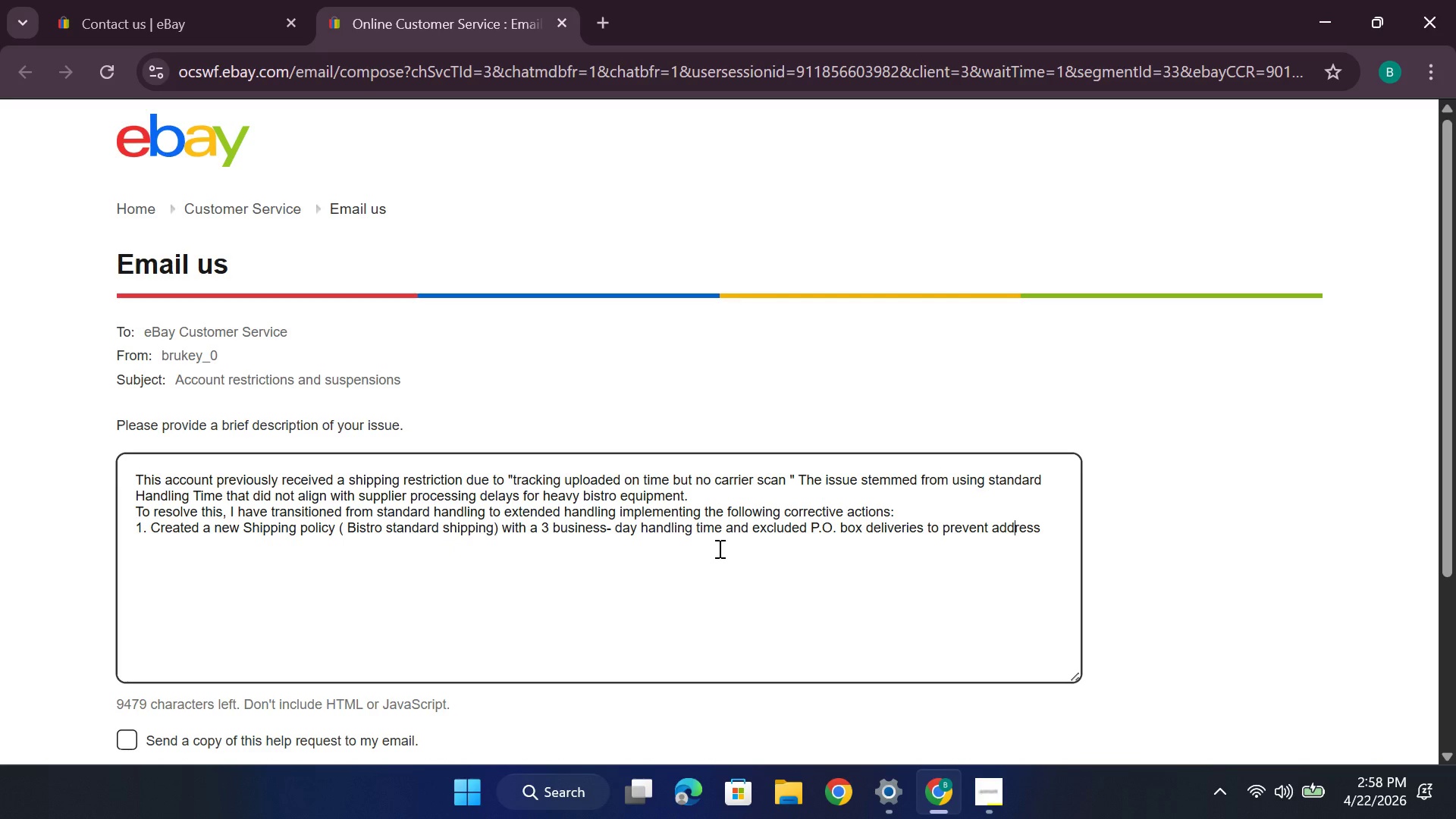 
key(ArrowRight)
 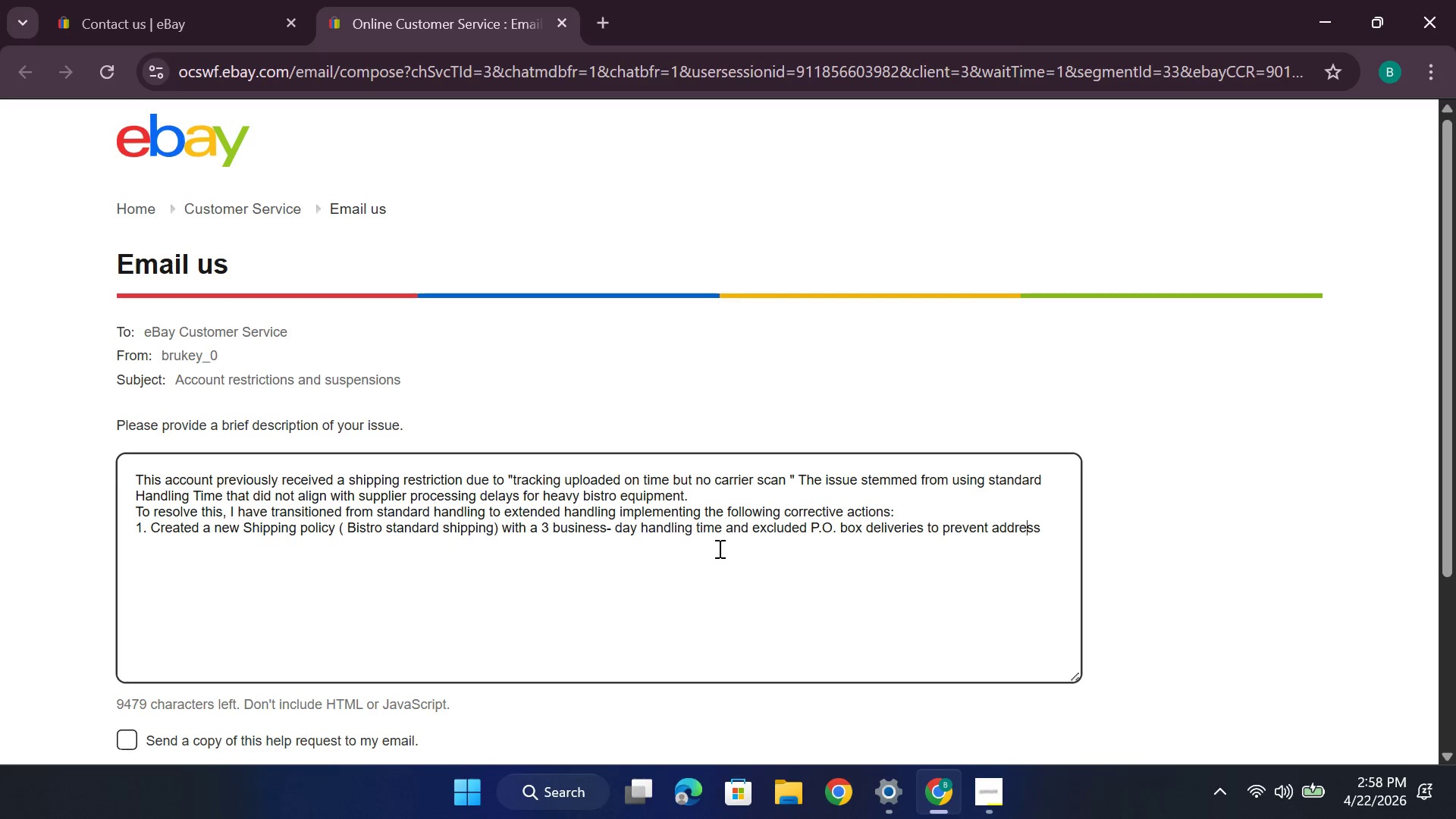 
key(ArrowRight)
 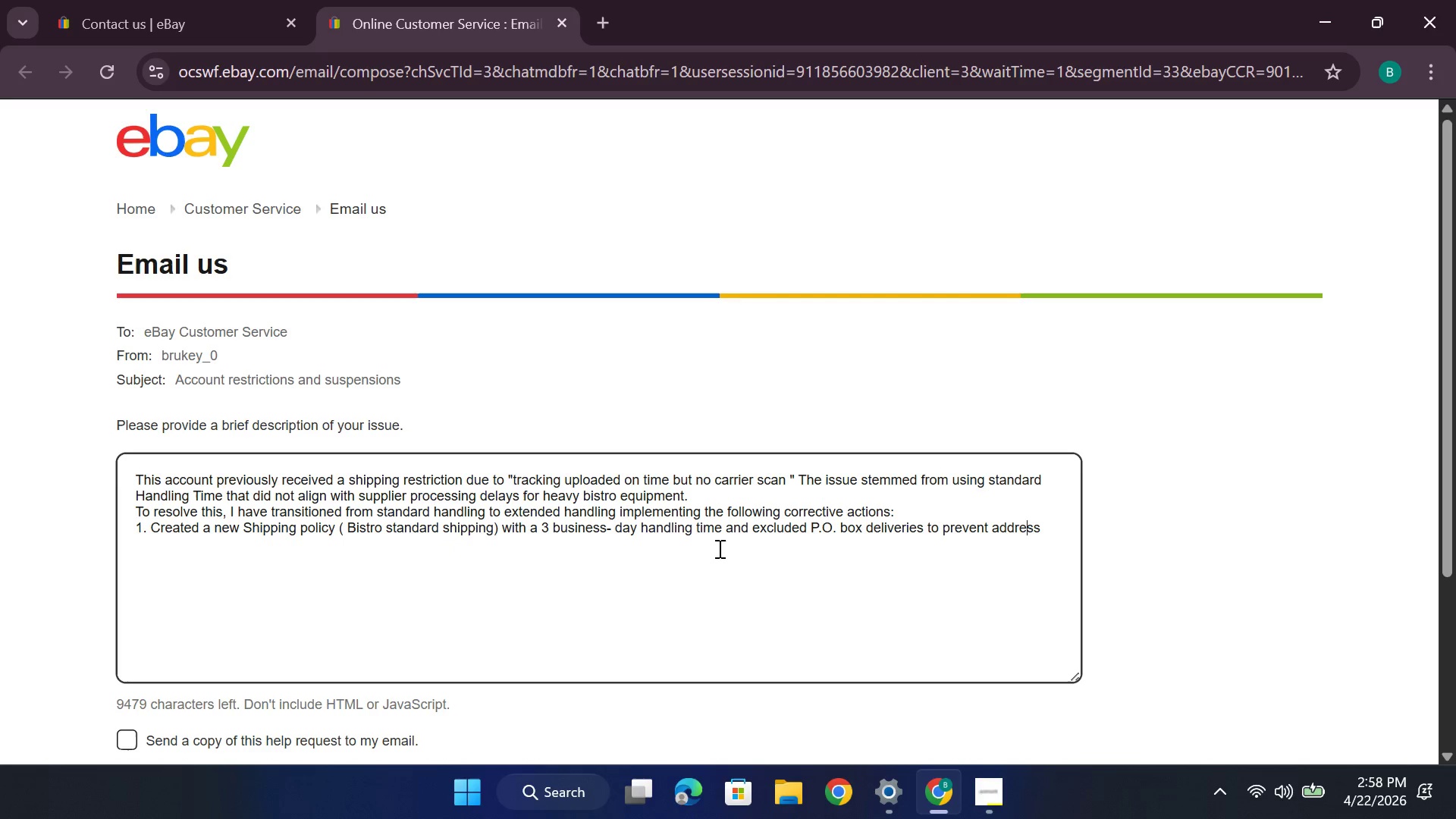 
key(ArrowRight)
 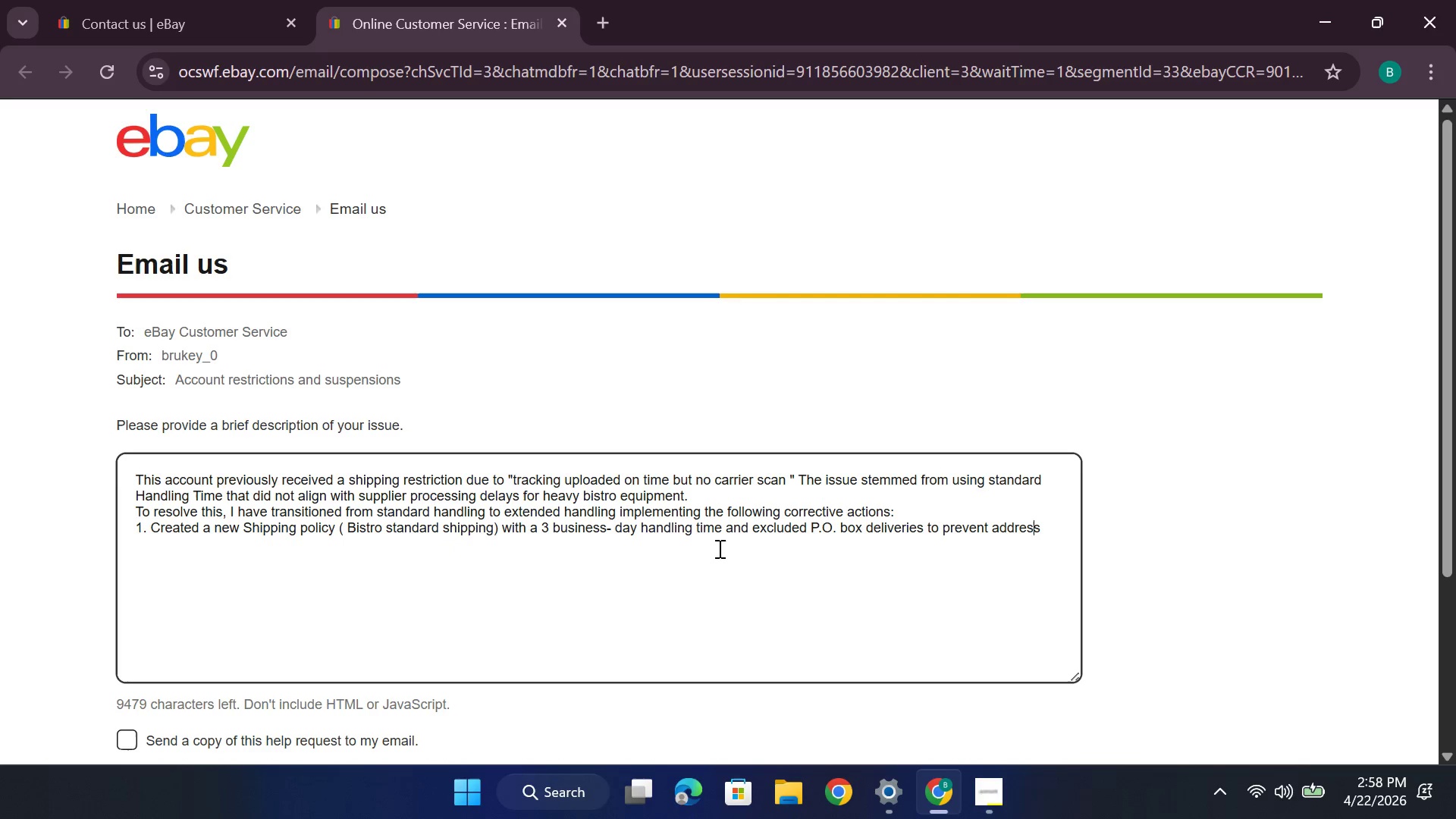 
key(ArrowRight)
 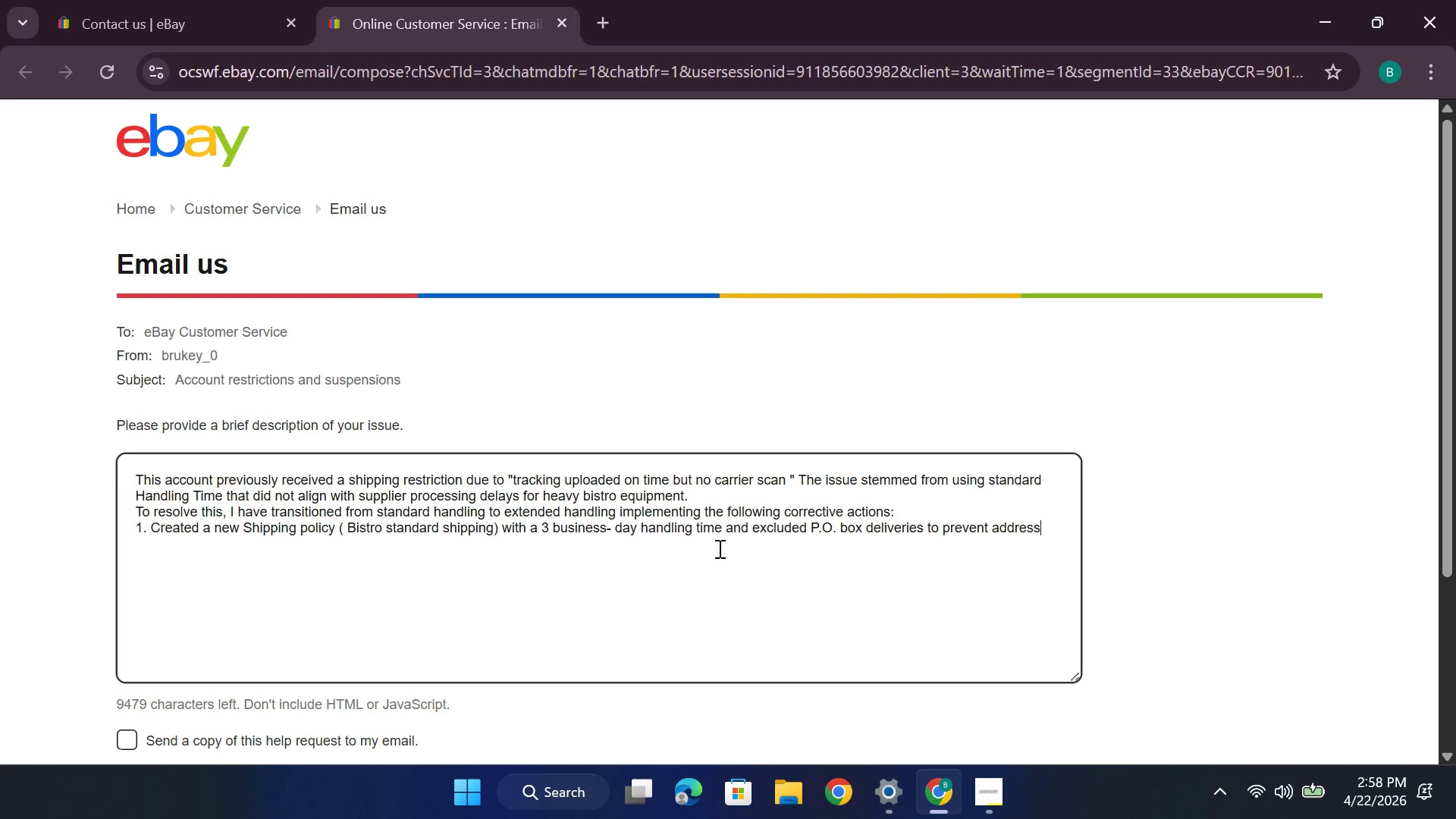 
type( delayed)
key(Backspace)
key(Backspace)
key(Backspace)
key(Backspace)
key(Backspace)
key(Backspace)
key(Backspace)
key(Backspace)
type(- realted delays)
 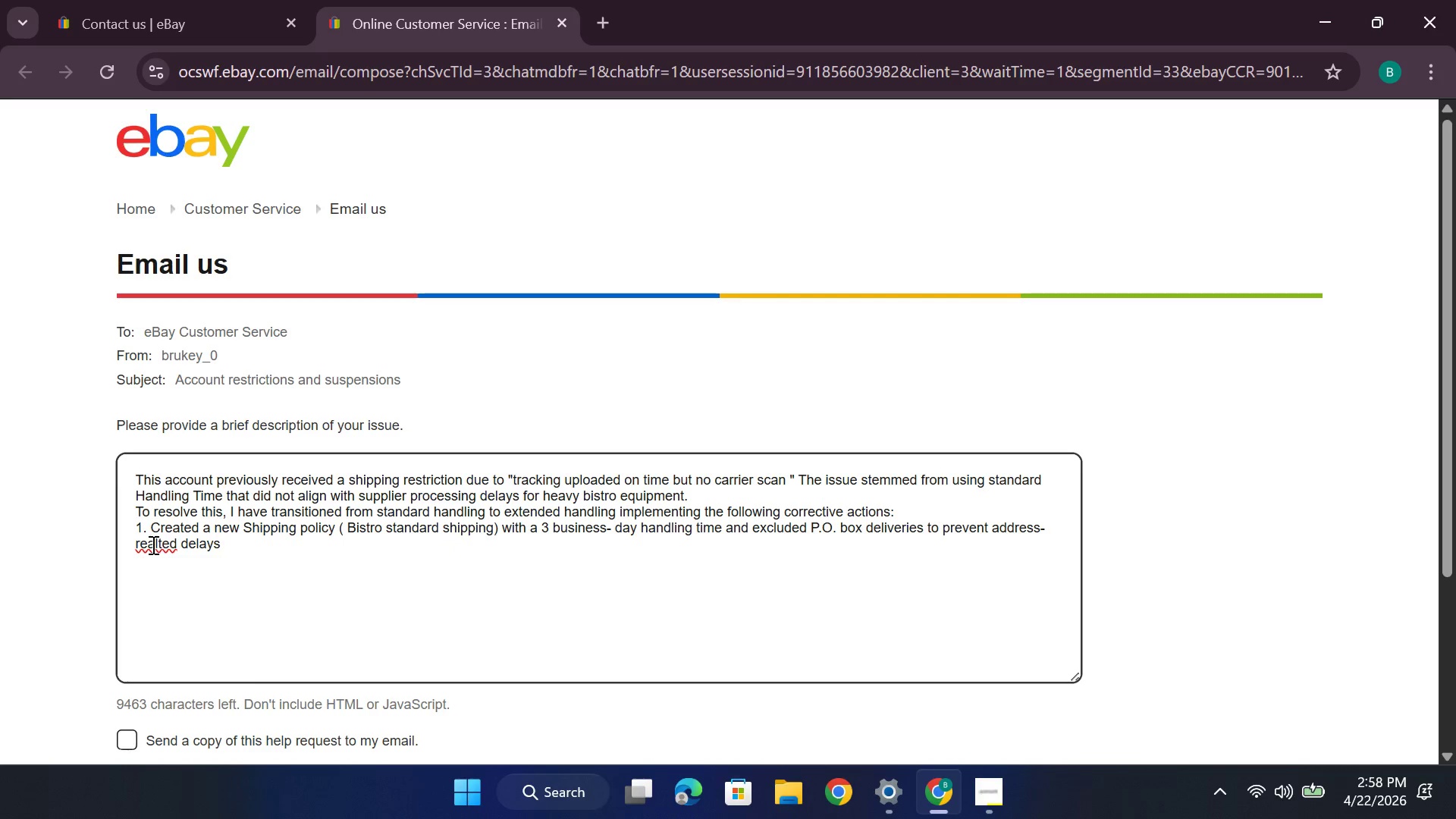 
wait(5.06)
 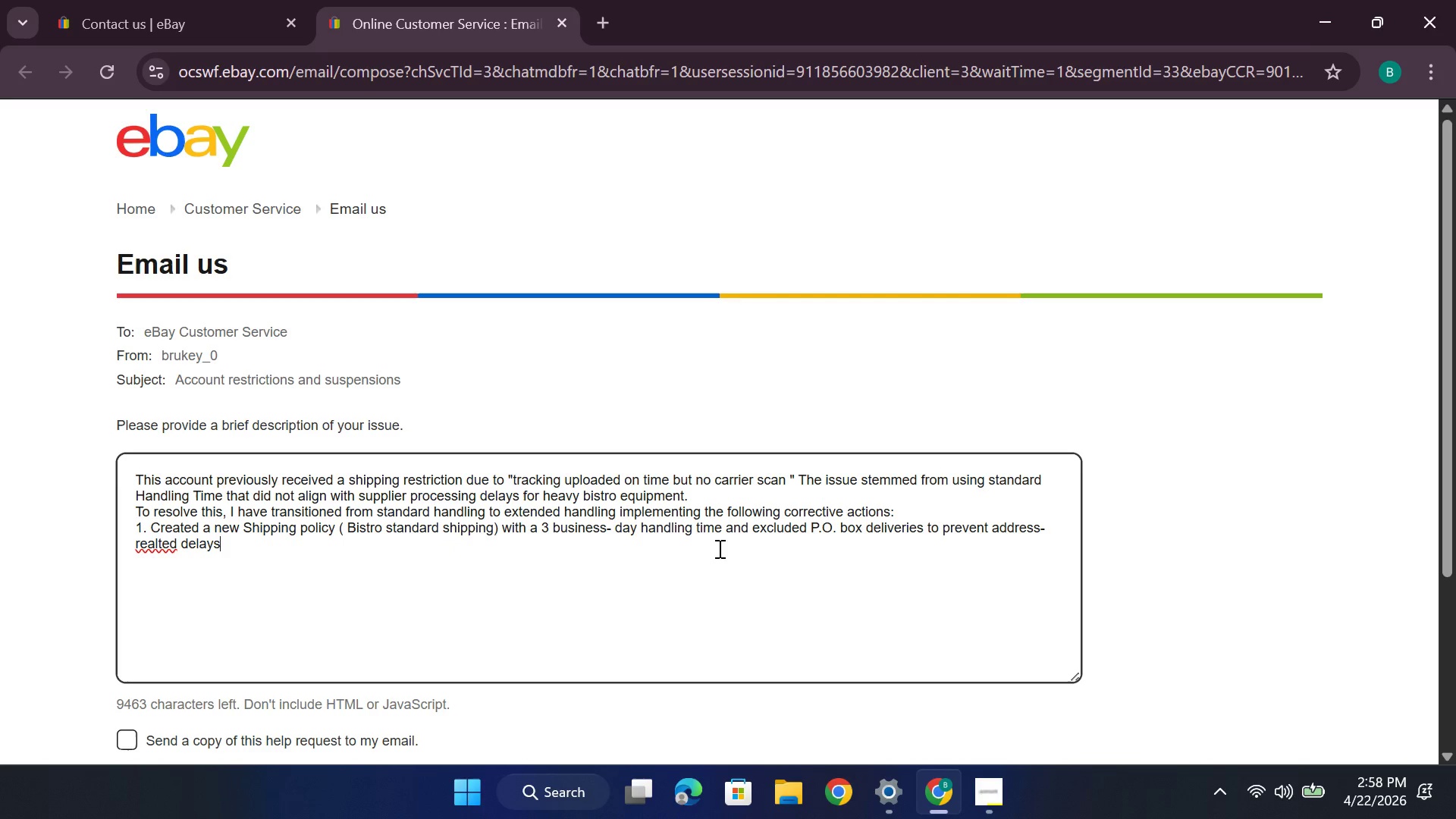 
left_click([209, 111])
 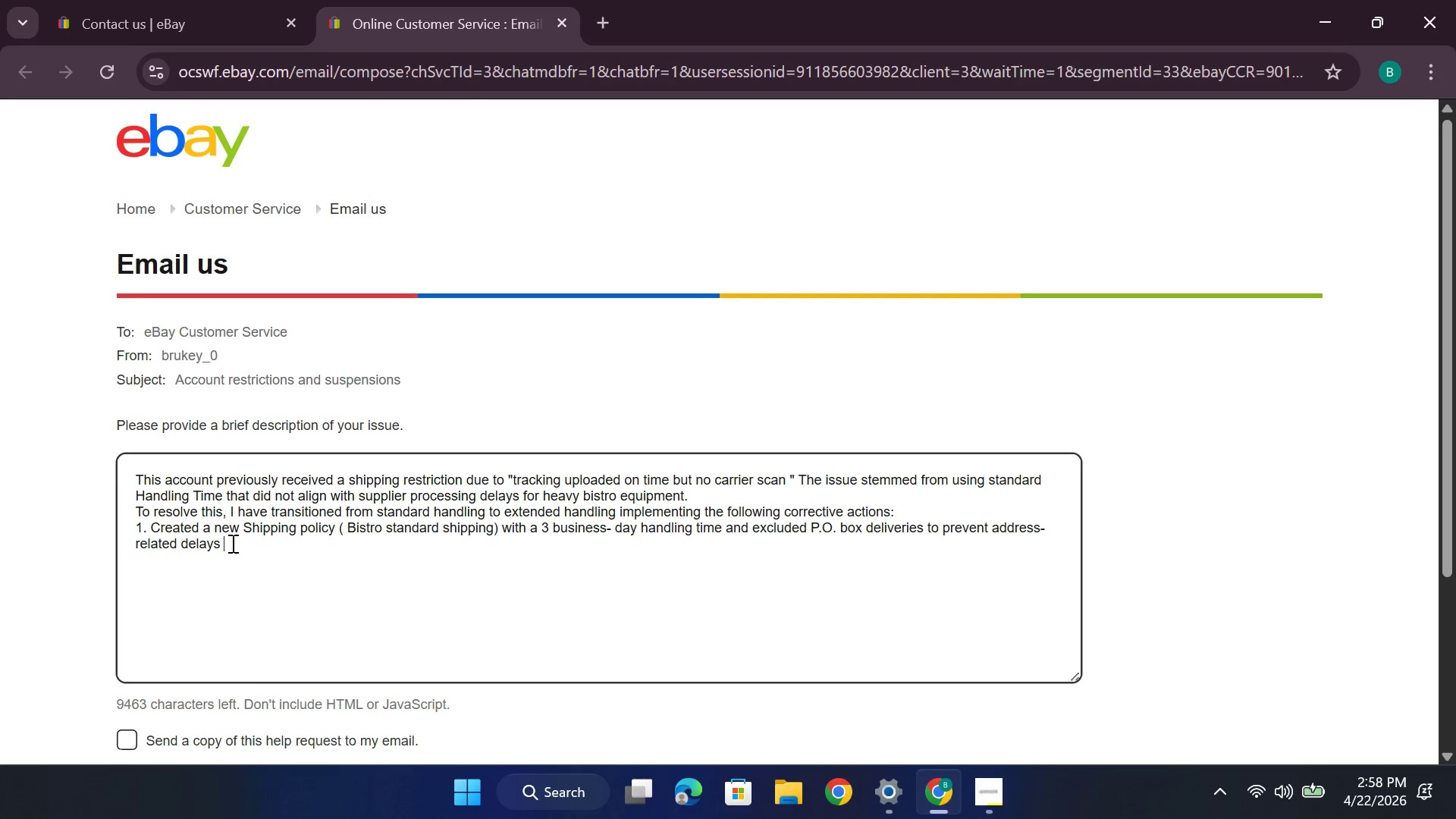 
key(Backspace)
 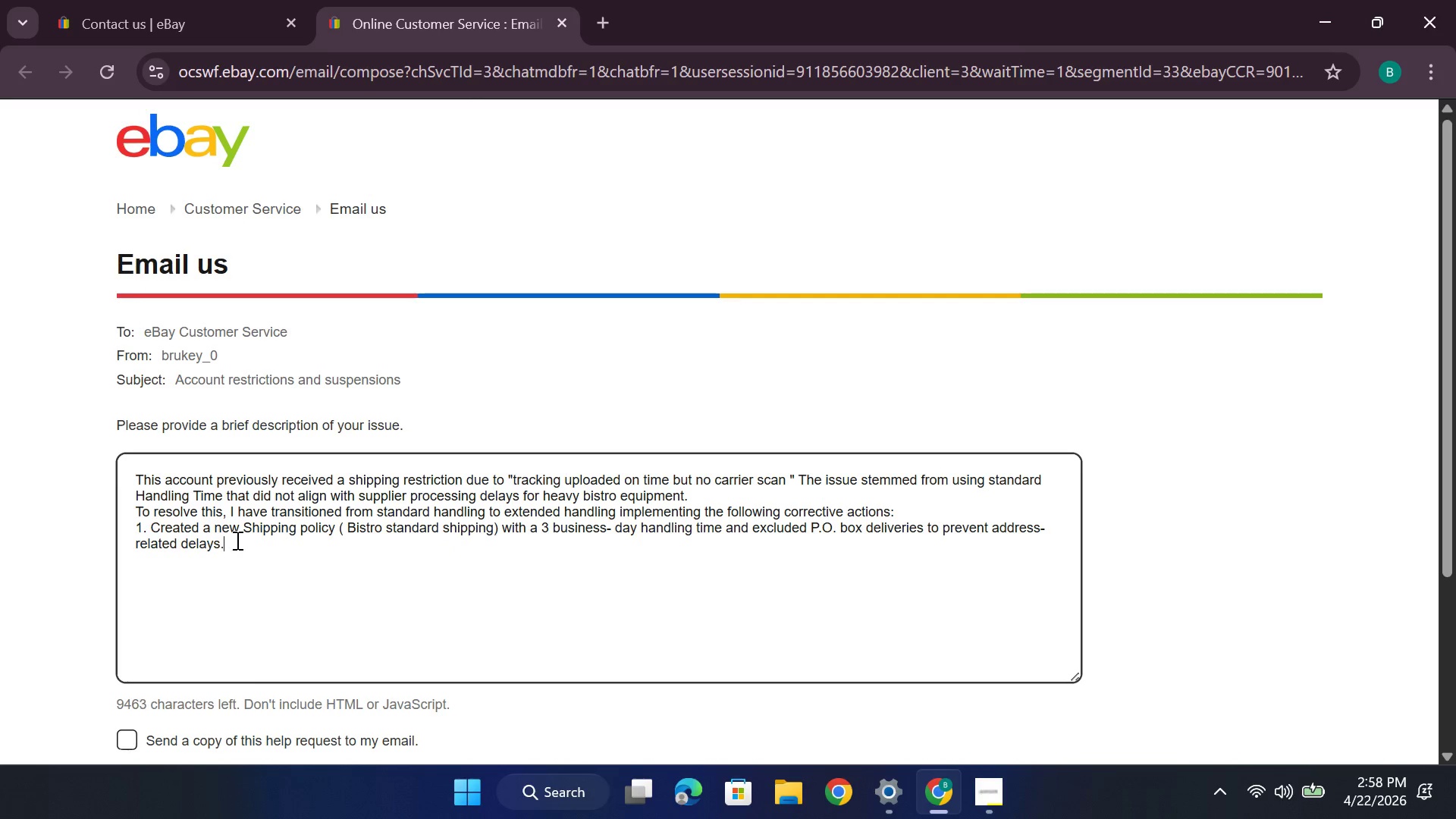 
key(Period)
 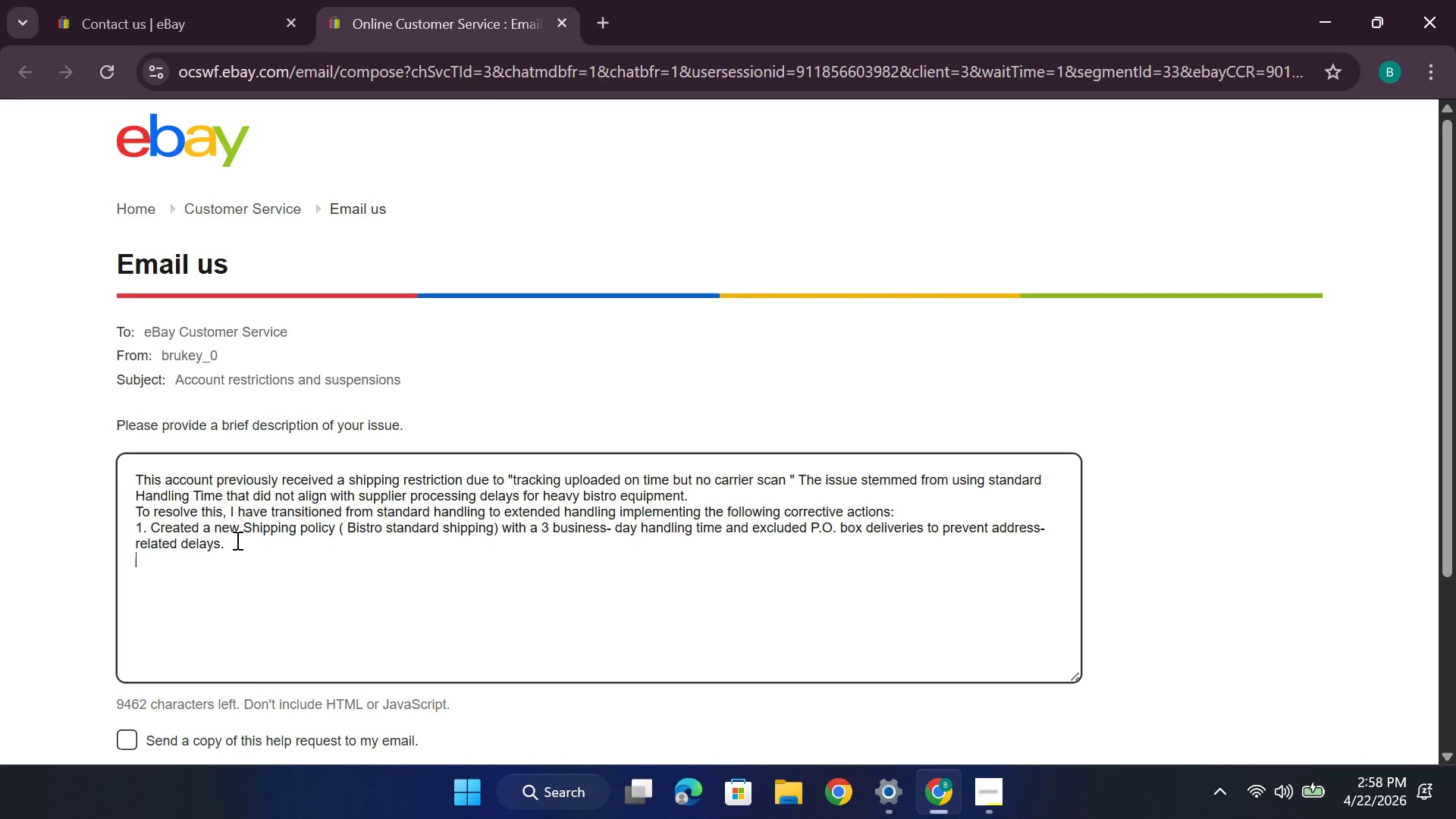 
key(Enter)
 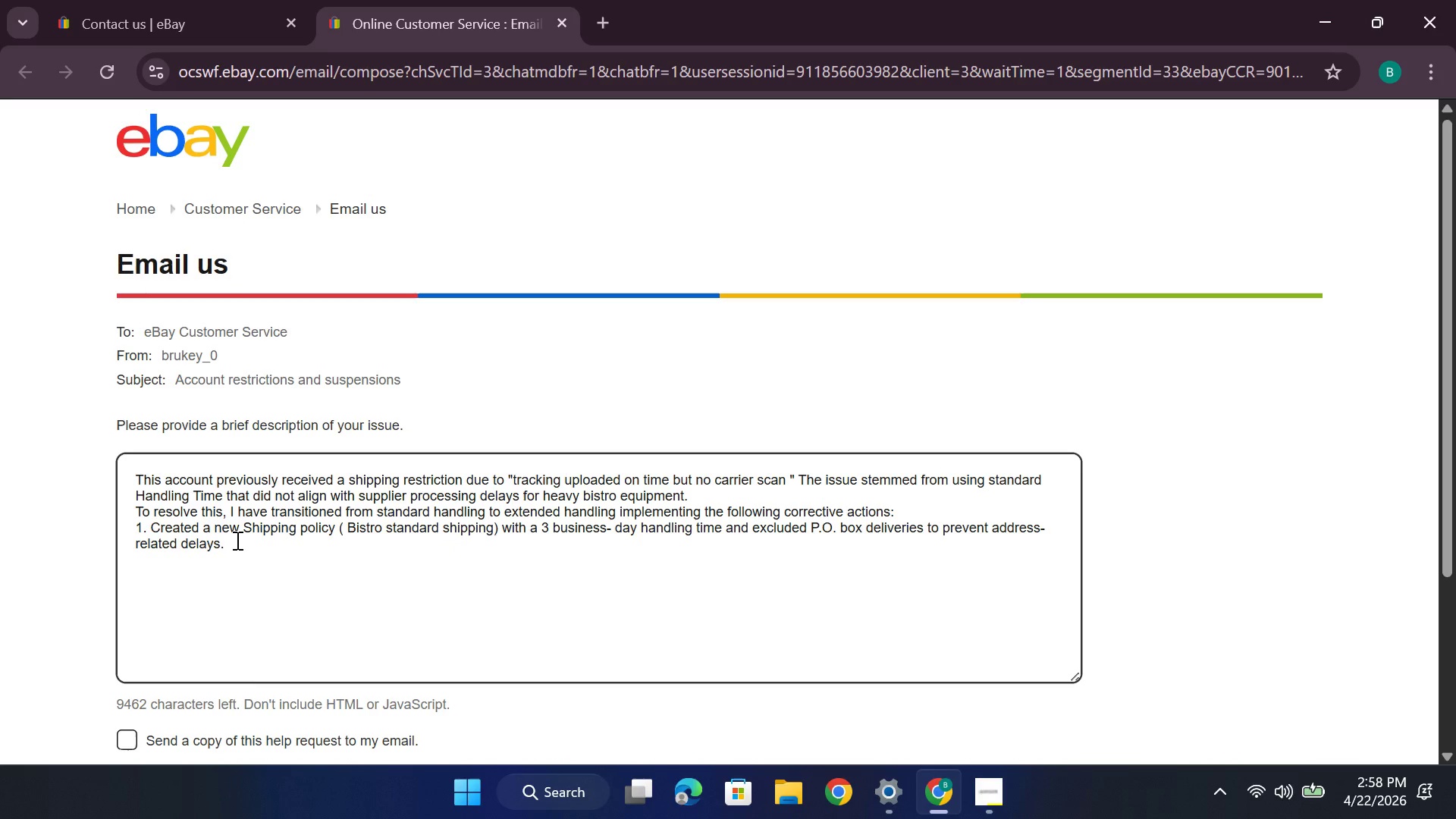 
key(2)
 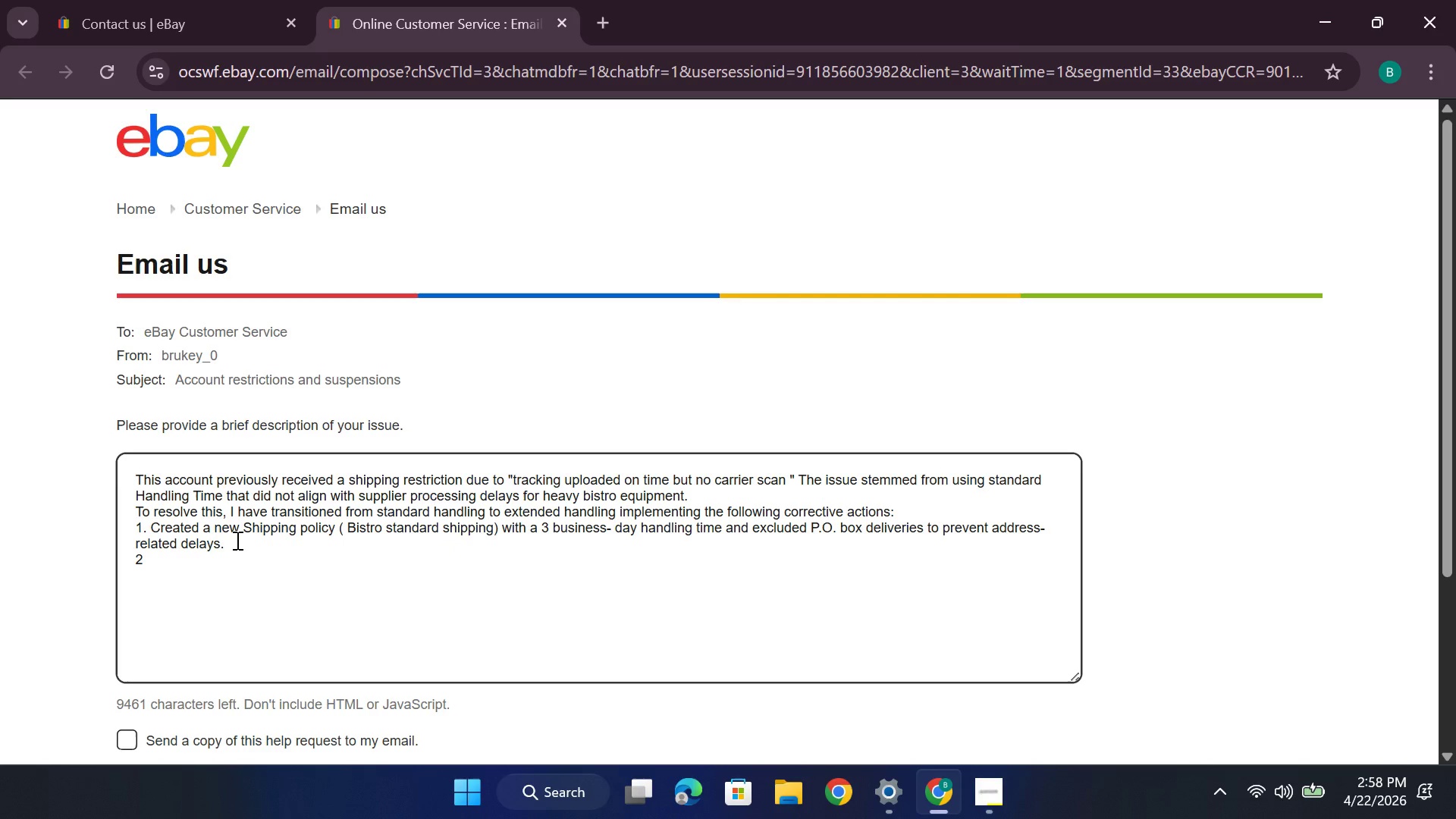 
key(Period)
 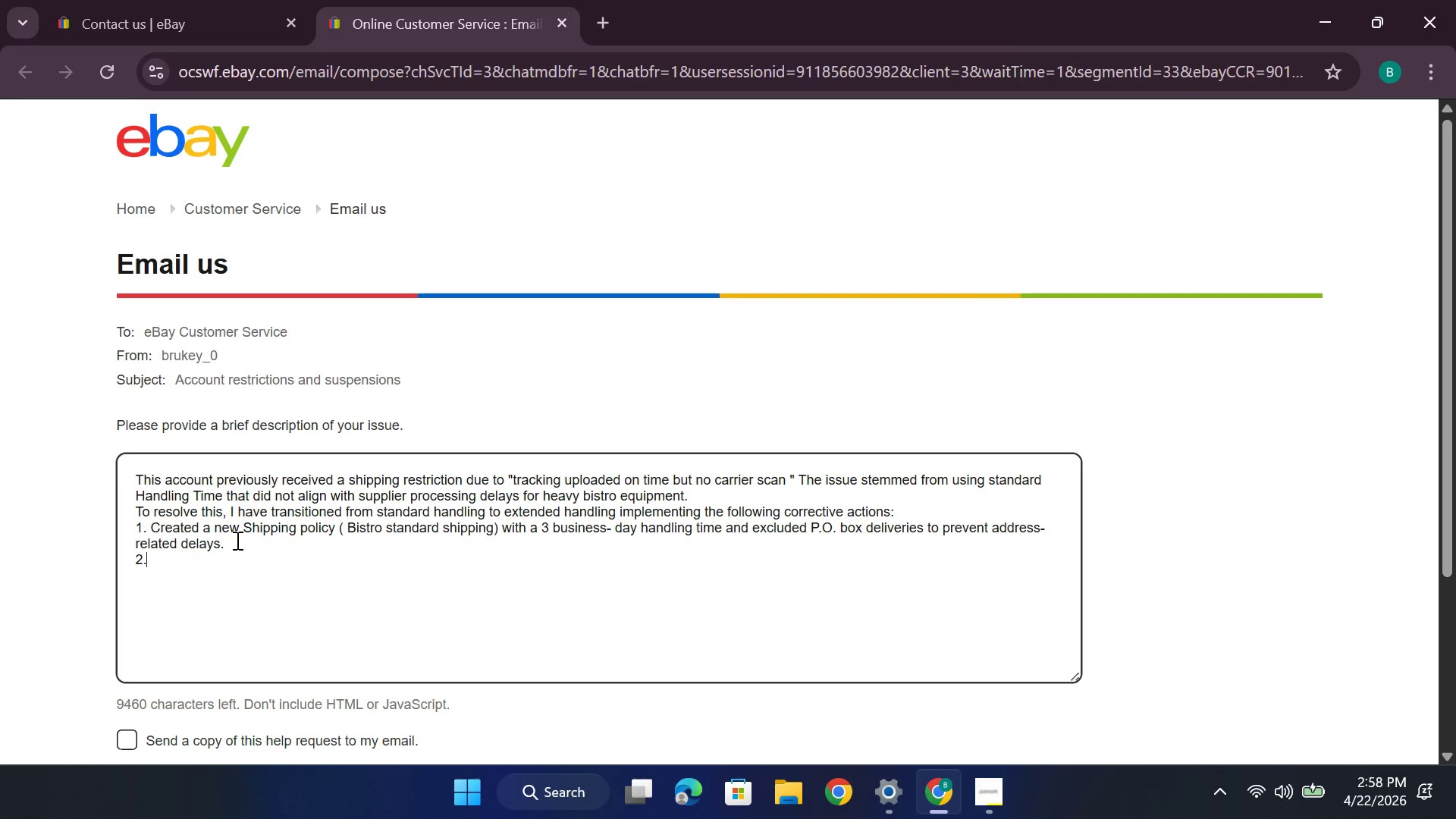 
key(Space)
 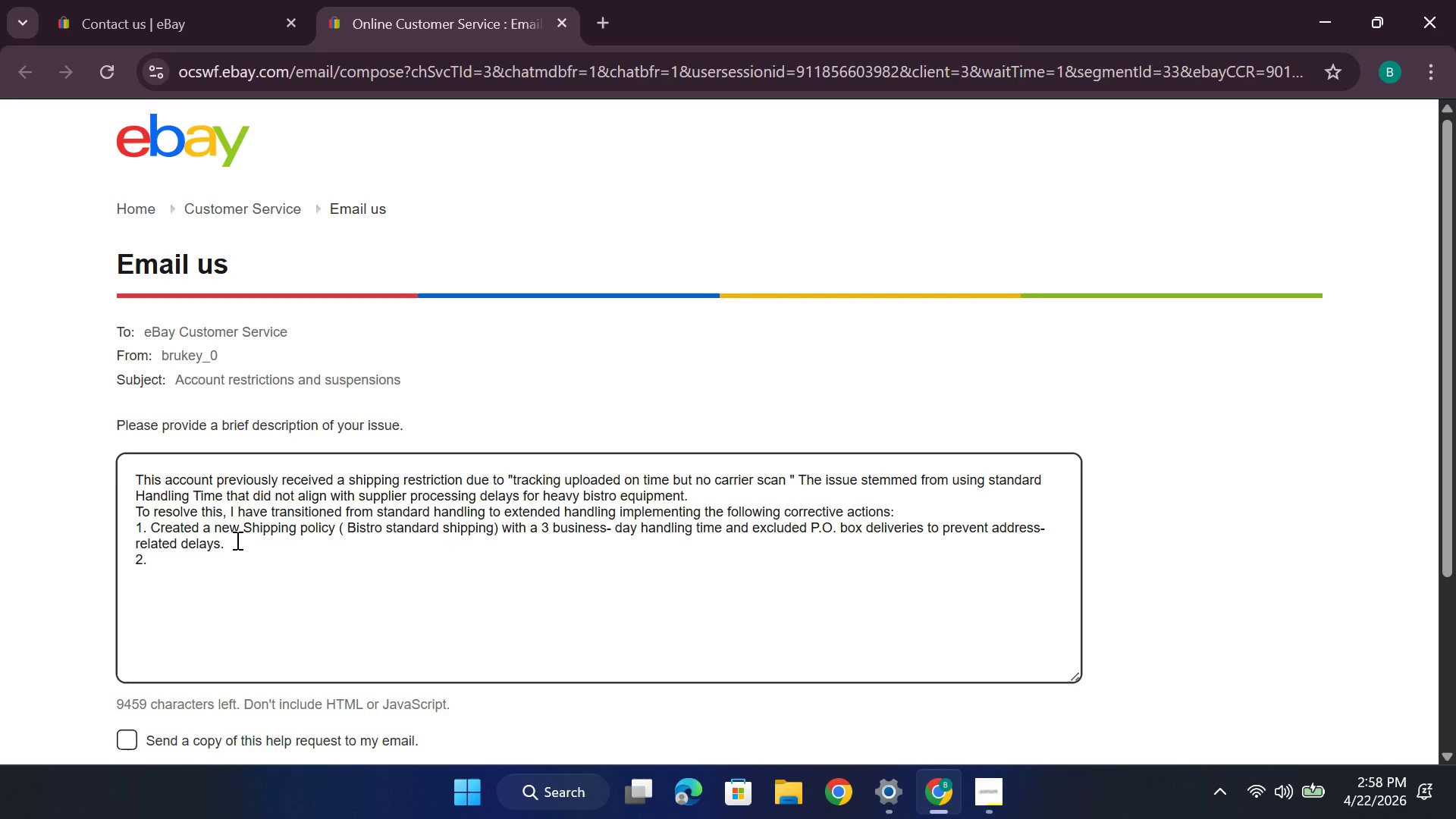 
type(Updated the return policy to " 30 )
key(Backspace)
type(- day money back")
 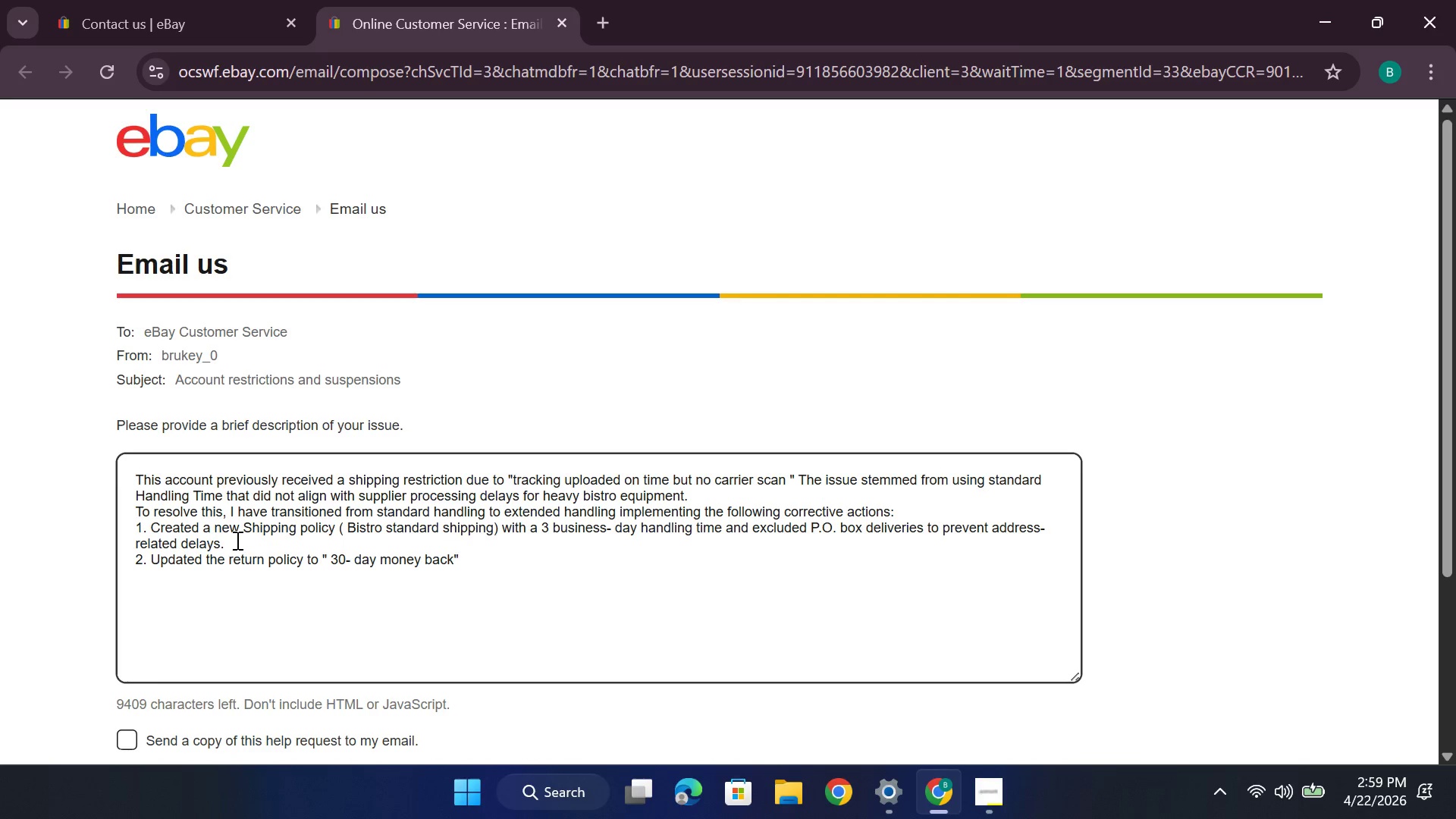 
key(Backspace)
type(m)
key(Backspace)
type(, seller pays )
 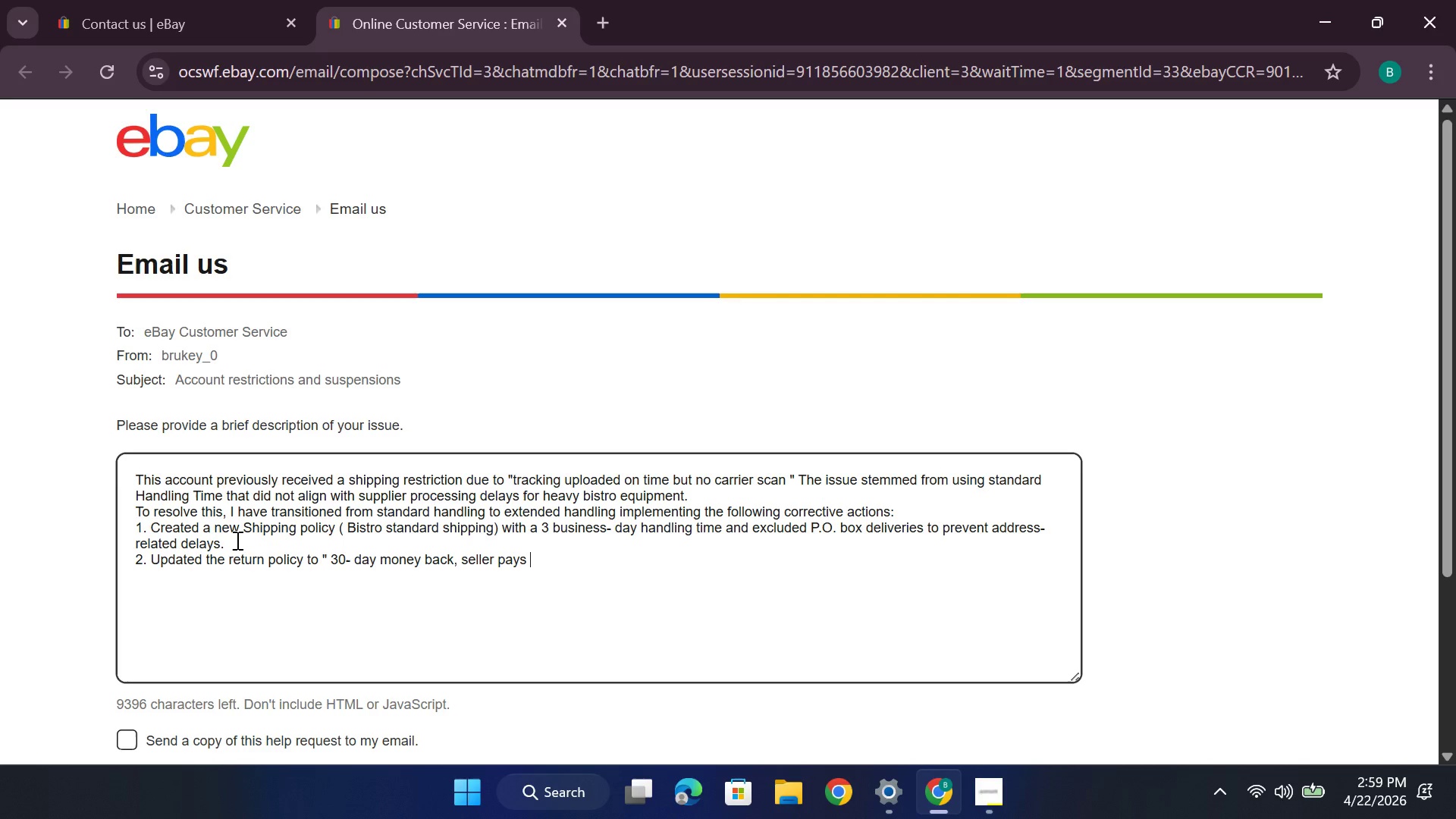 
key(Shift+Quote)
 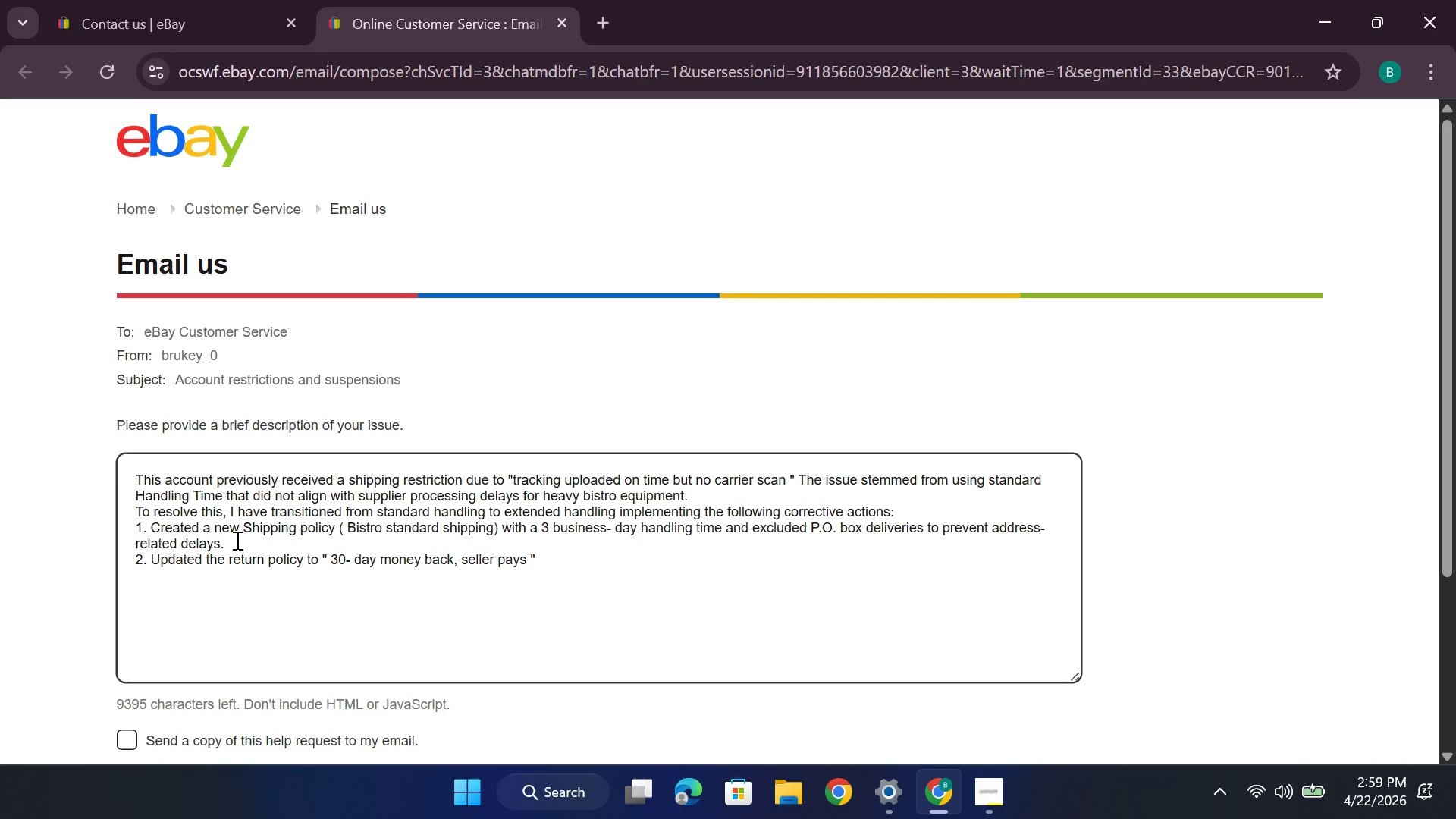 
key(Space)
 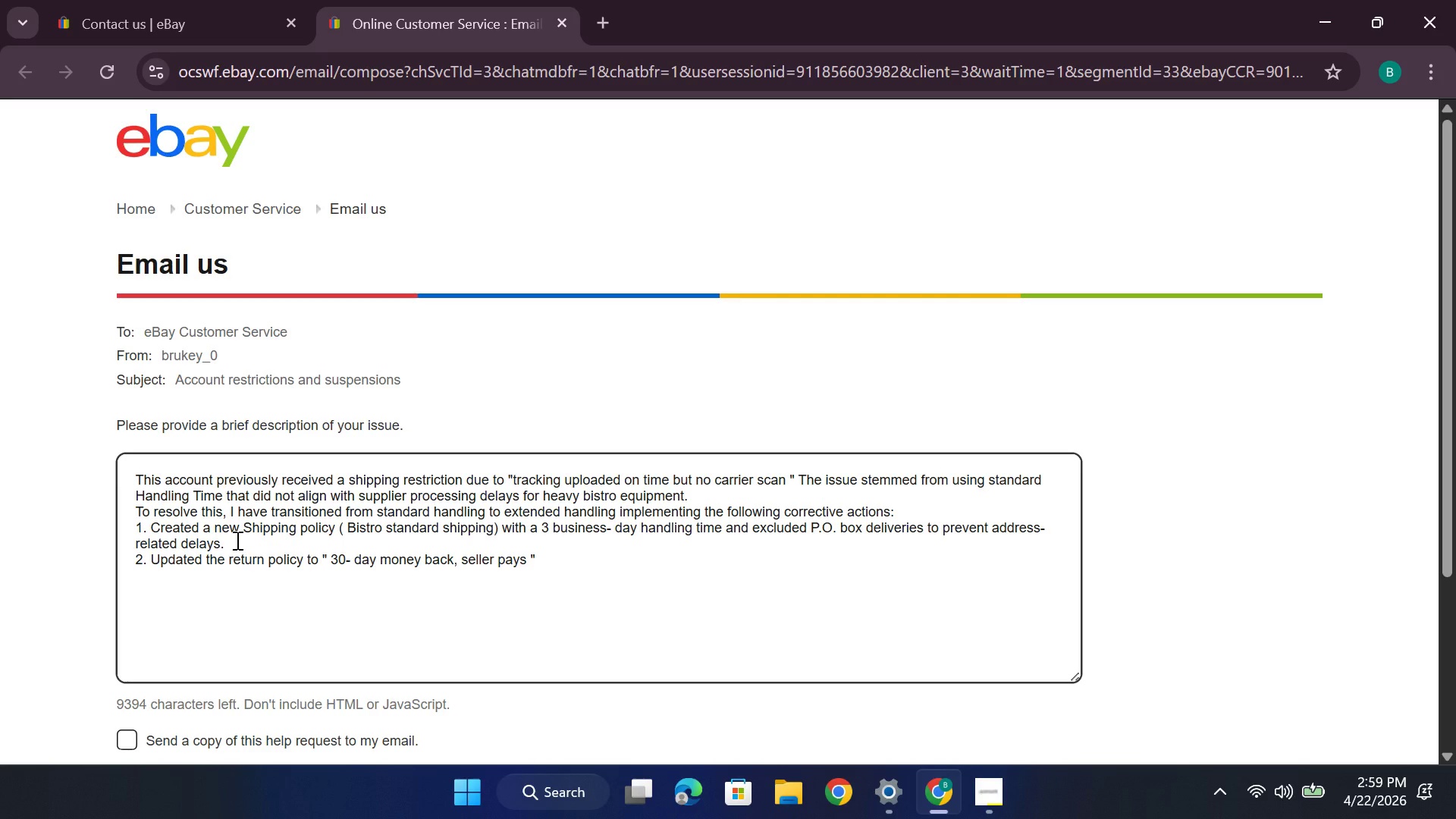 
wait(6.75)
 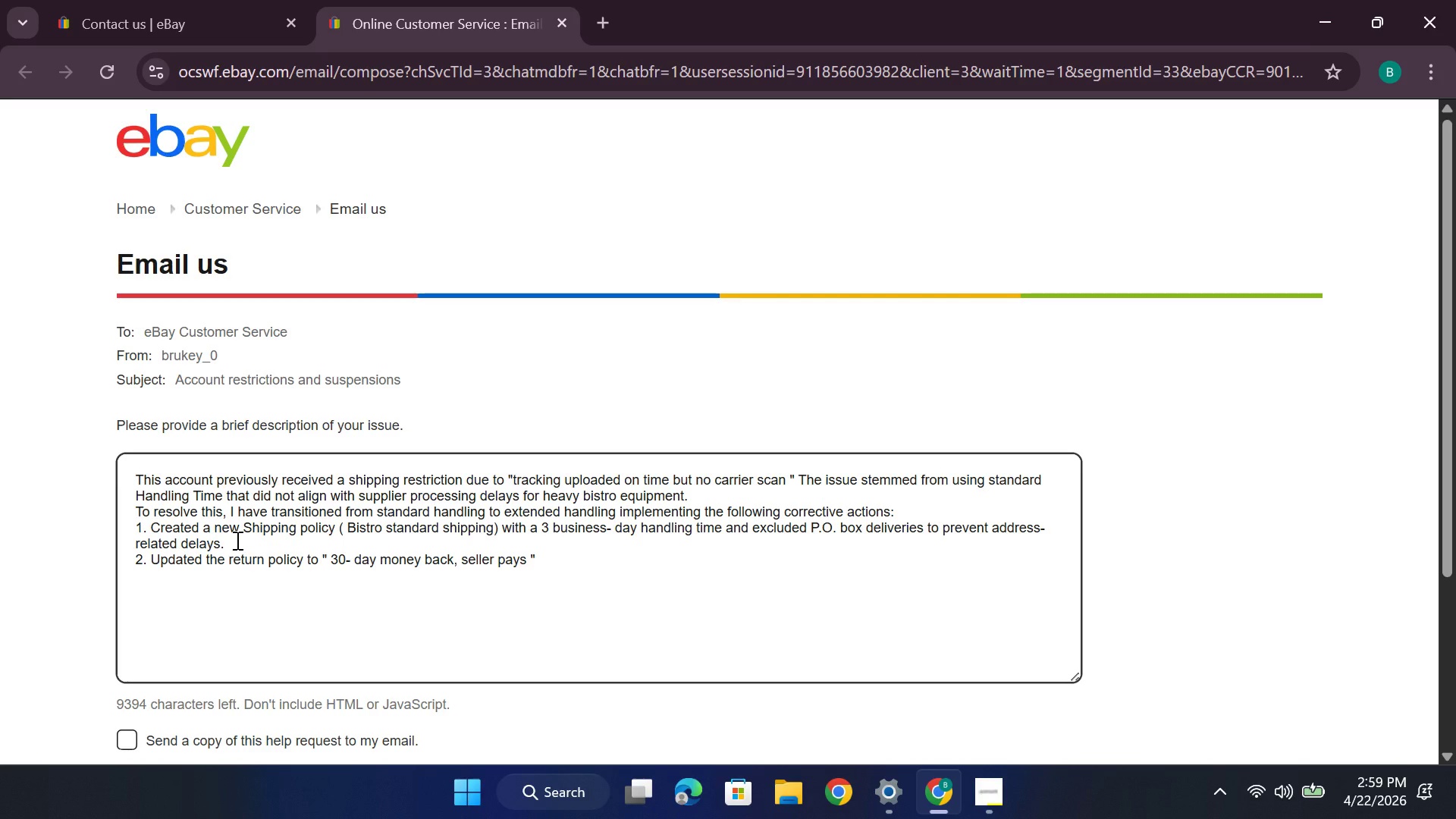 
type(to meet top )
 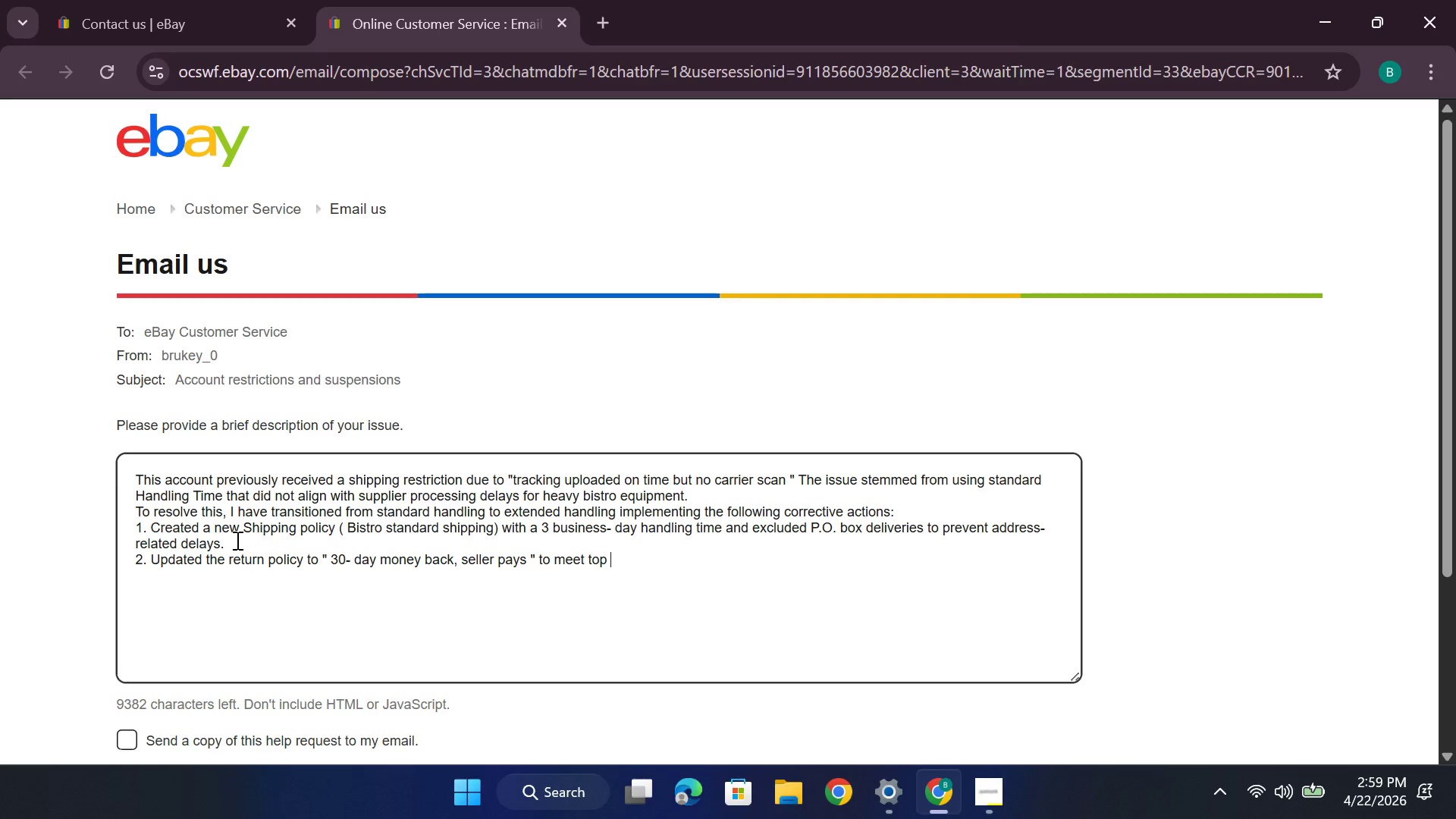 
type(rated plus standards.)
 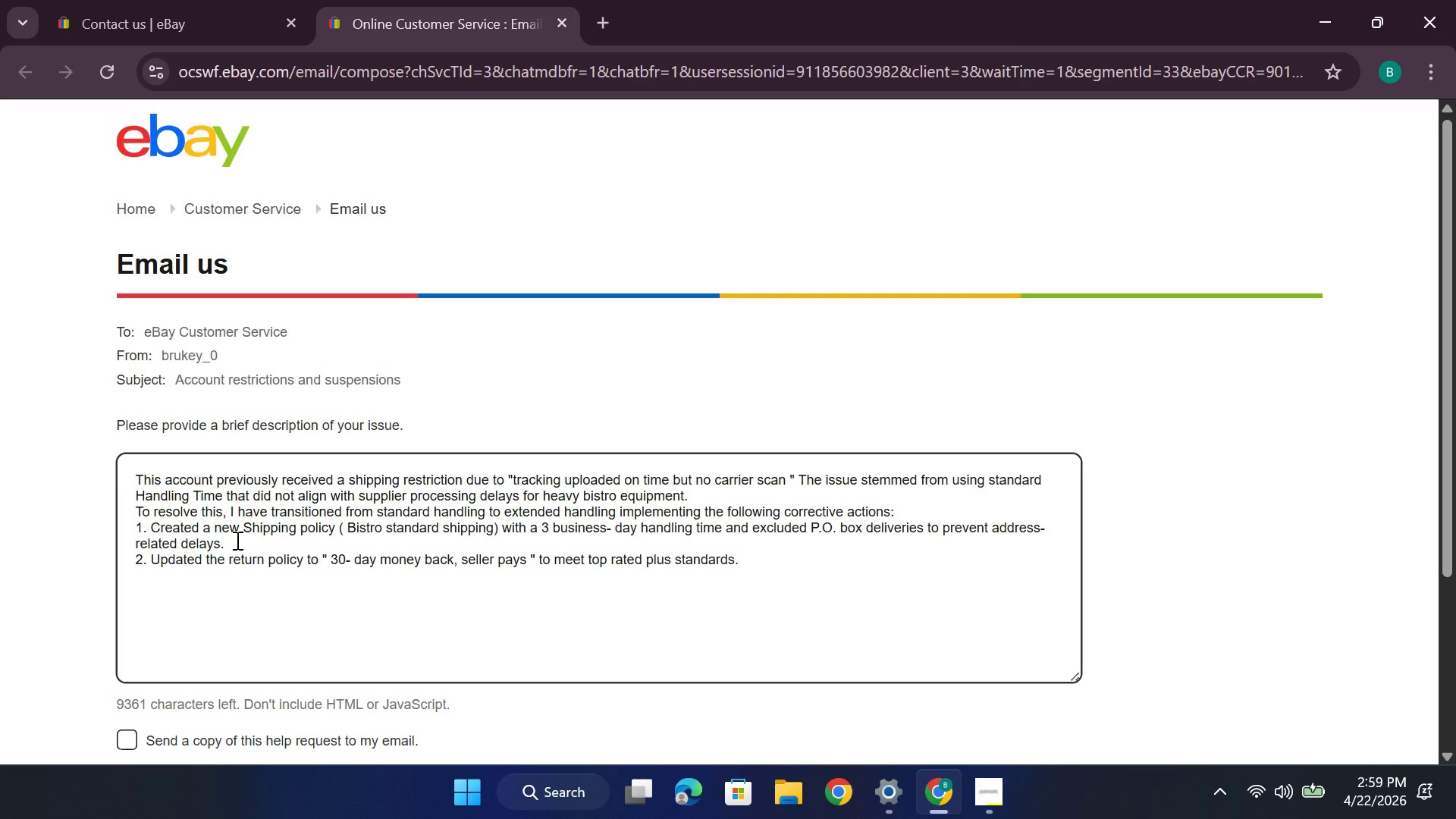 
key(Enter)
 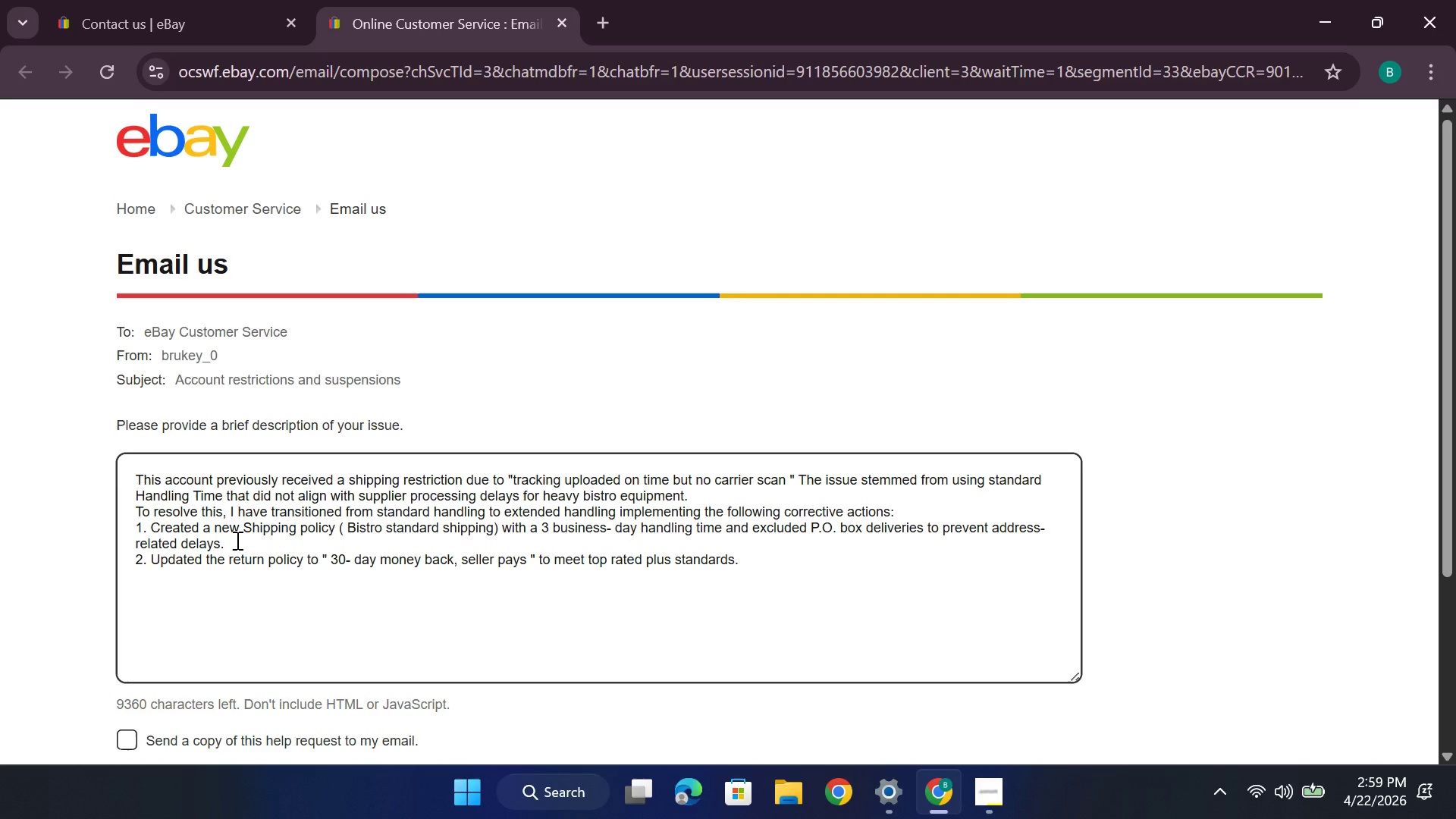 
key(3)
 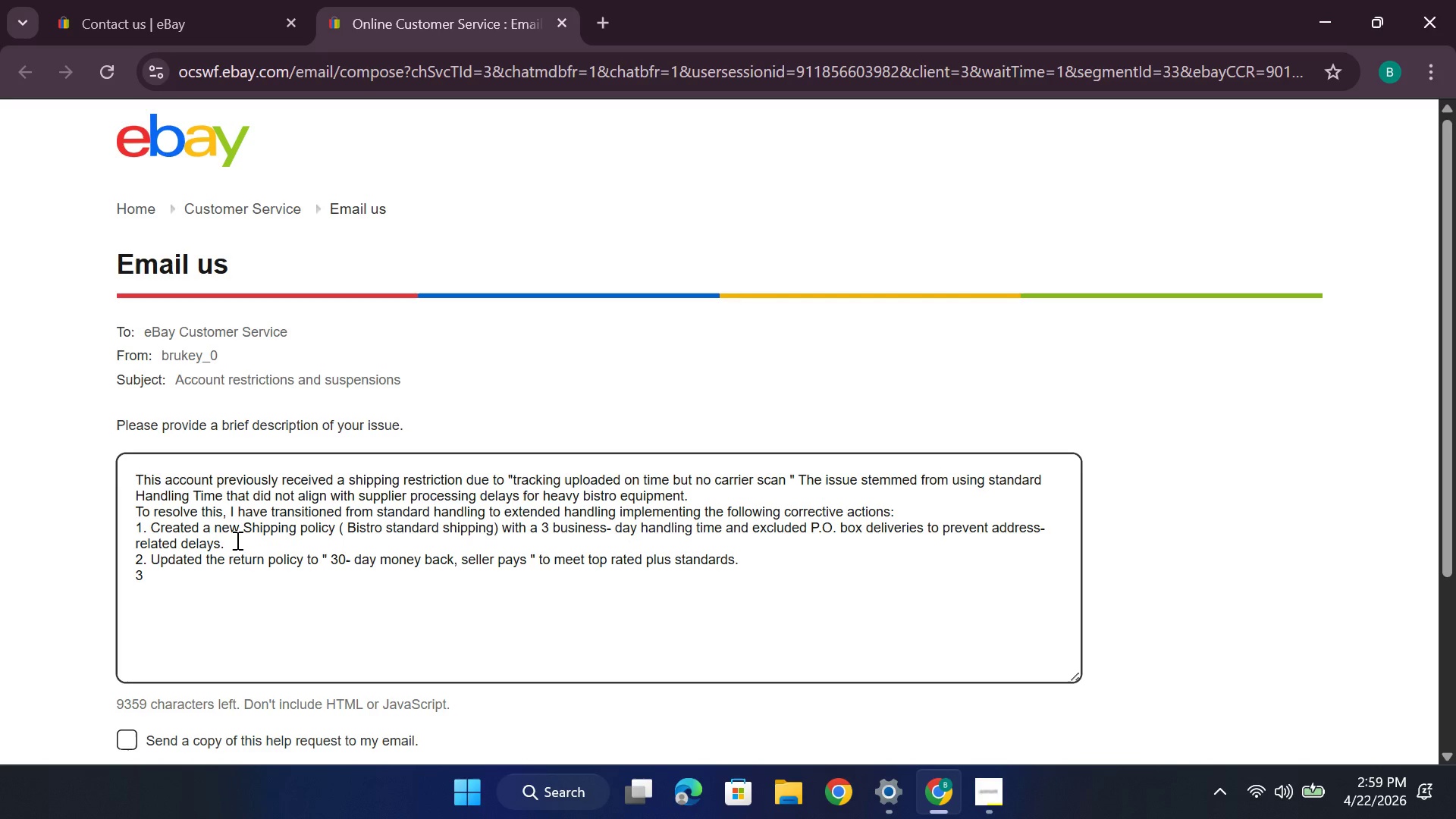 
key(Comma)
 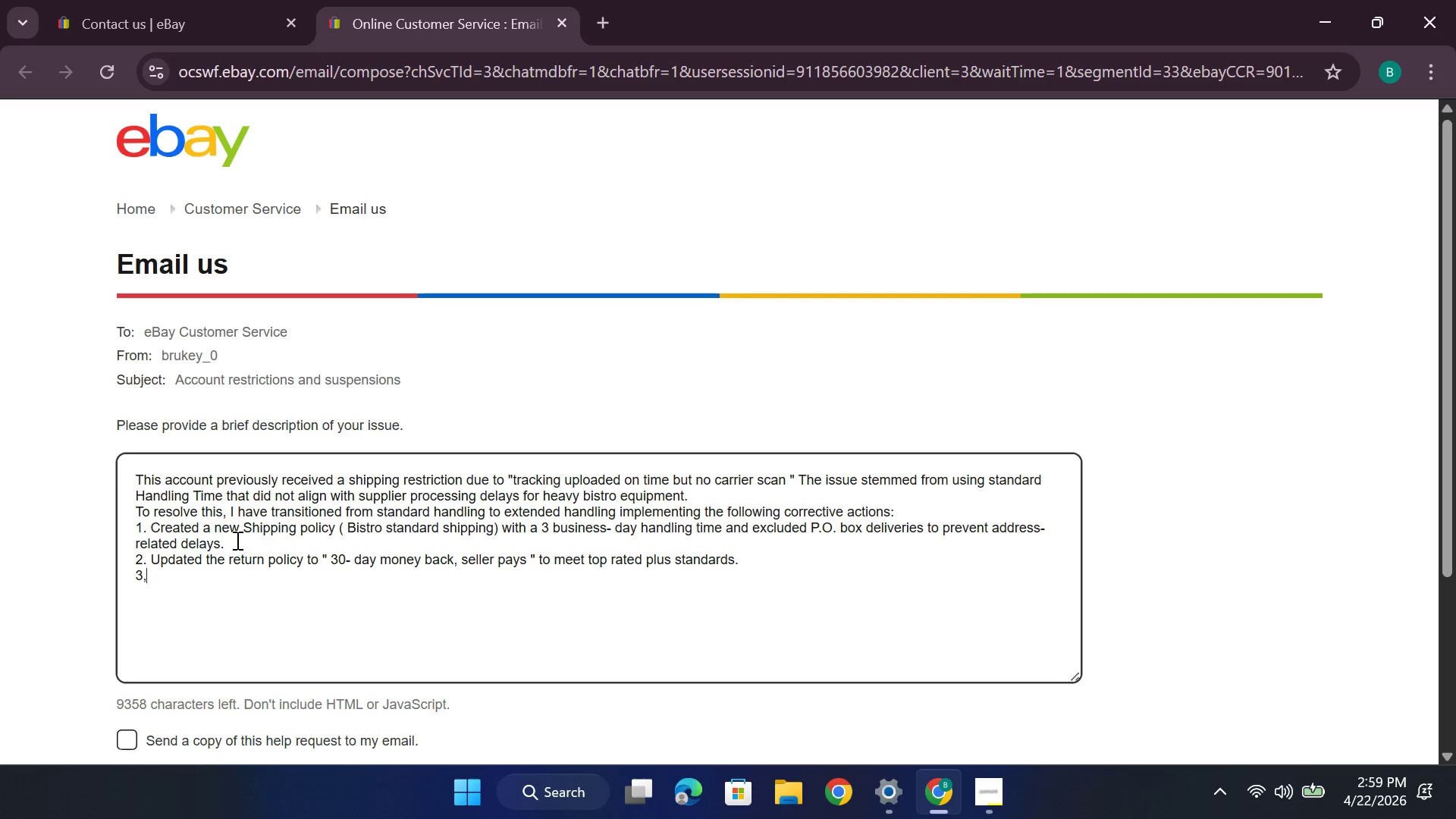 
key(Backspace)
 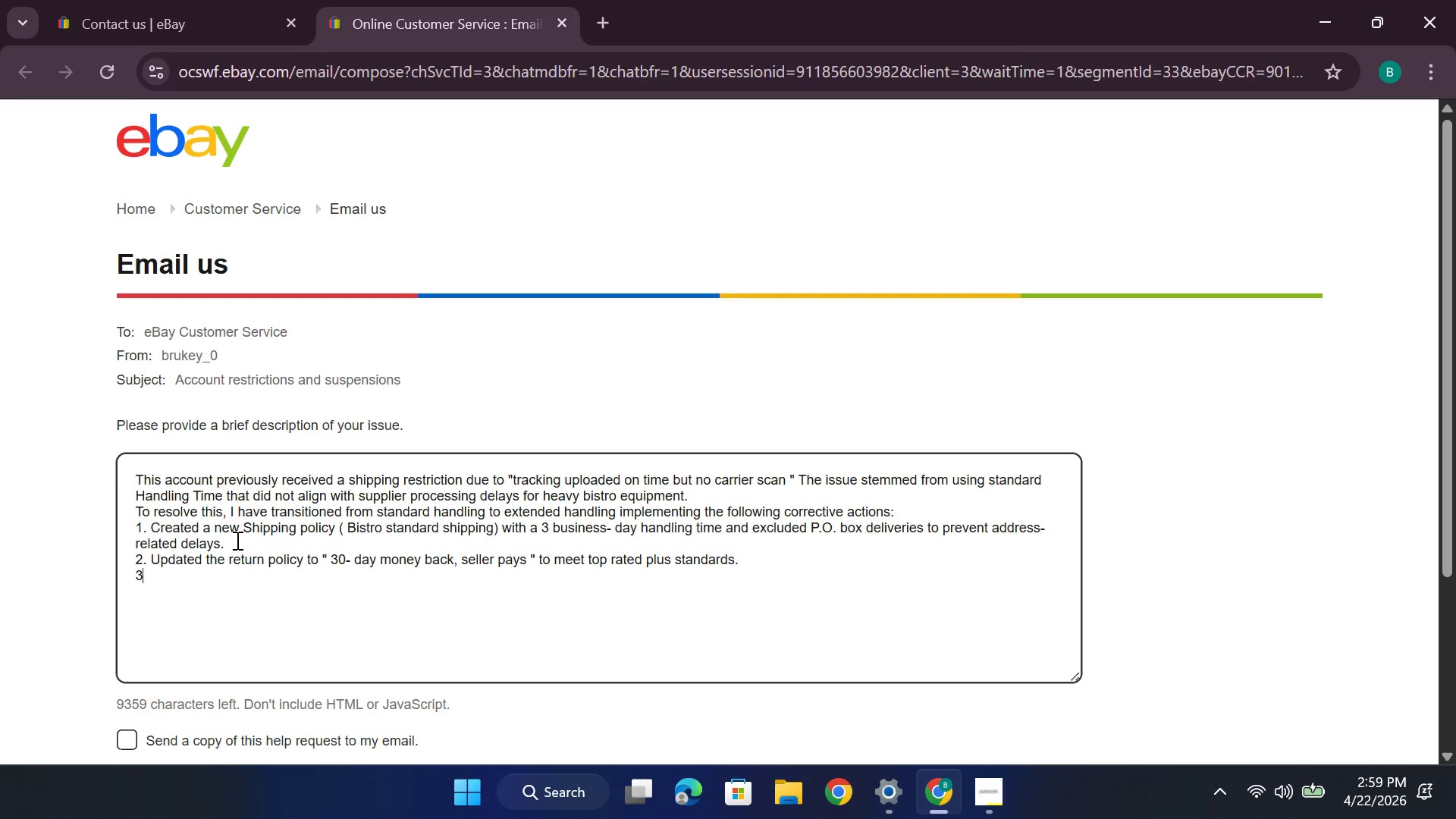 
key(Period)
 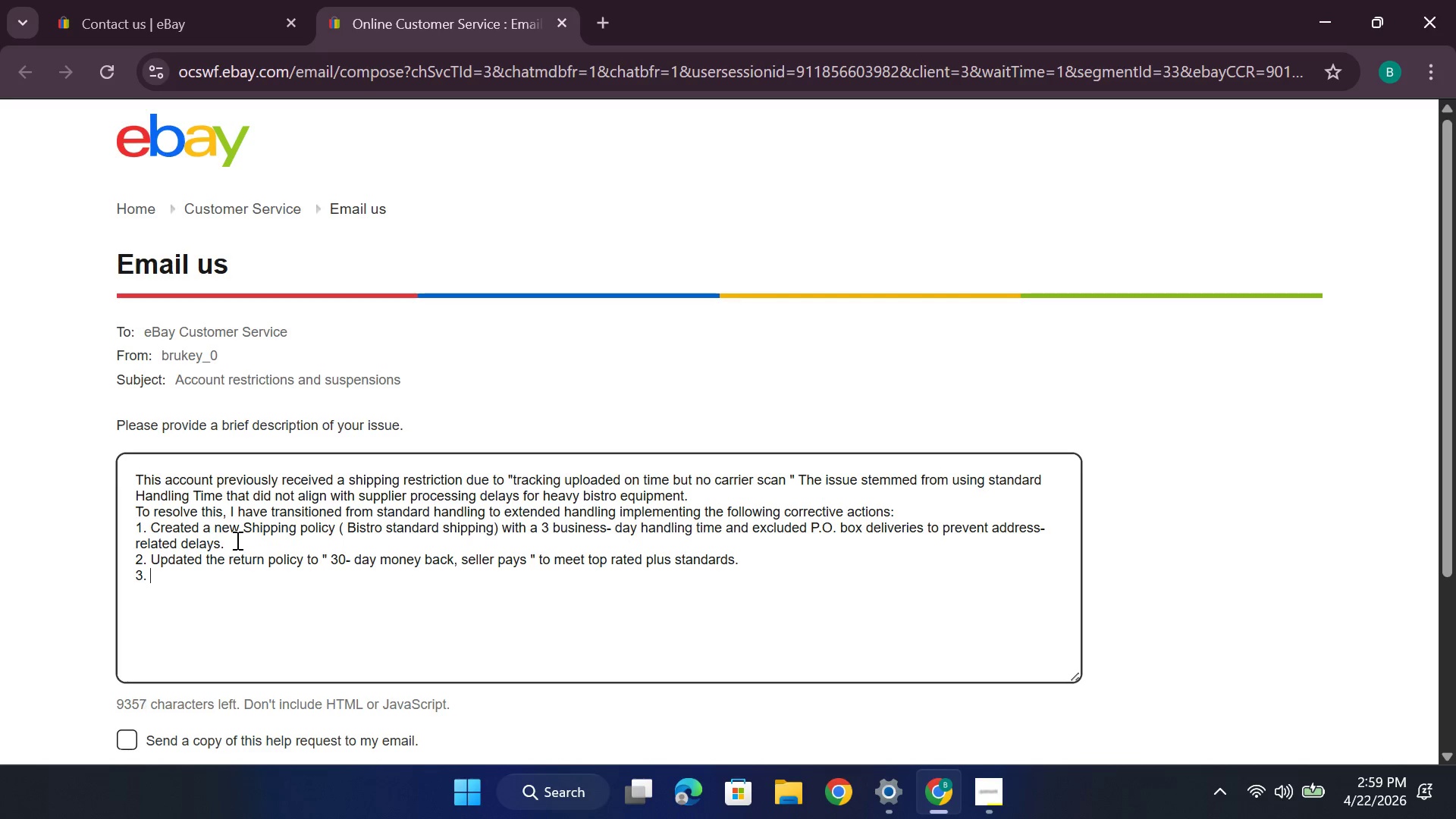 
key(Space)
 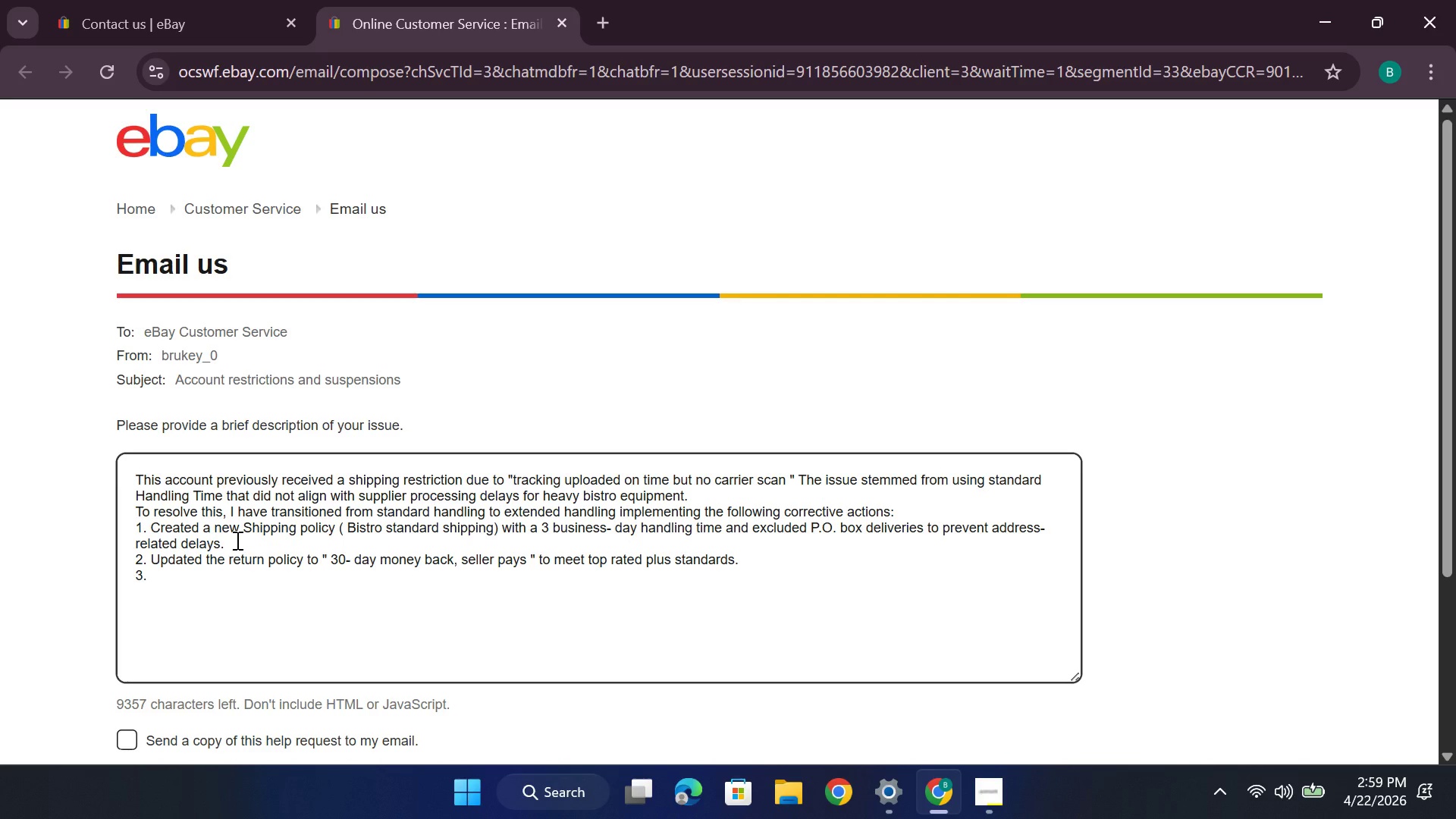 
type(Corrected item locations on all active listings to reflect the actual supplier warehouse adr)
key(Backspace)
type(dress ( chicago,IL) rather than the home office, insuring full transparecy )
 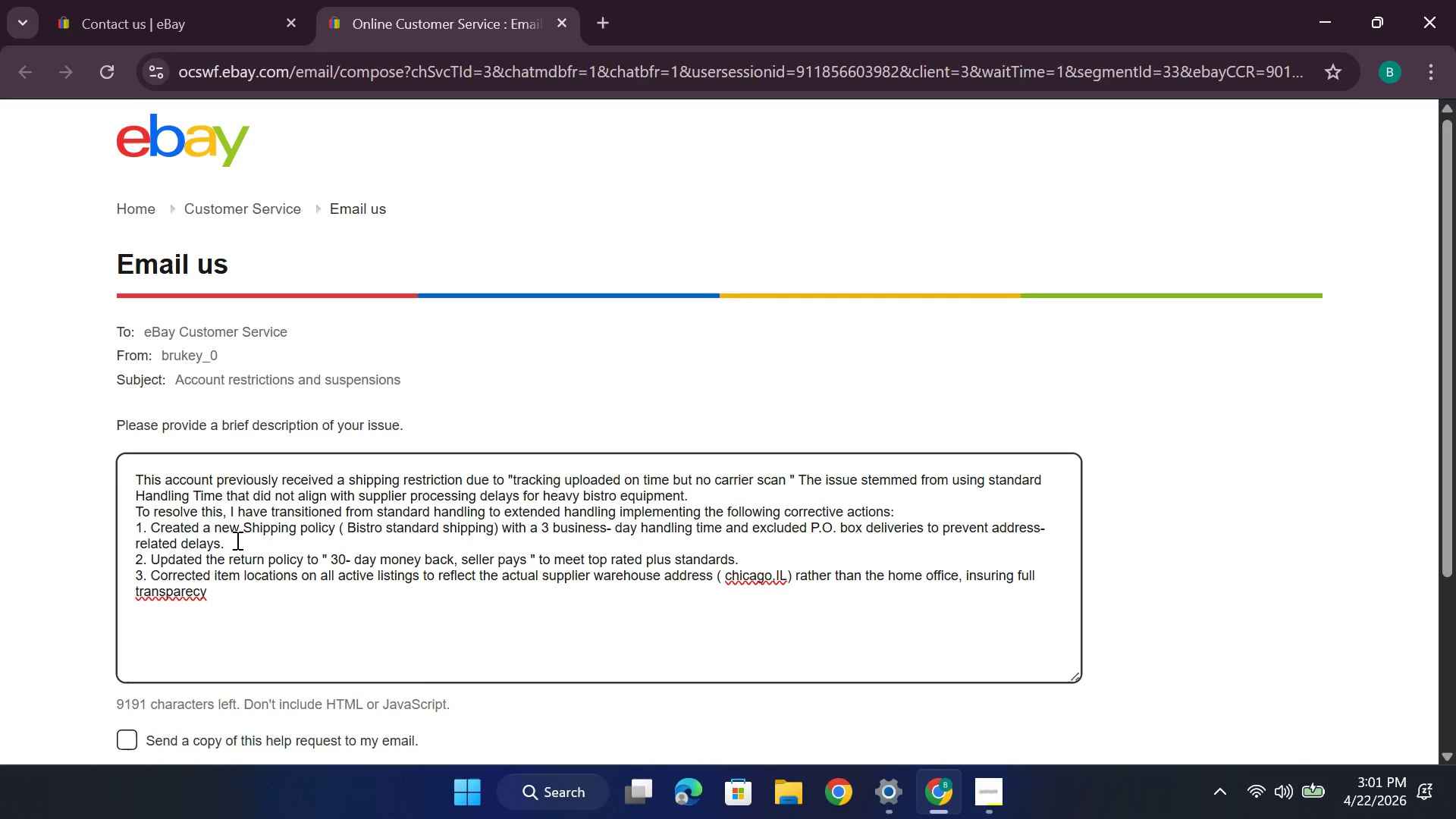 
right_click([143, 593])
 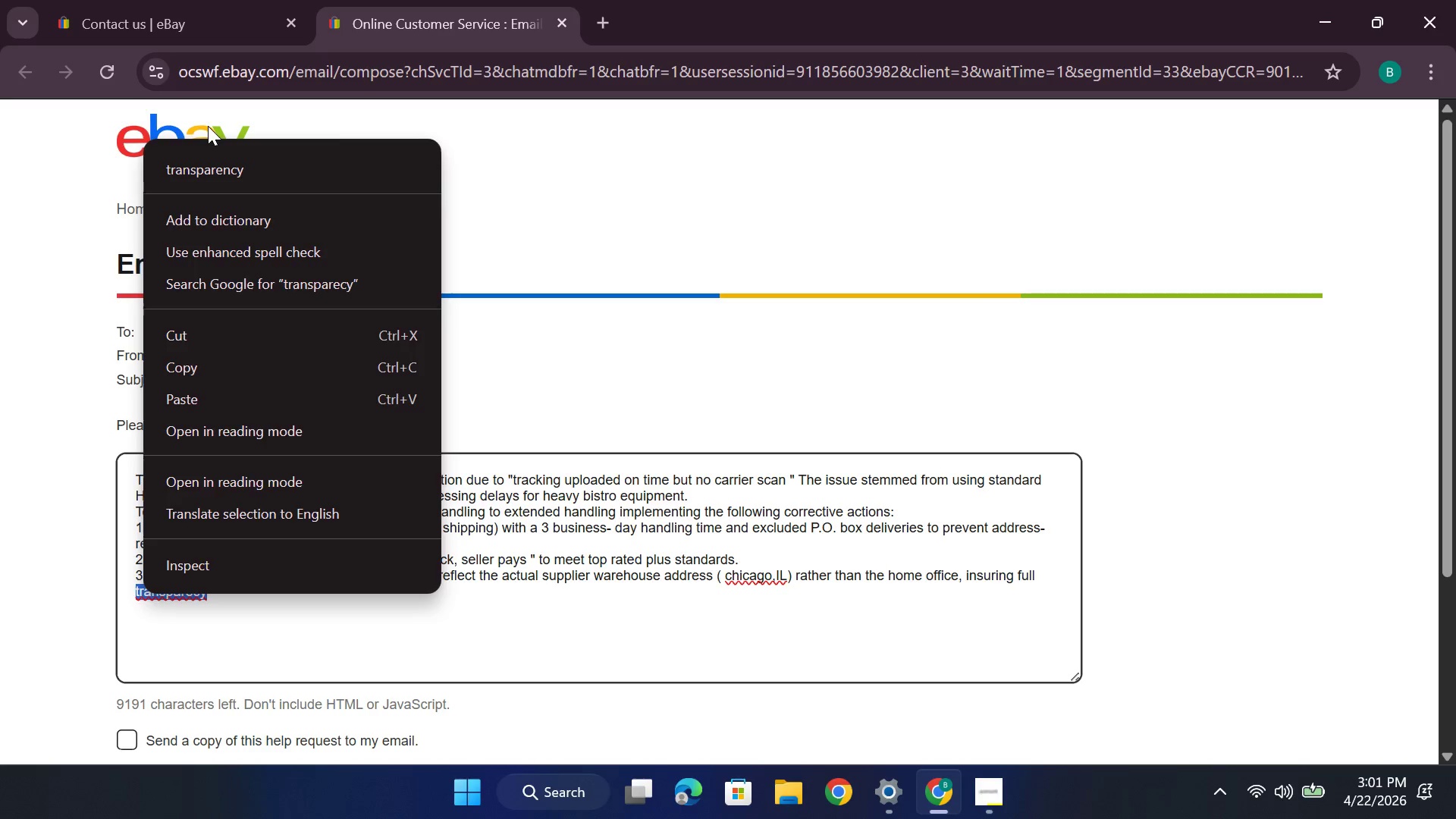 
left_click([209, 165])
 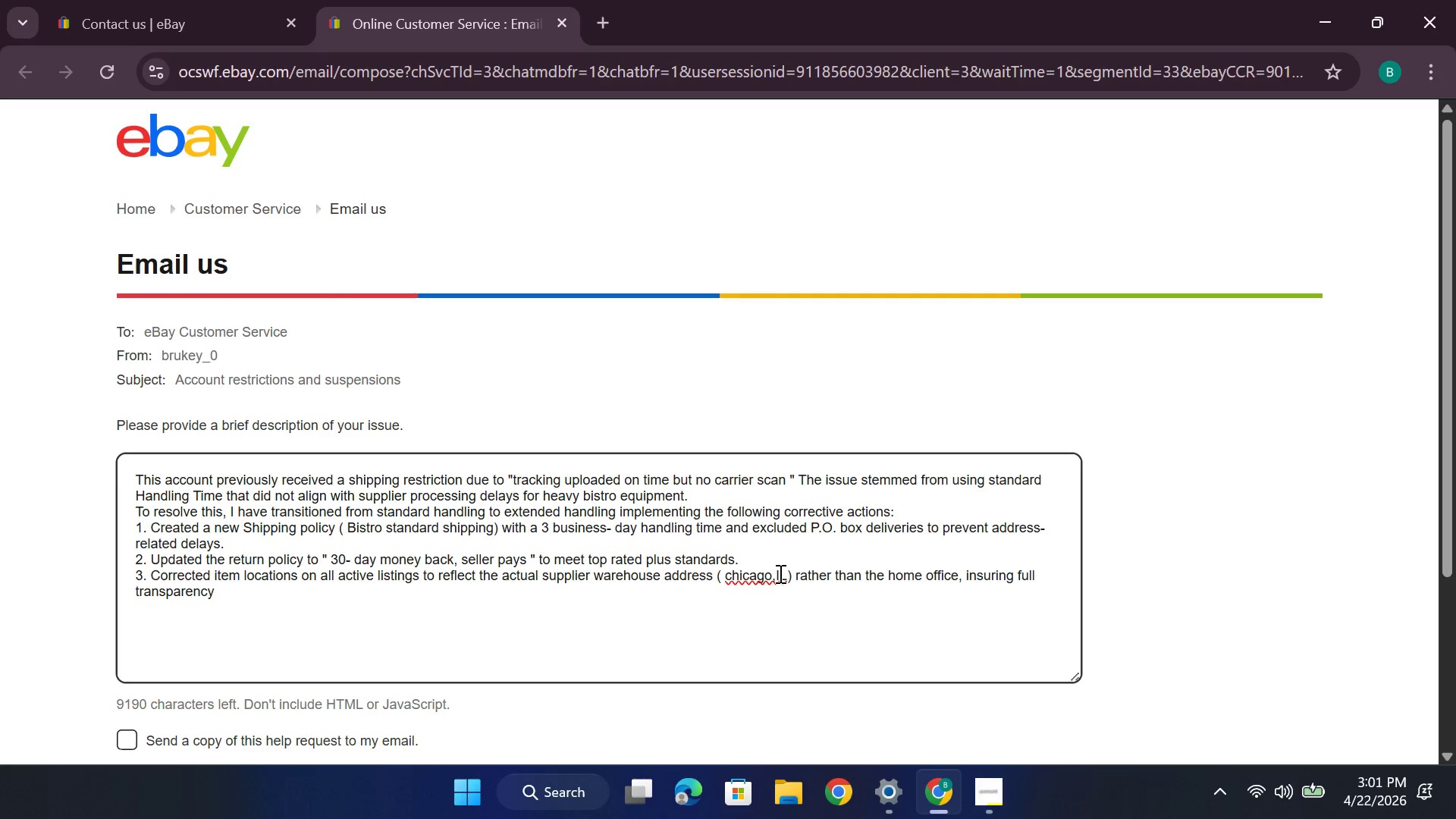 
left_click([776, 576])
 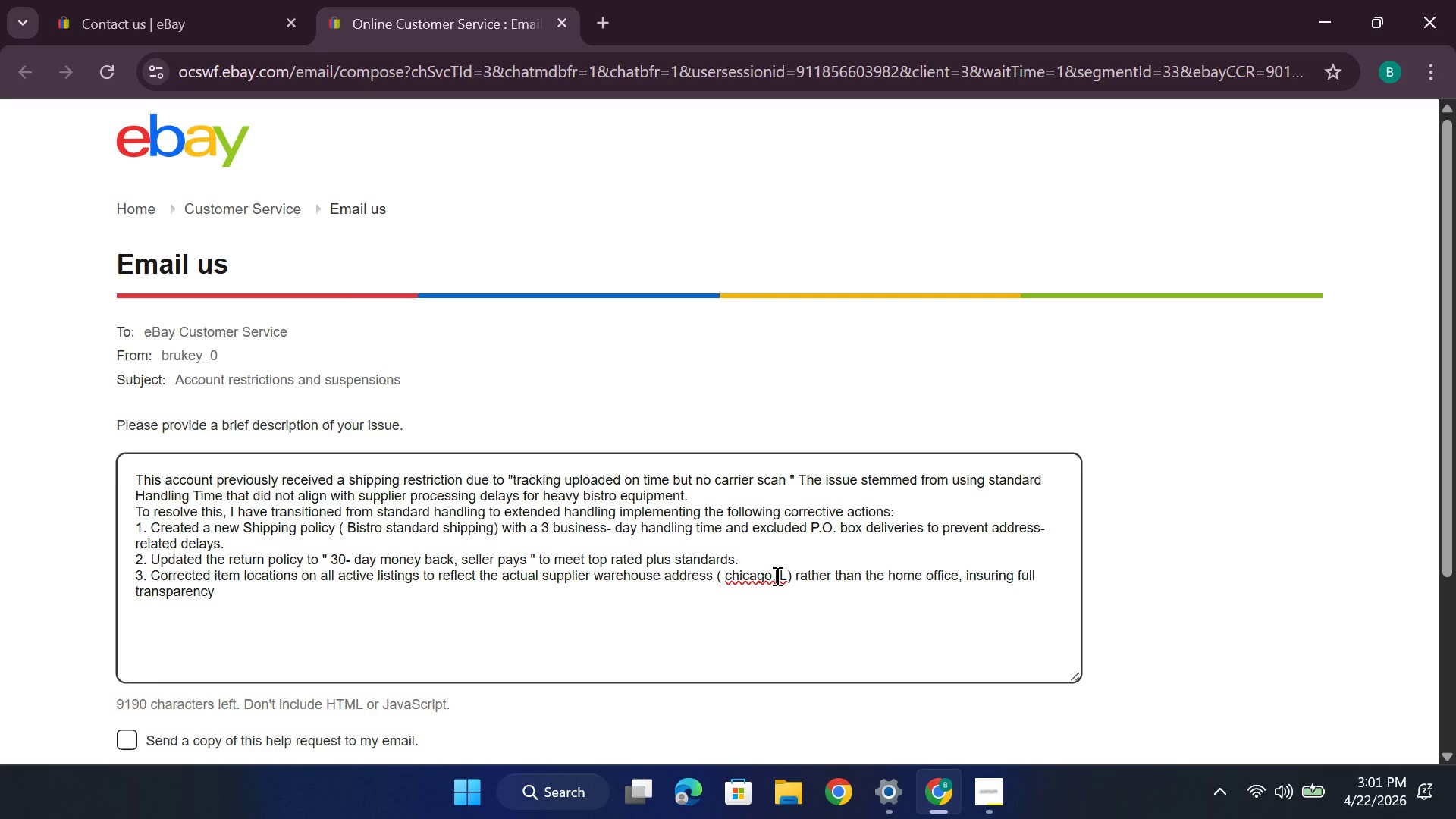 
key(Space)
 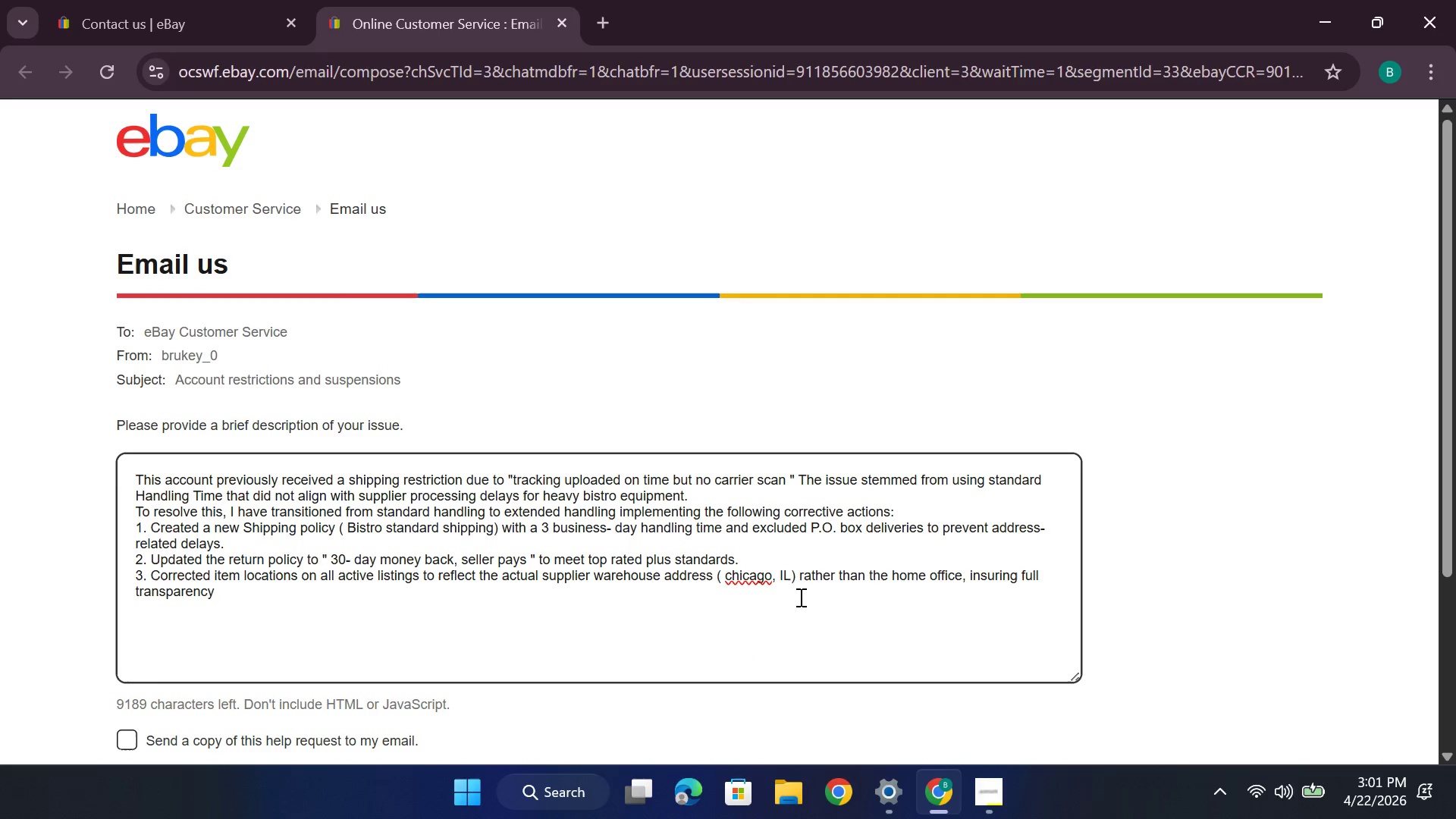 
mouse_move([751, 572])
 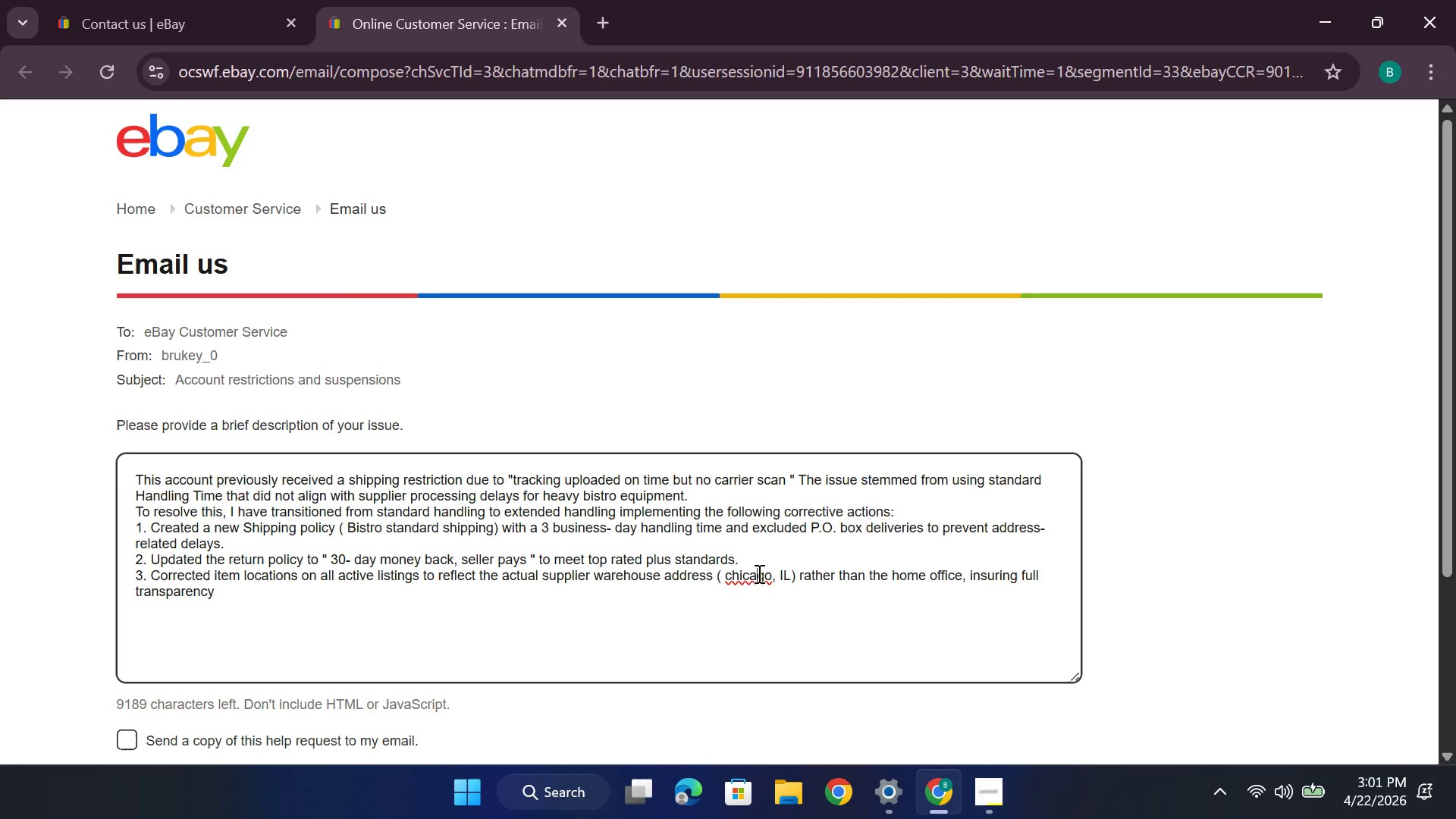 
left_click([758, 573])
 